 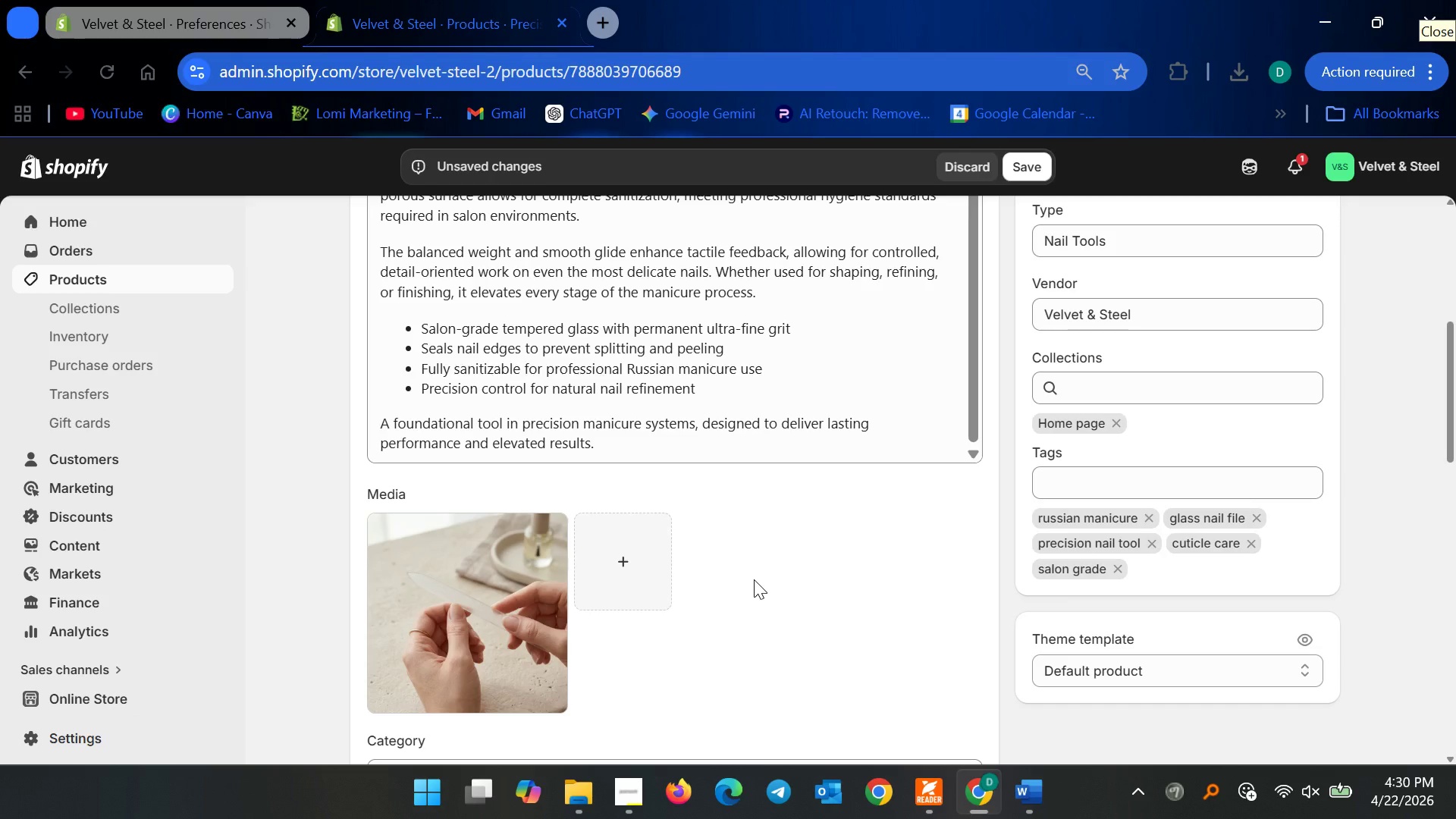 
scroll: coordinate [693, 605], scroll_direction: down, amount: 5.0
 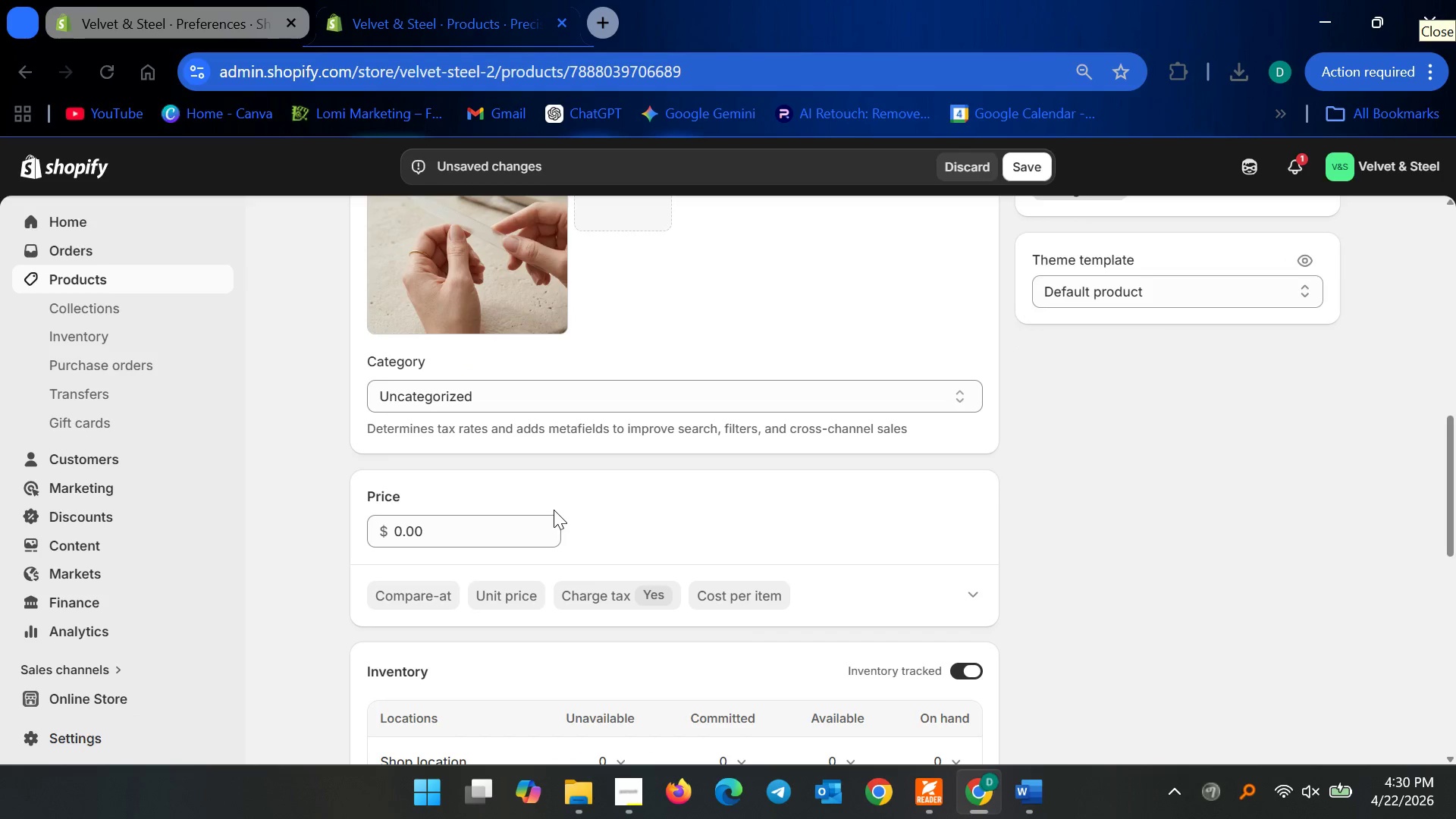 
left_click([655, 486])
 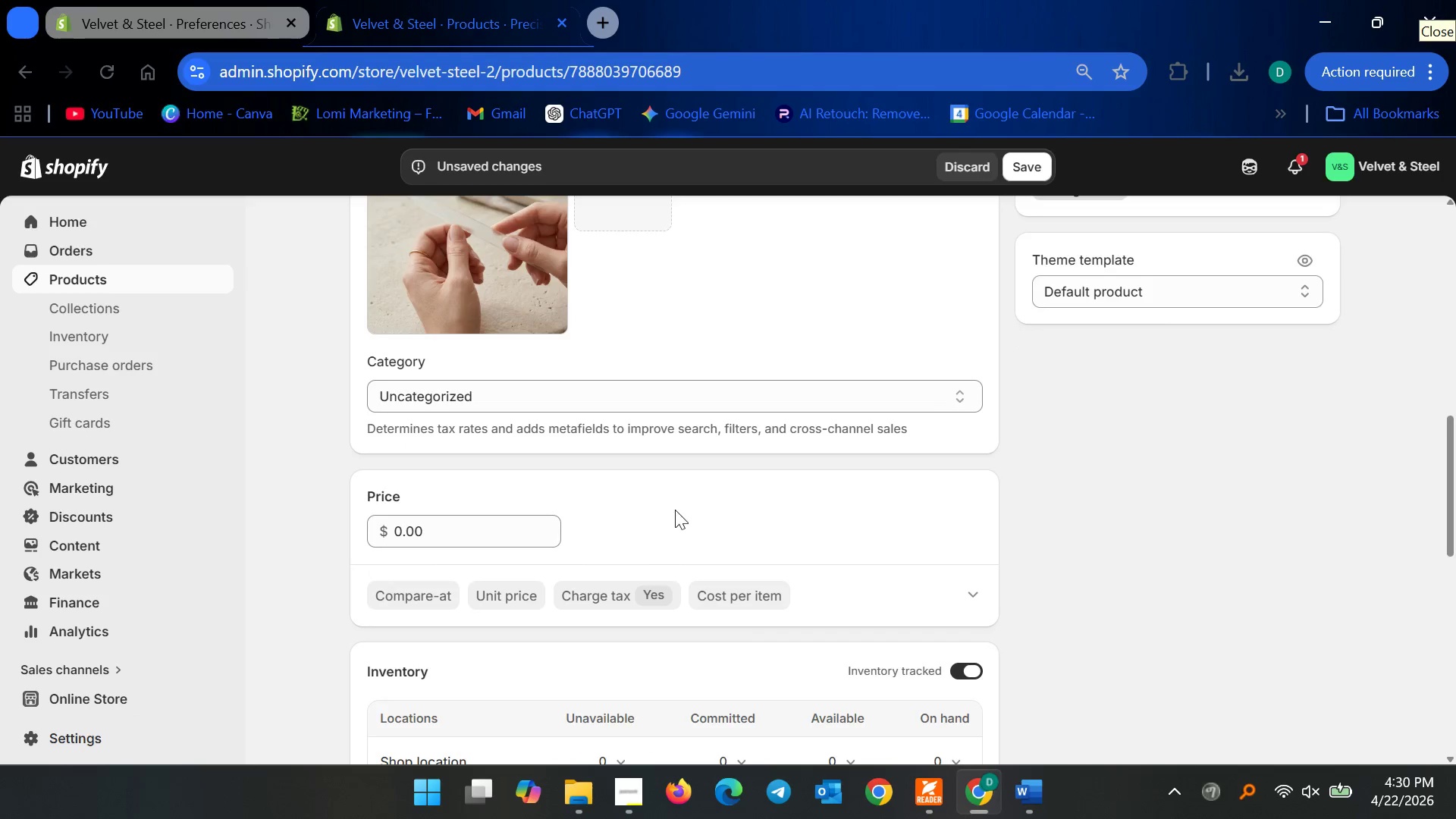 
scroll: coordinate [675, 513], scroll_direction: up, amount: 9.0
 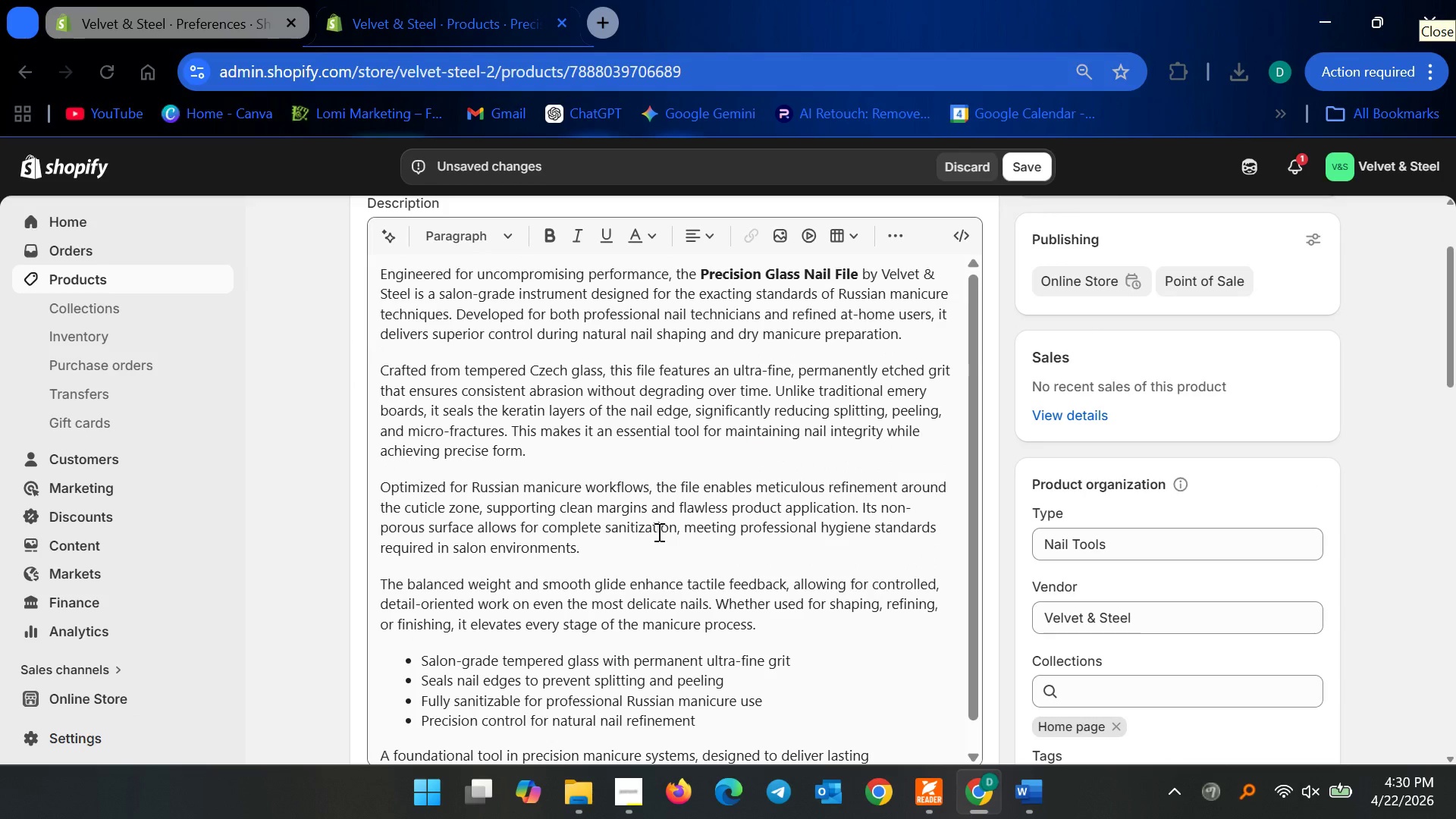 
scroll: coordinate [610, 626], scroll_direction: down, amount: 12.0
 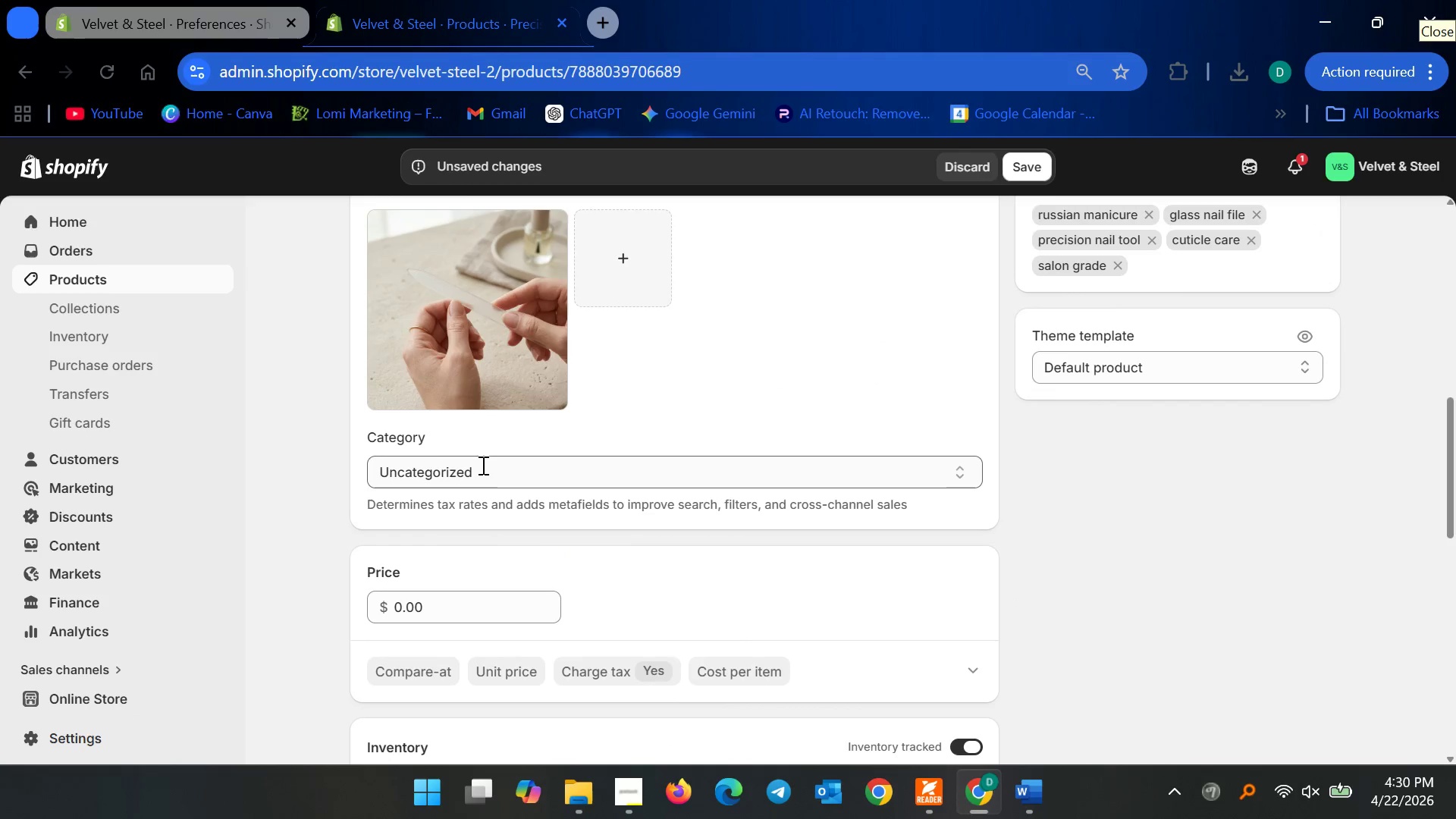 
left_click([481, 465])
 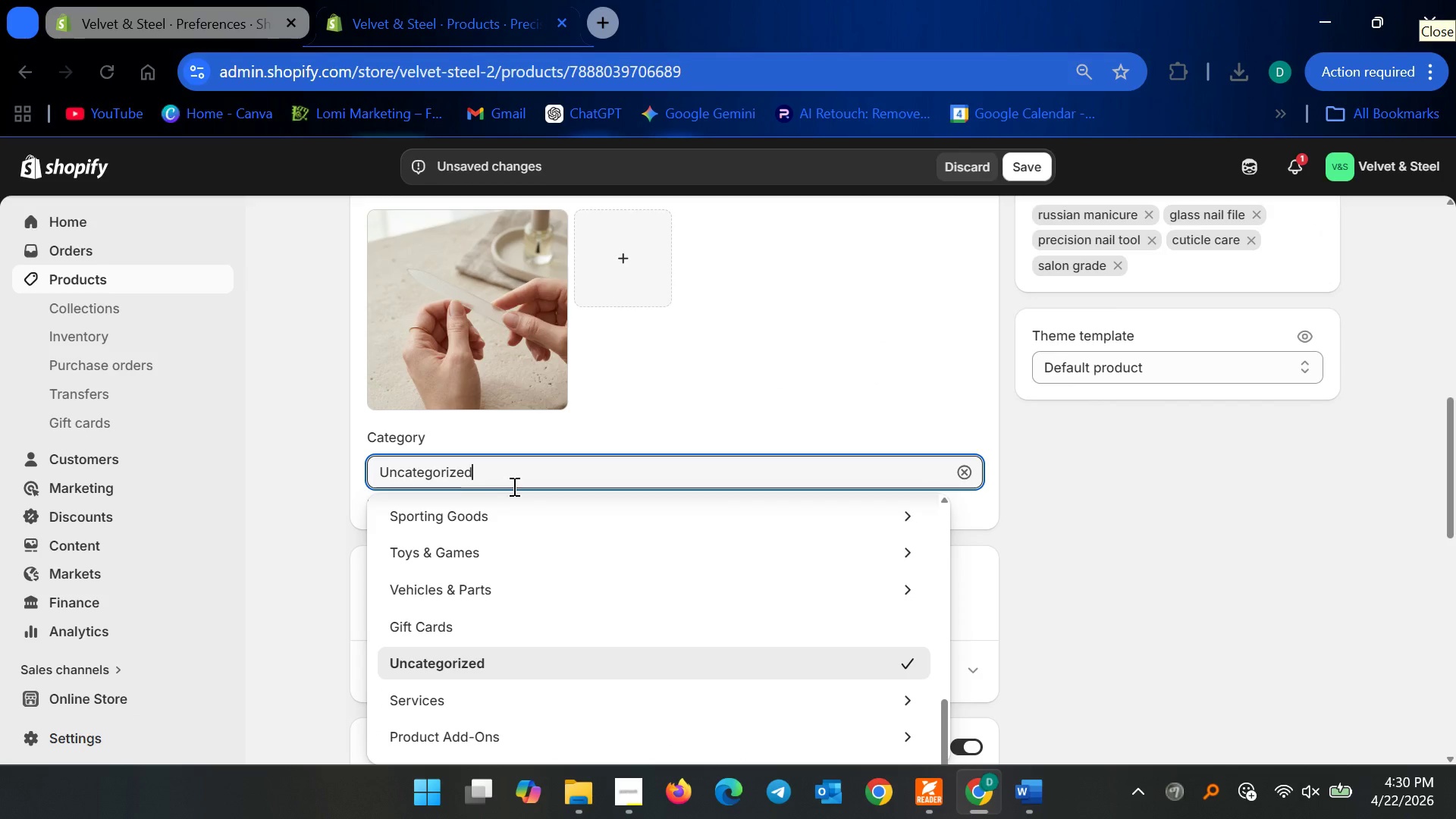 
key(Control+A)
 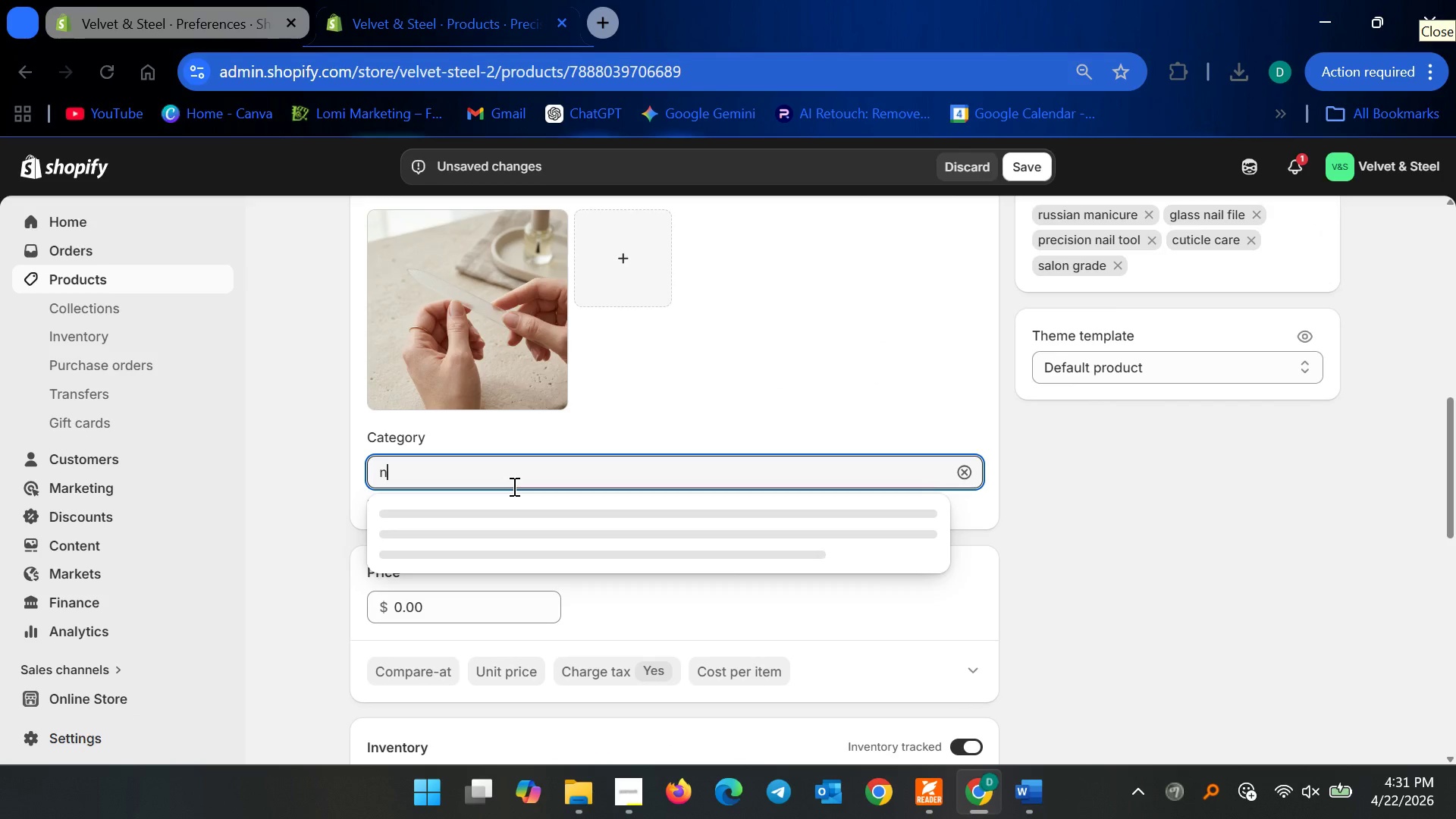 
type(nail files)
 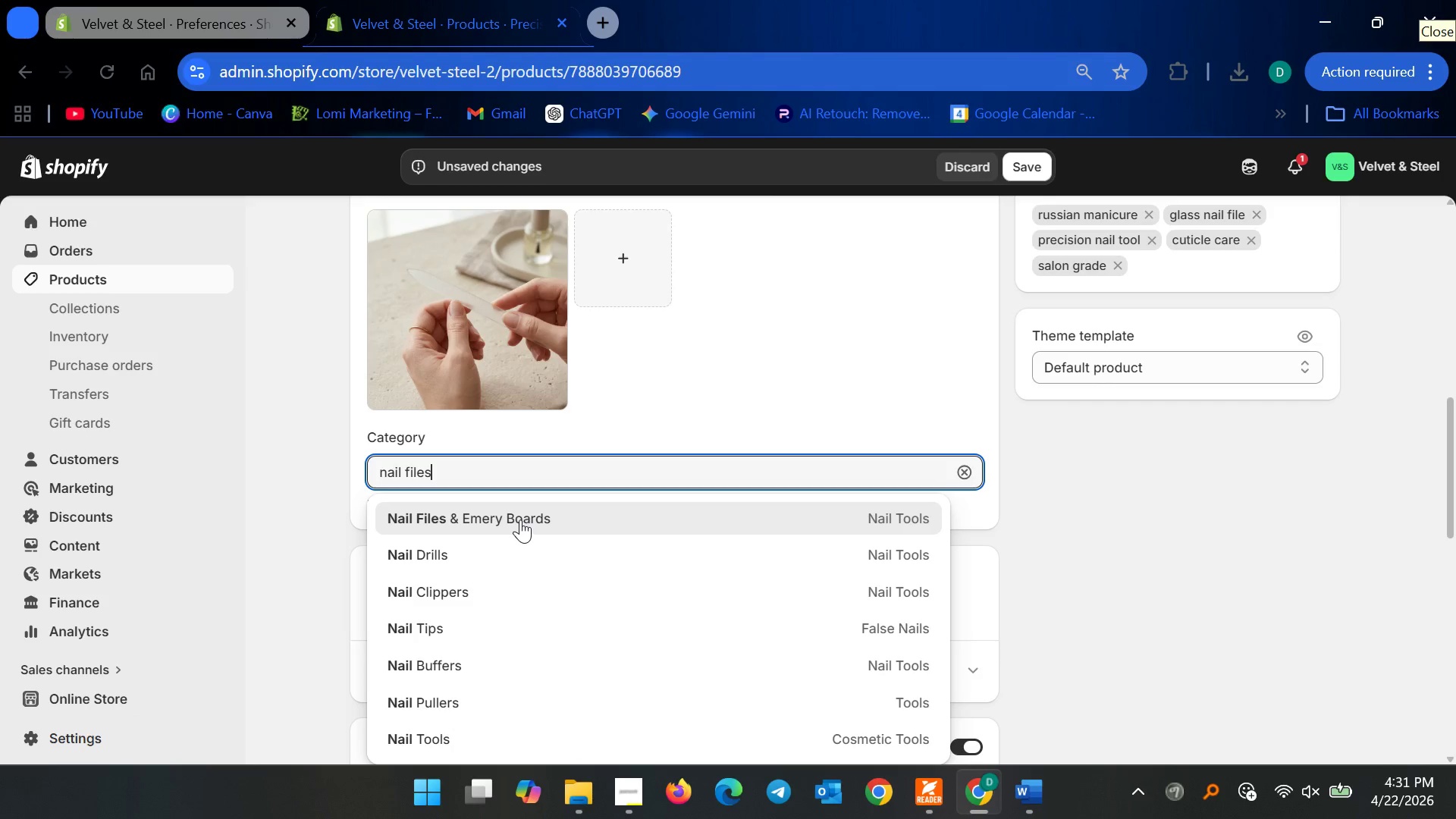 
left_click([566, 518])
 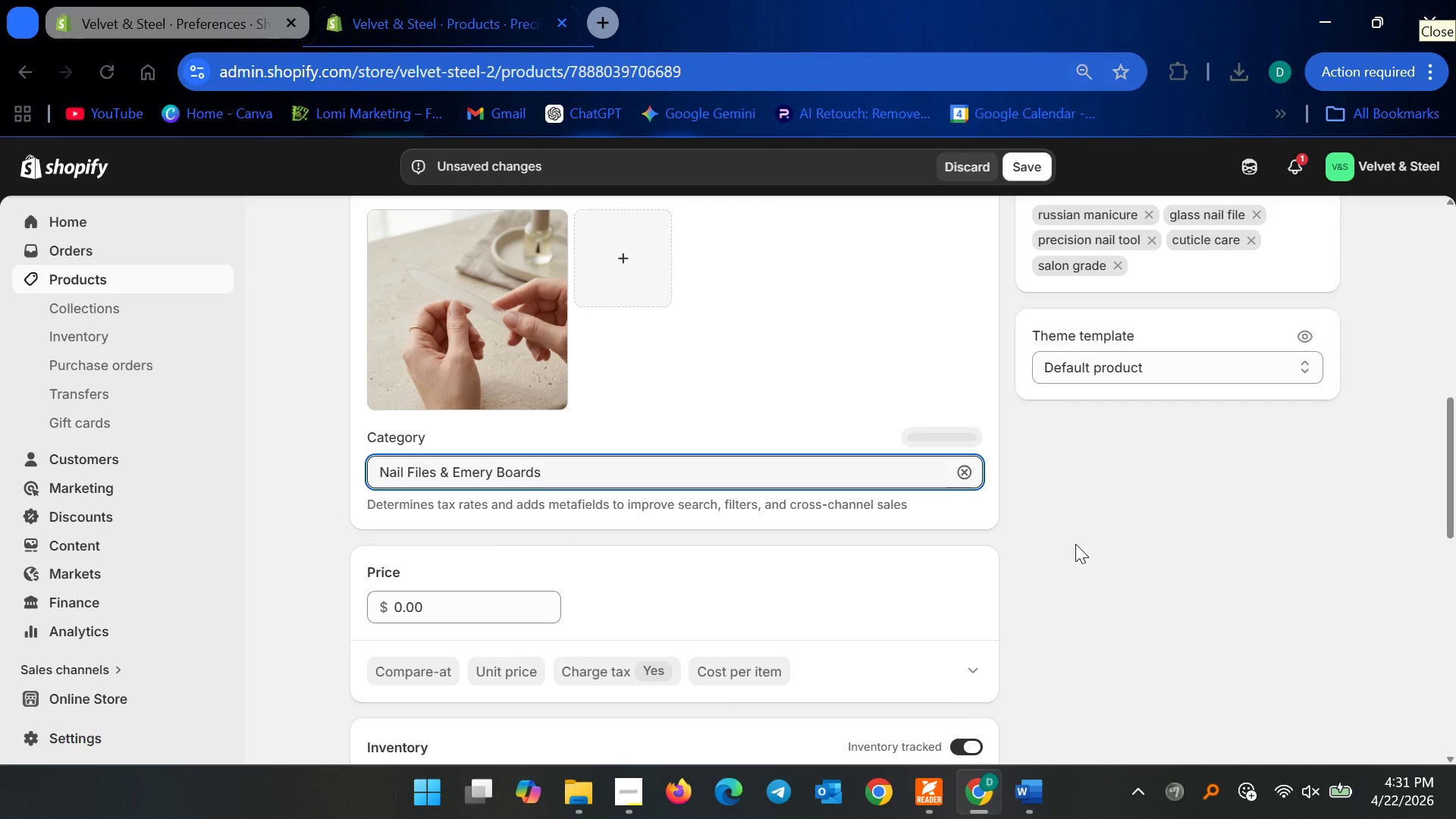 
left_click([1075, 544])
 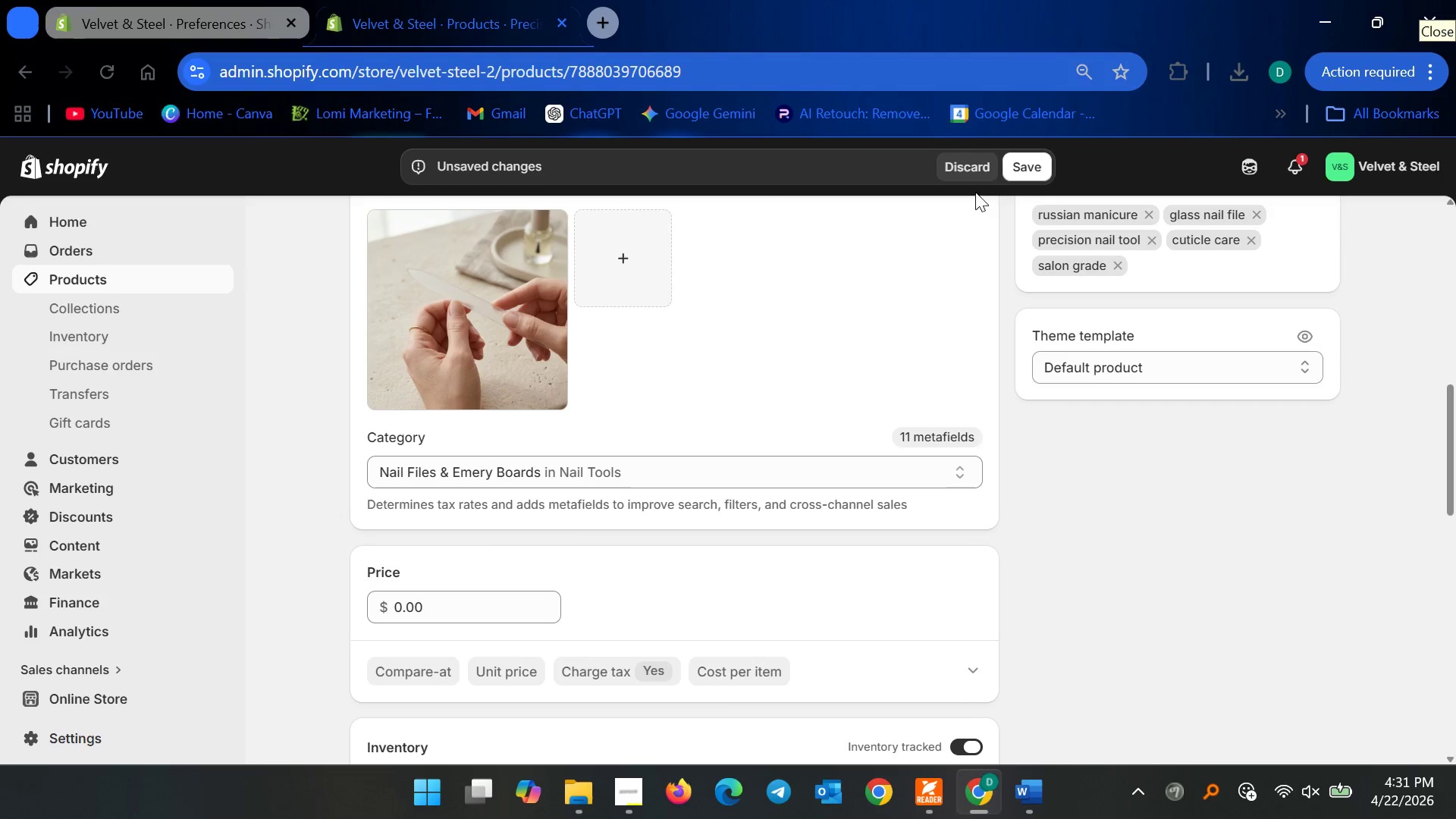 
left_click([1019, 172])
 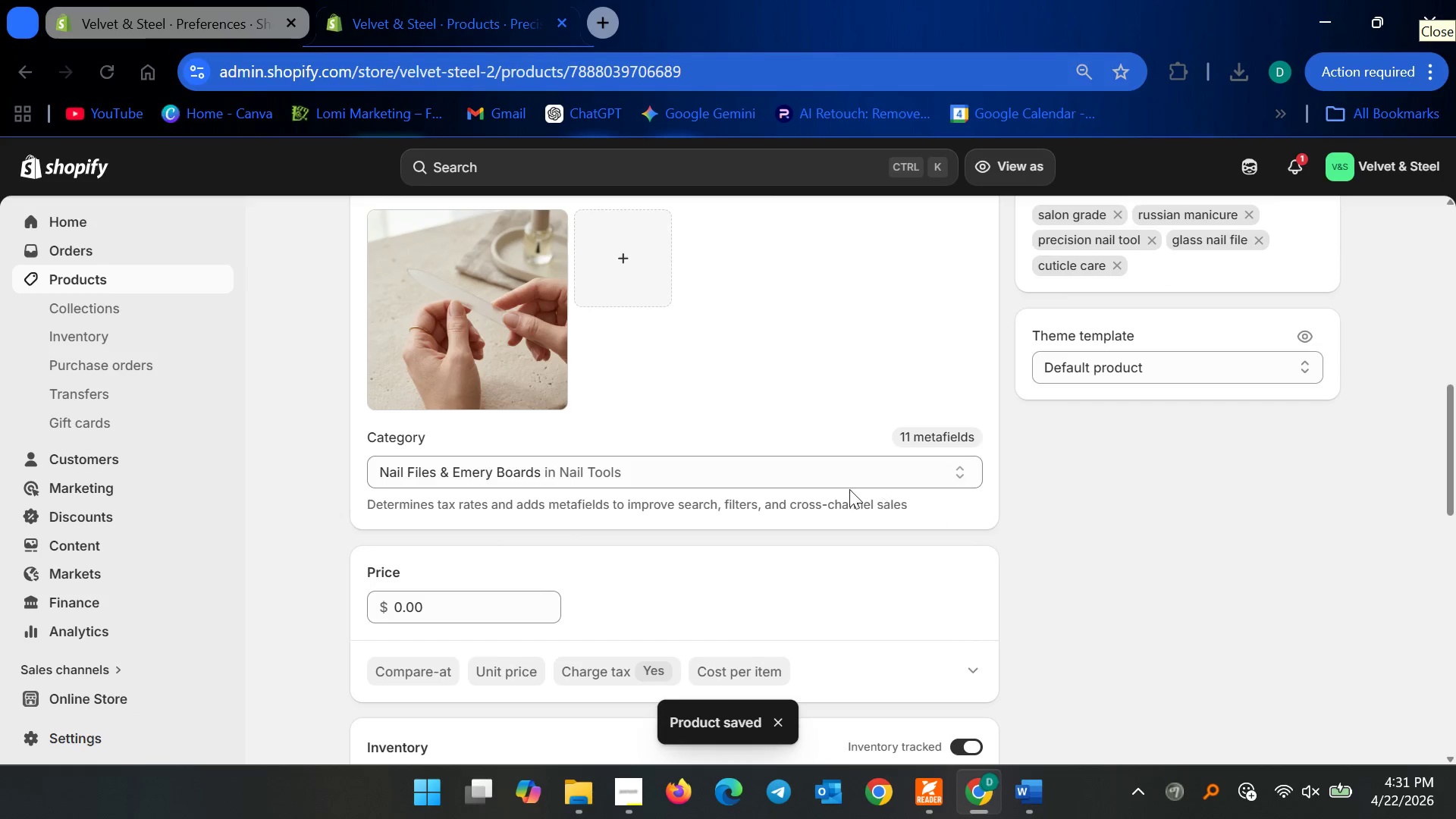 
wait(5.42)
 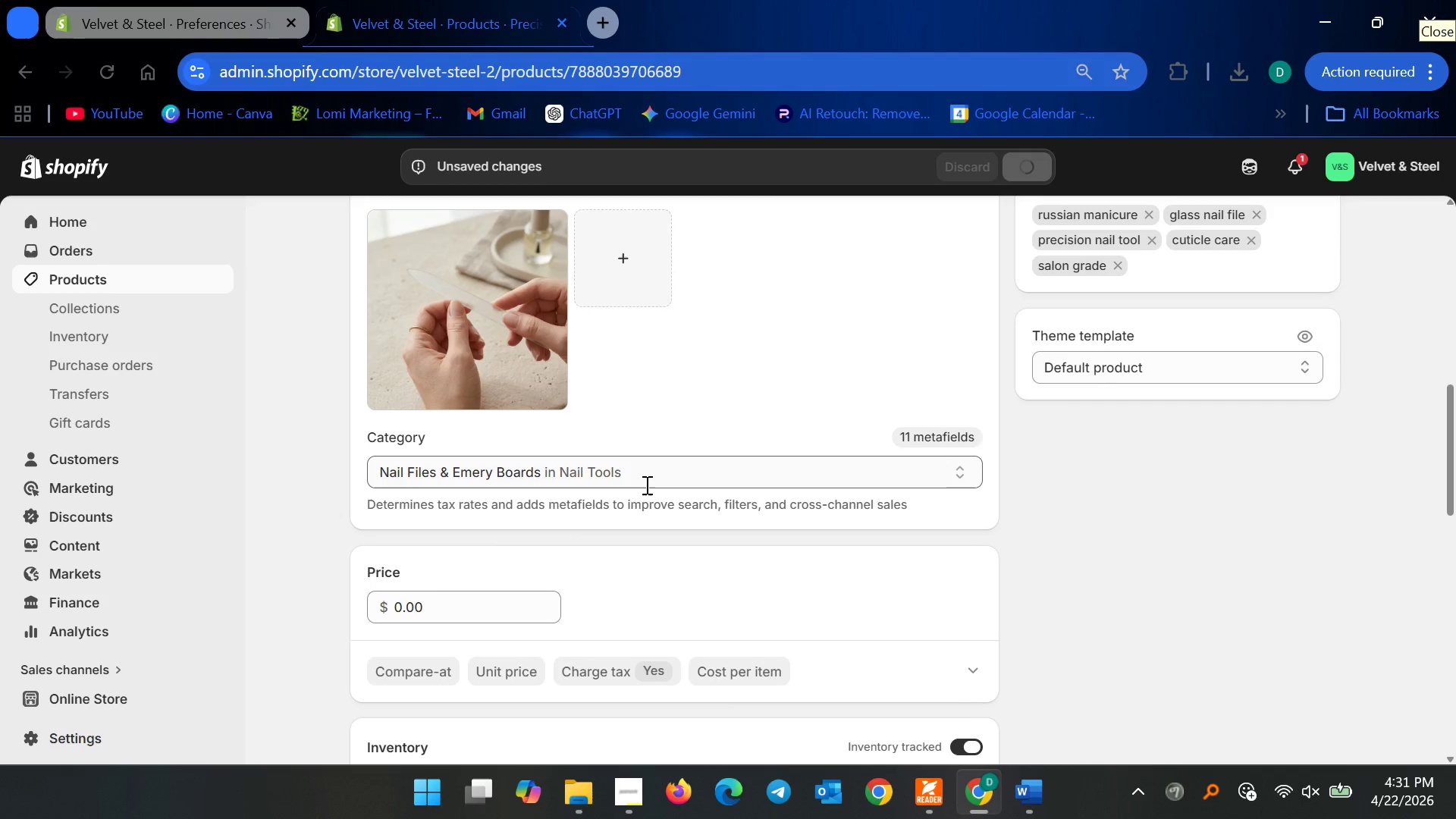 
scroll: coordinate [690, 430], scroll_direction: down, amount: 4.0
 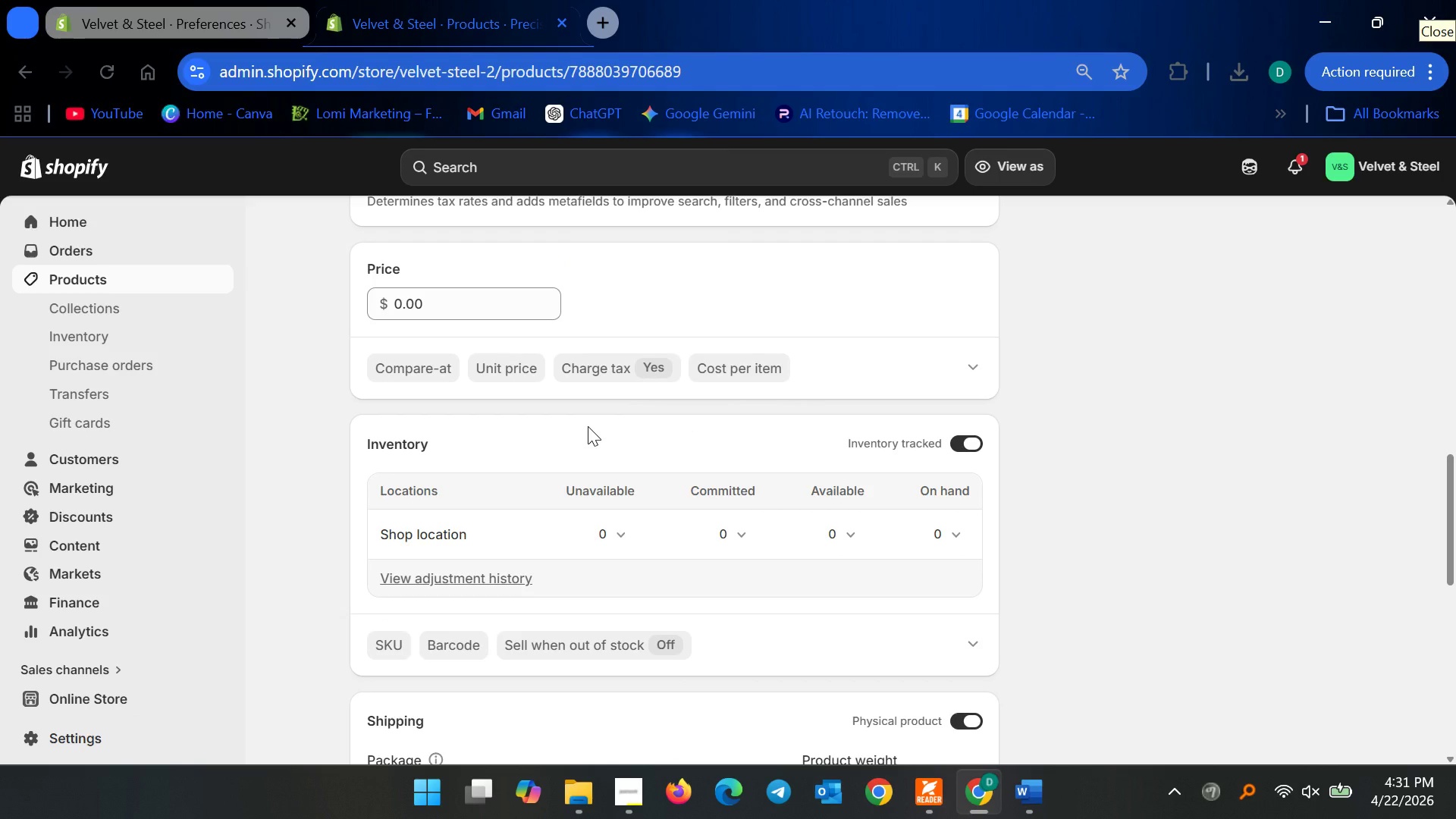 
scroll: coordinate [532, 460], scroll_direction: up, amount: 3.0
 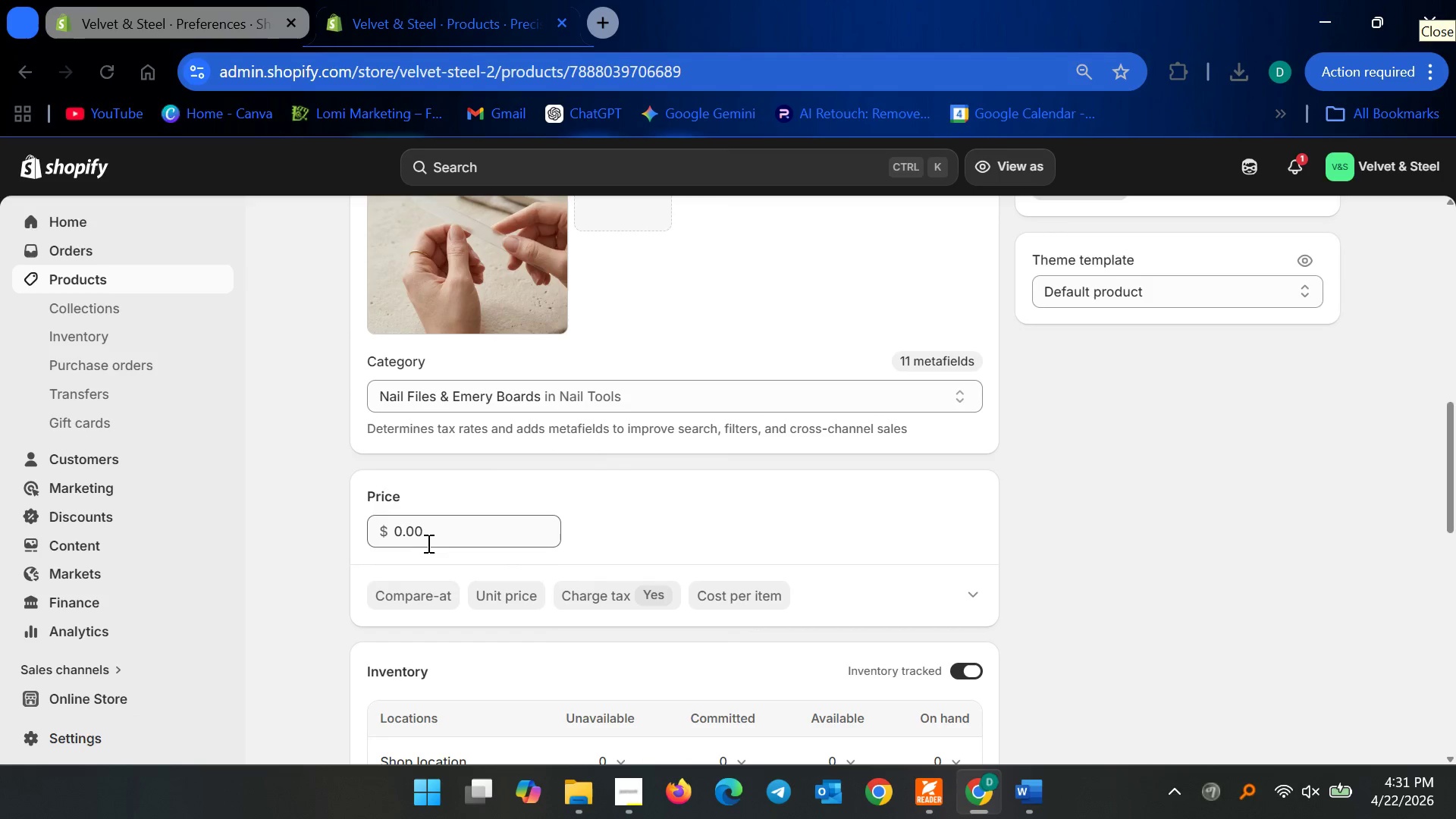 
left_click([427, 543])
 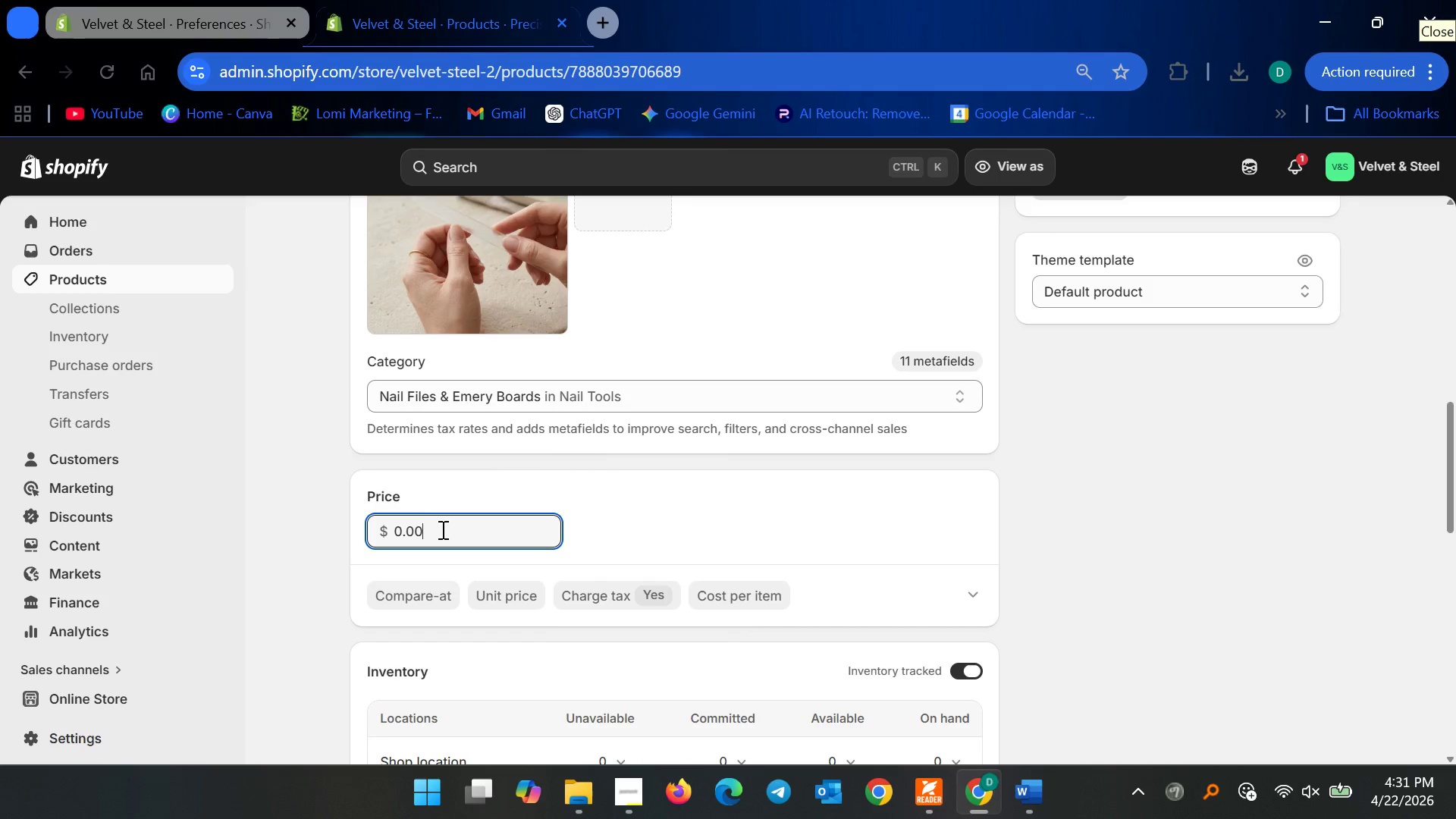 
left_click_drag(start_coordinate=[441, 530], to_coordinate=[367, 529])
 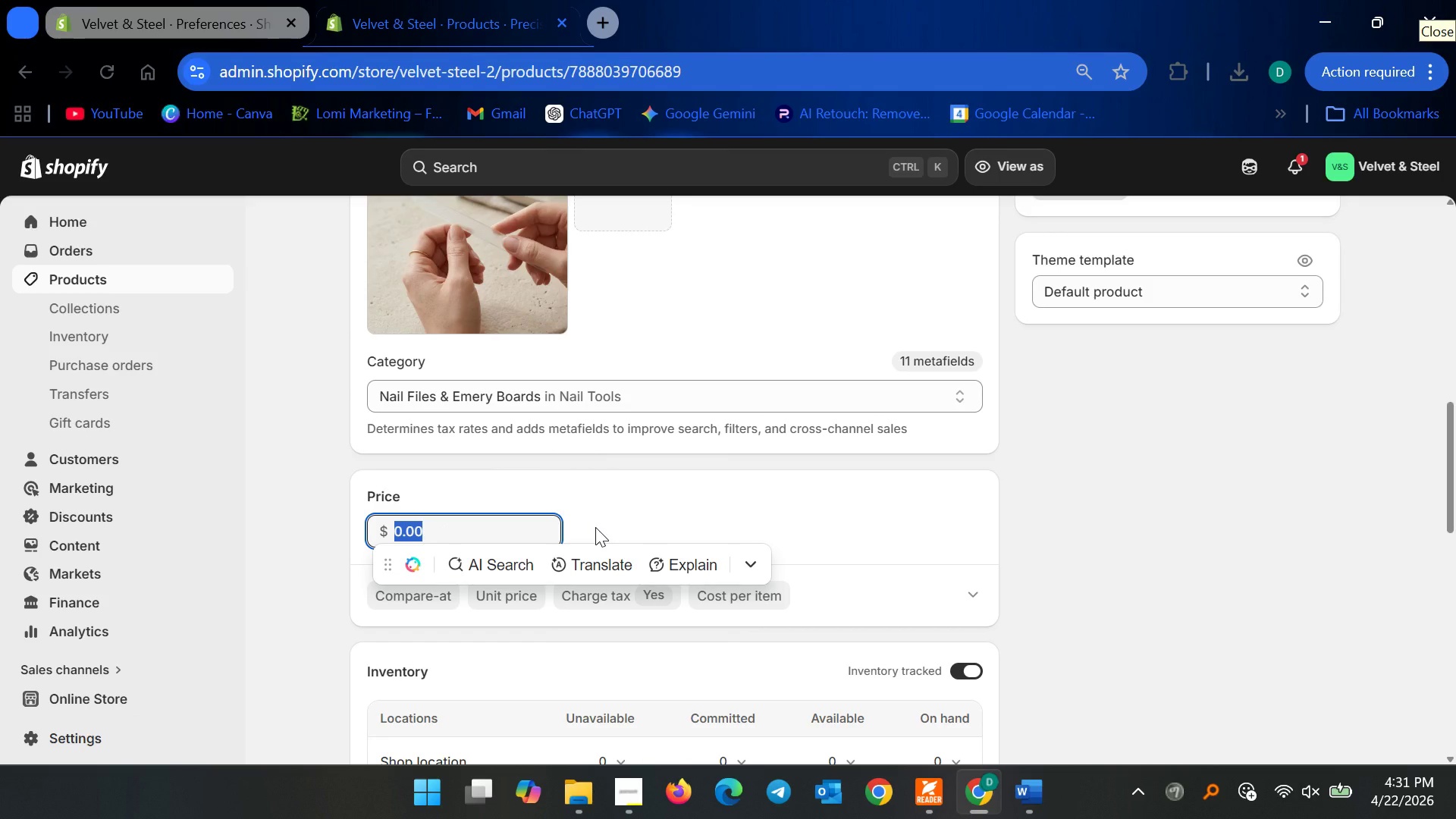 
type(28)
 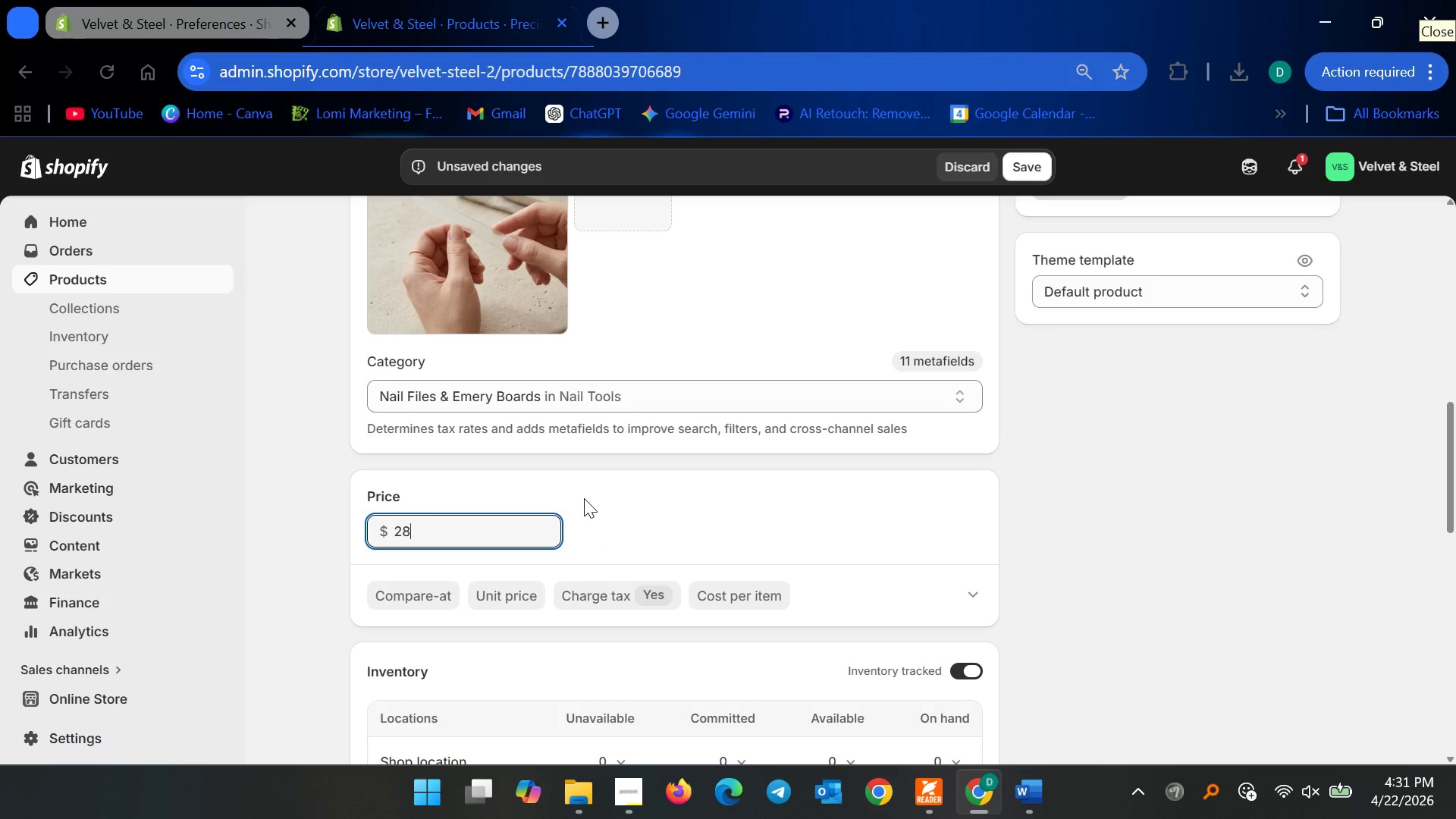 
left_click([582, 498])
 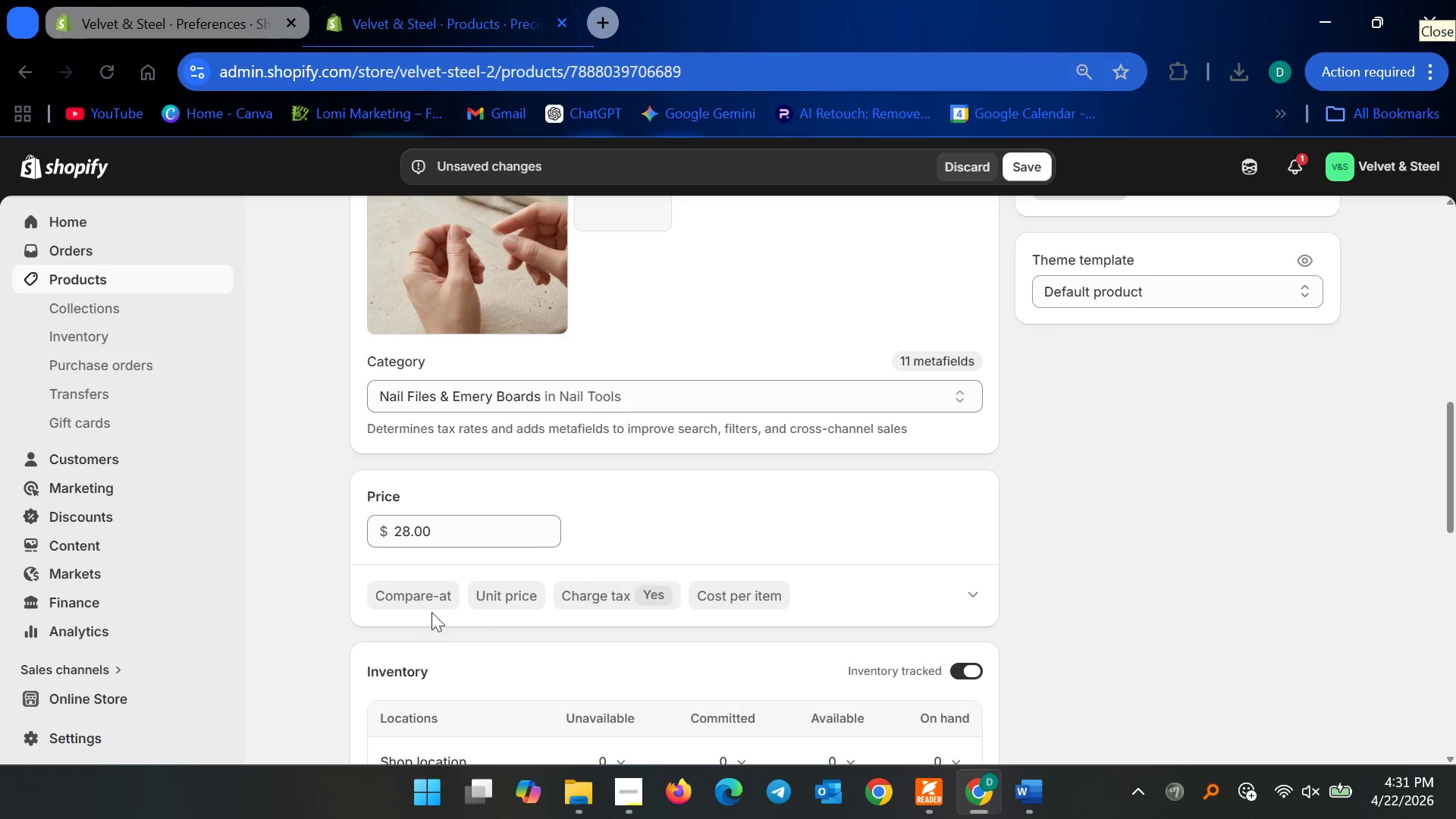 
left_click([428, 604])
 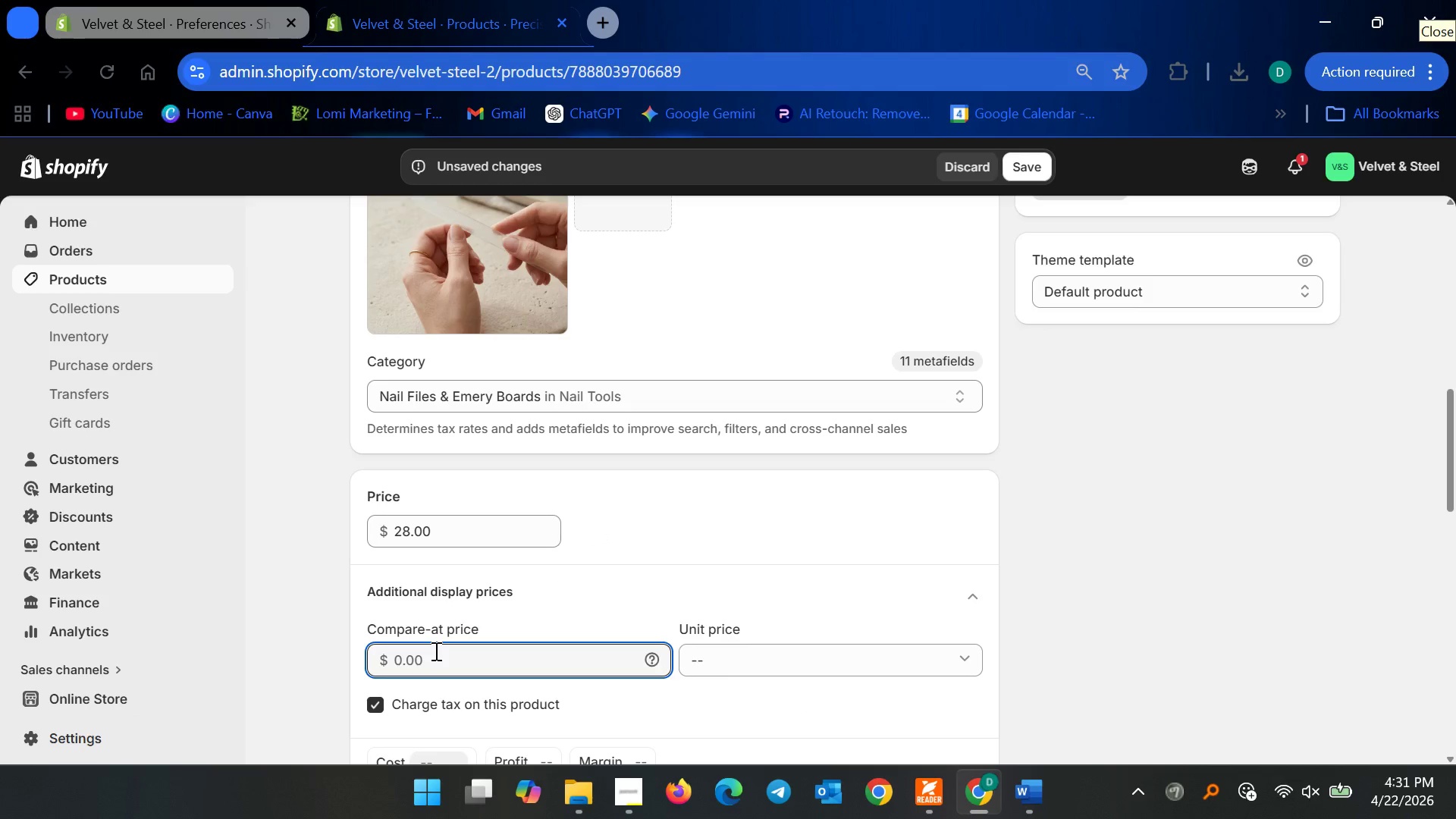 
scroll: coordinate [457, 637], scroll_direction: down, amount: 3.0
 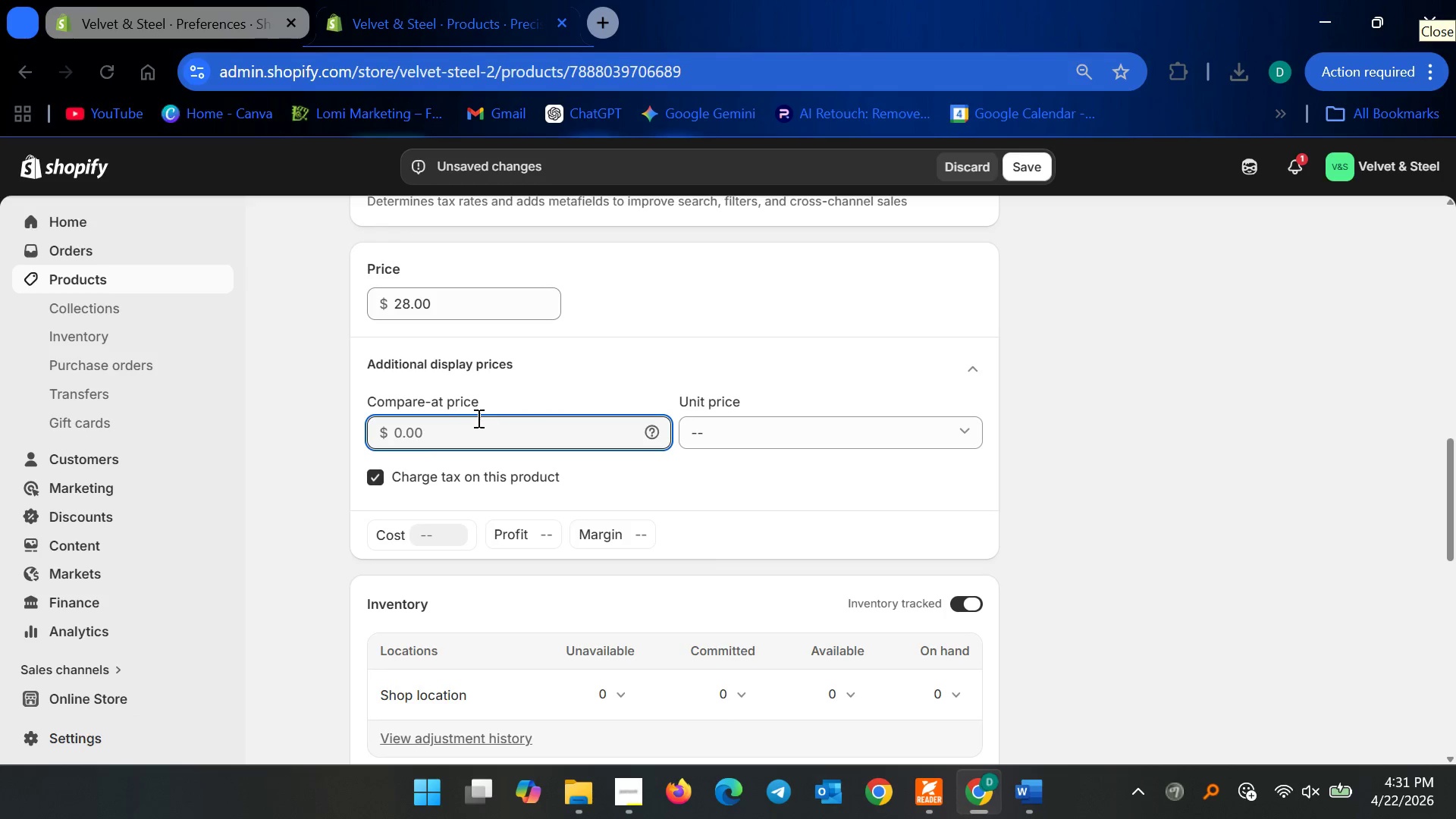 
left_click([467, 424])
 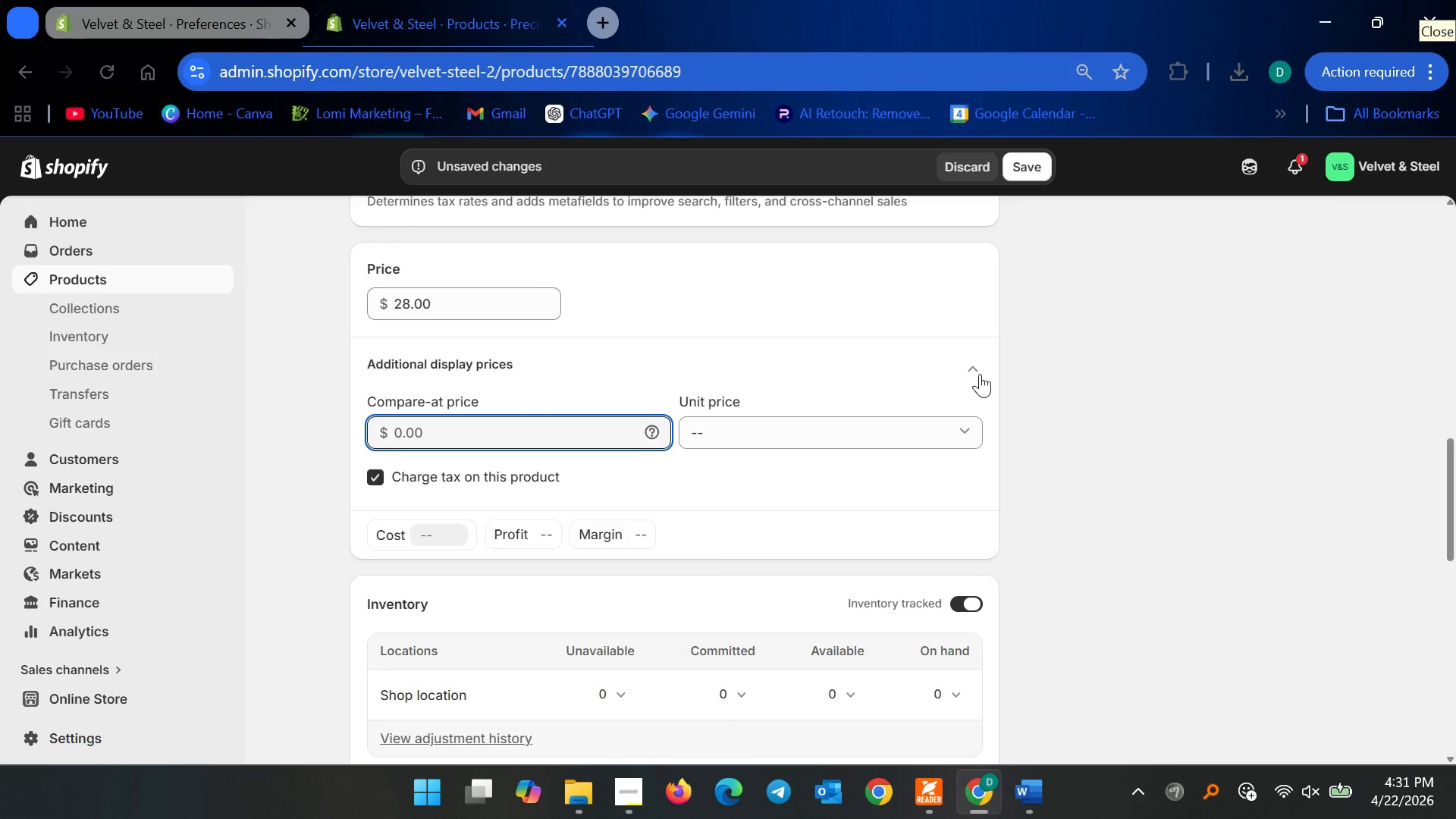 
wait(5.44)
 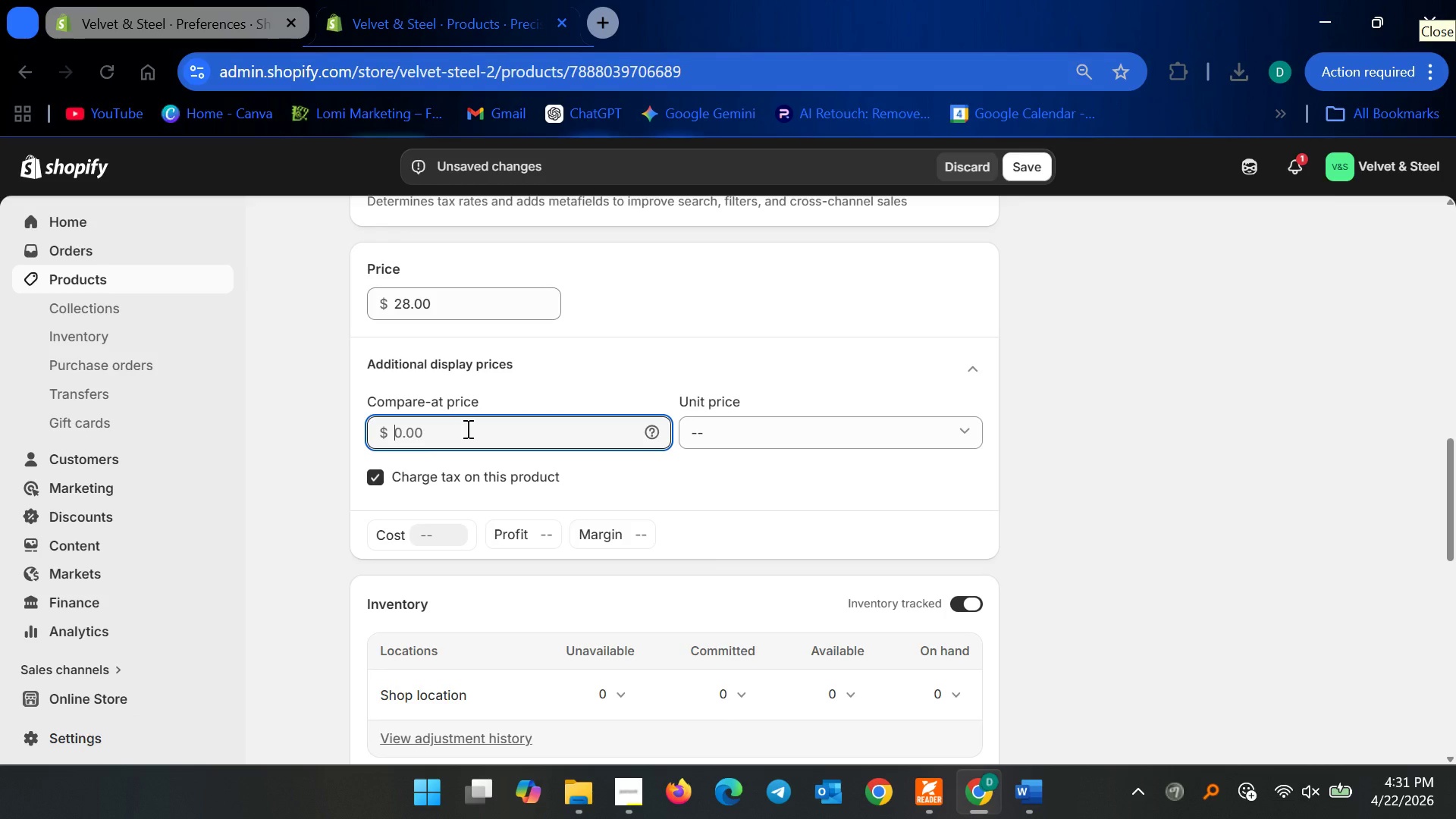 
double_click([1144, 395])
 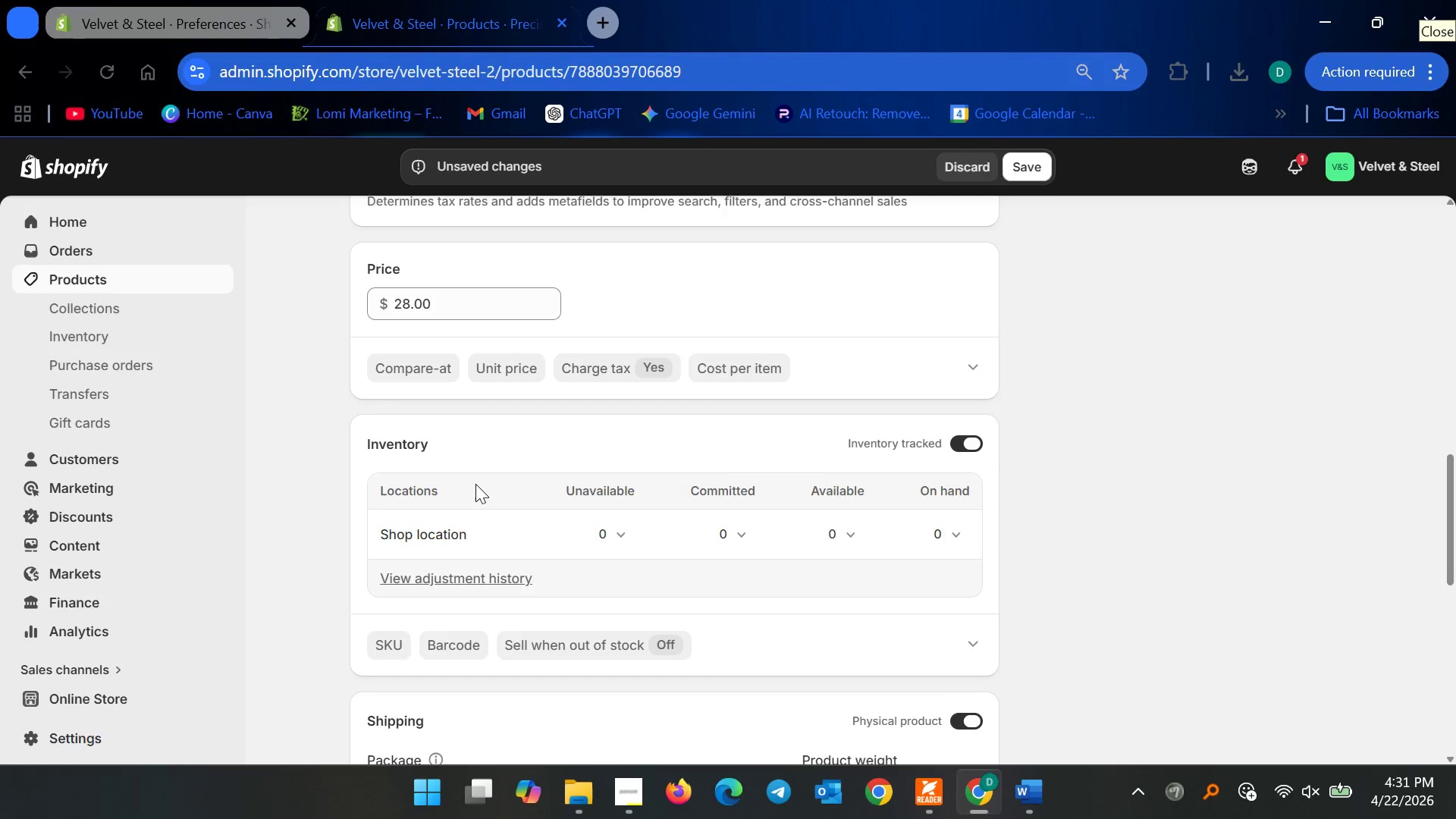 
scroll: coordinate [476, 484], scroll_direction: down, amount: 2.0
 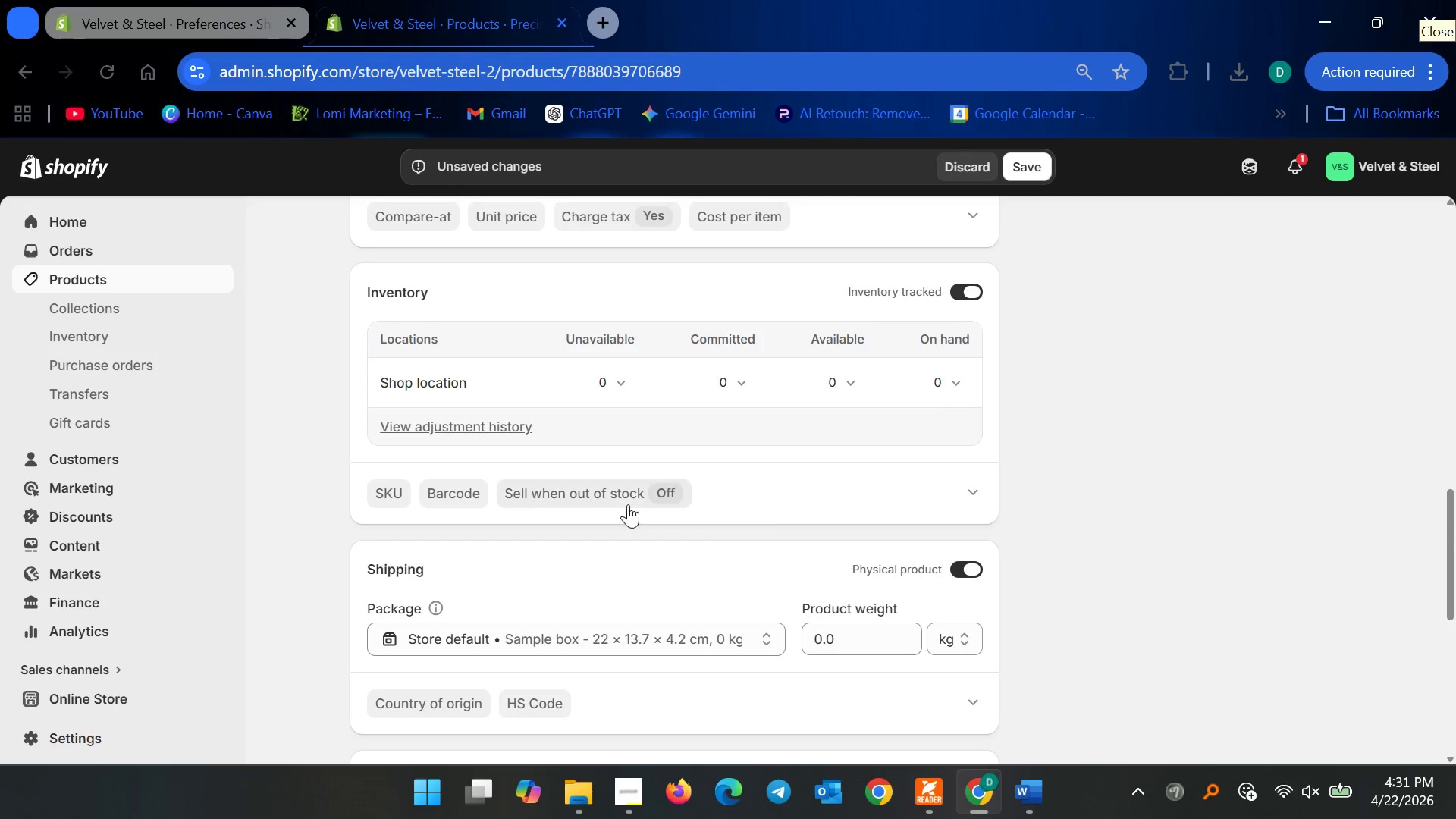 
left_click([835, 381])
 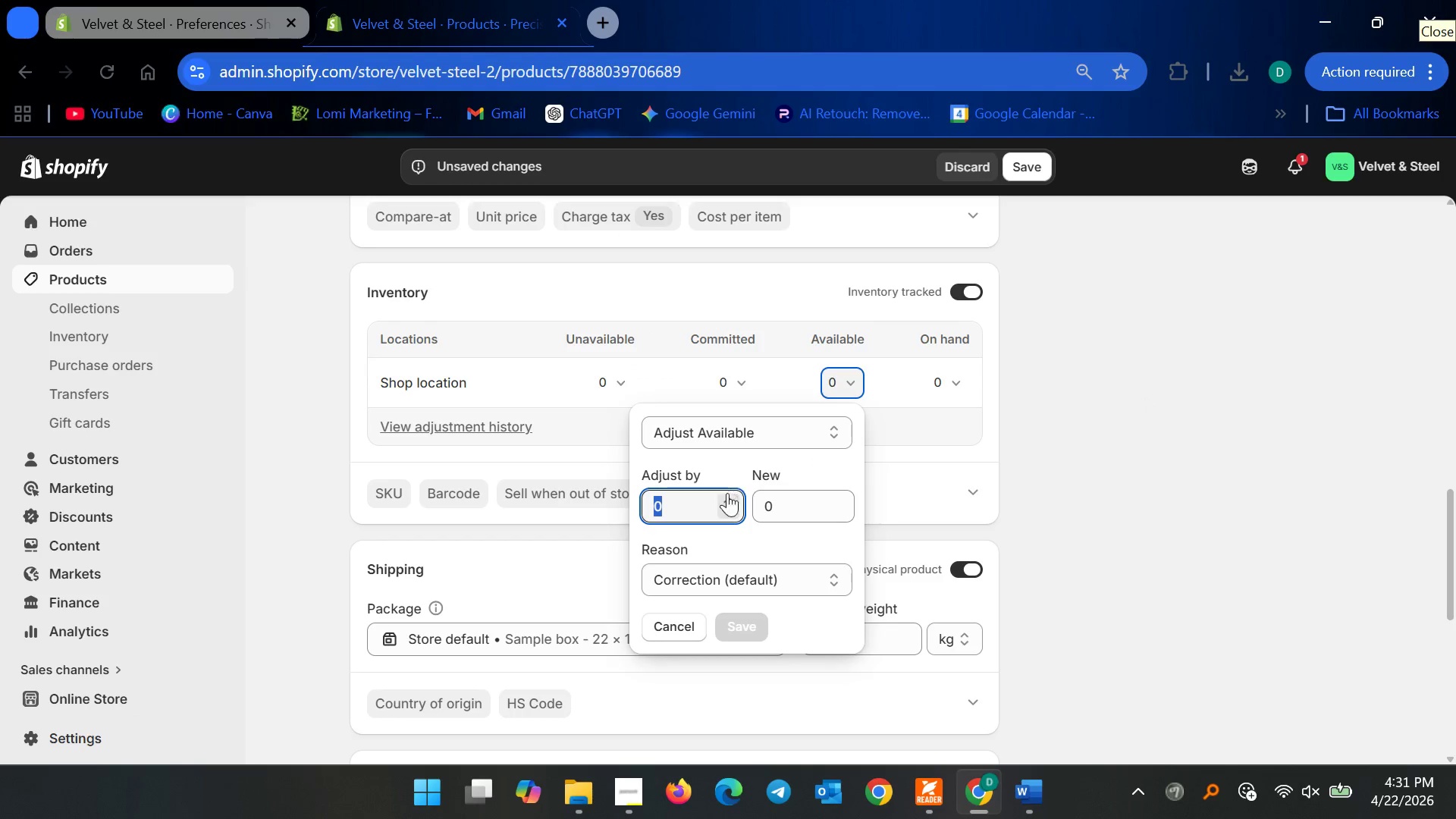 
left_click([774, 498])
 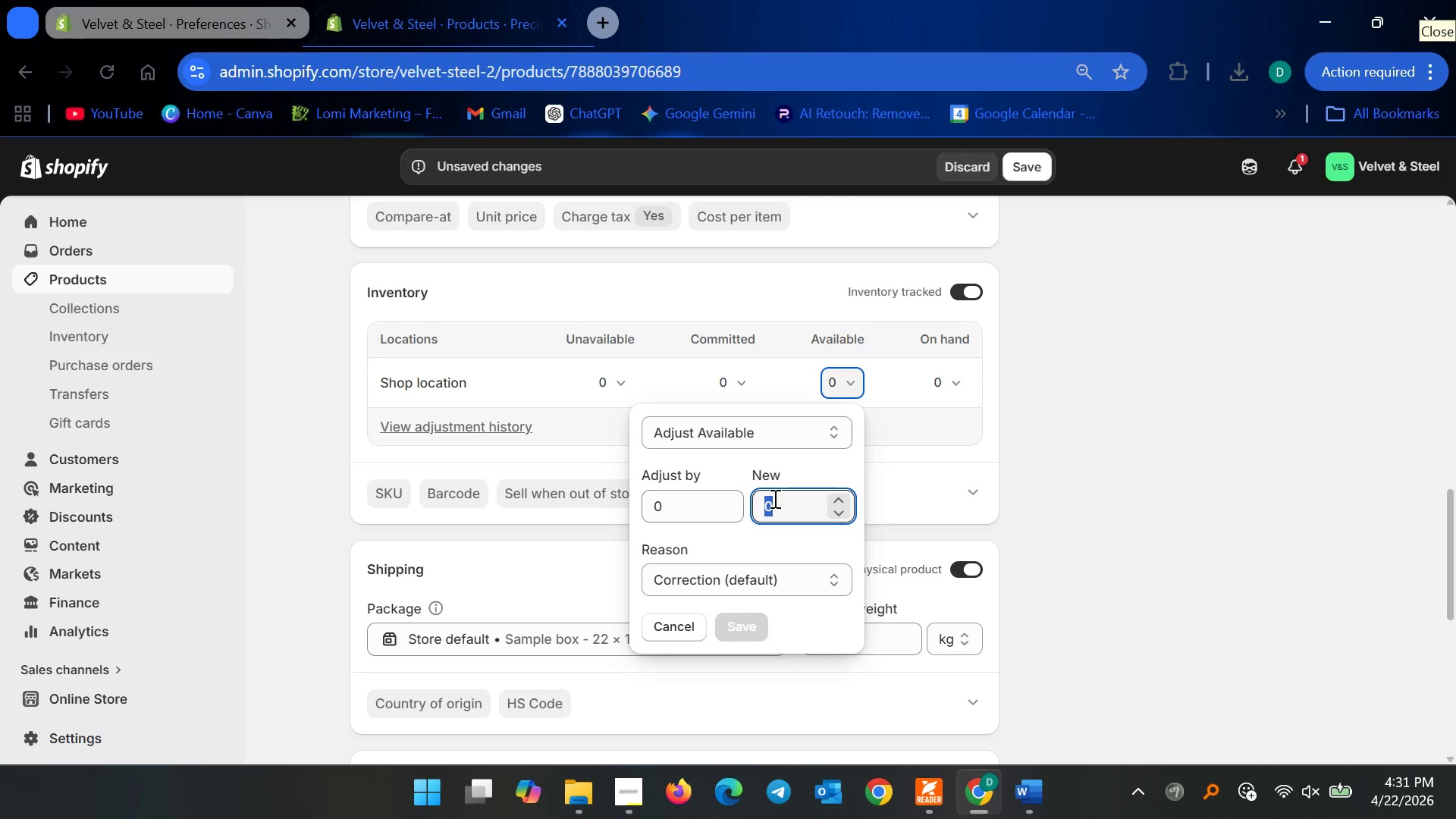 
type(100)
 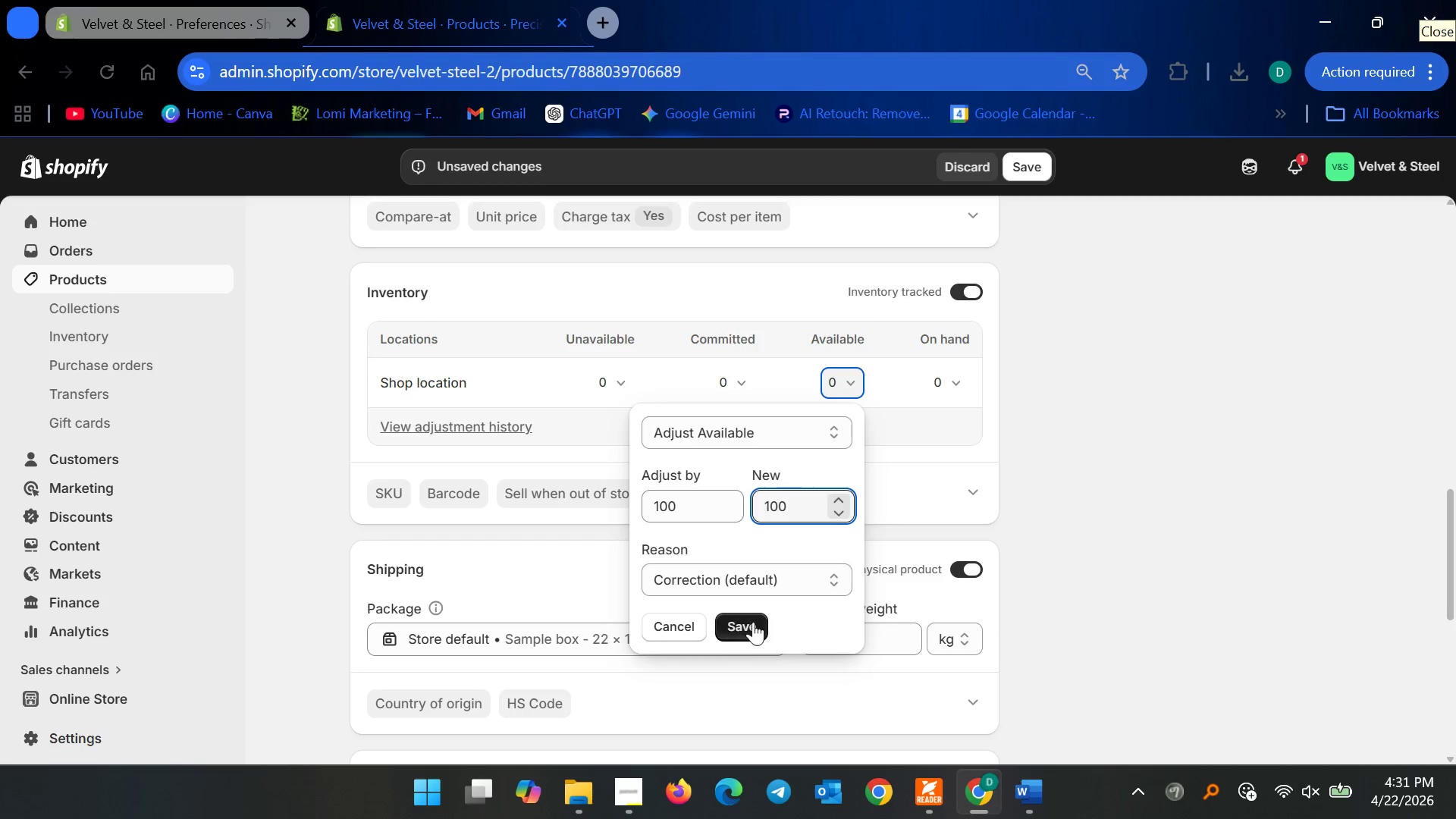 
left_click([753, 622])
 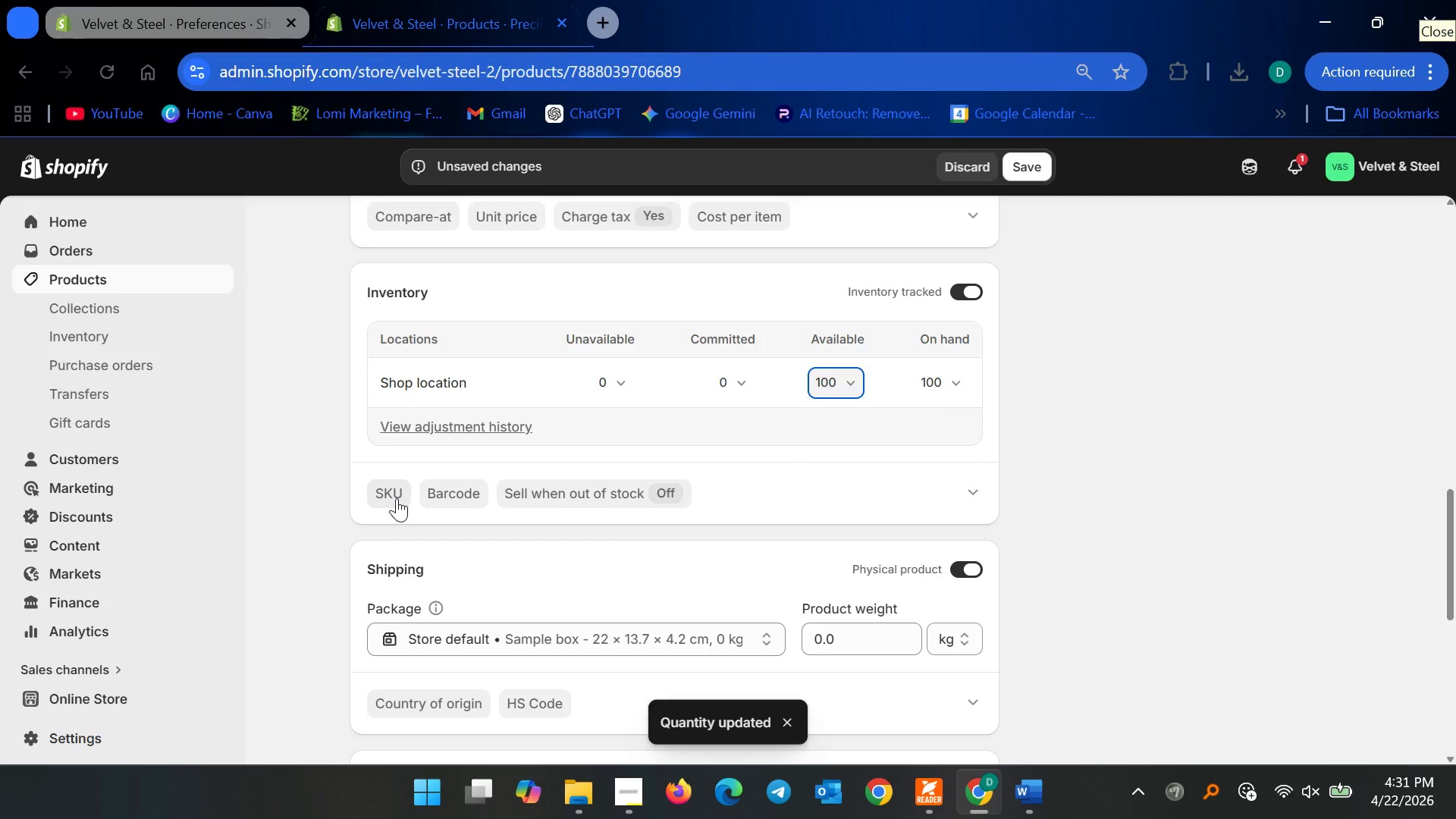 
left_click([397, 498])
 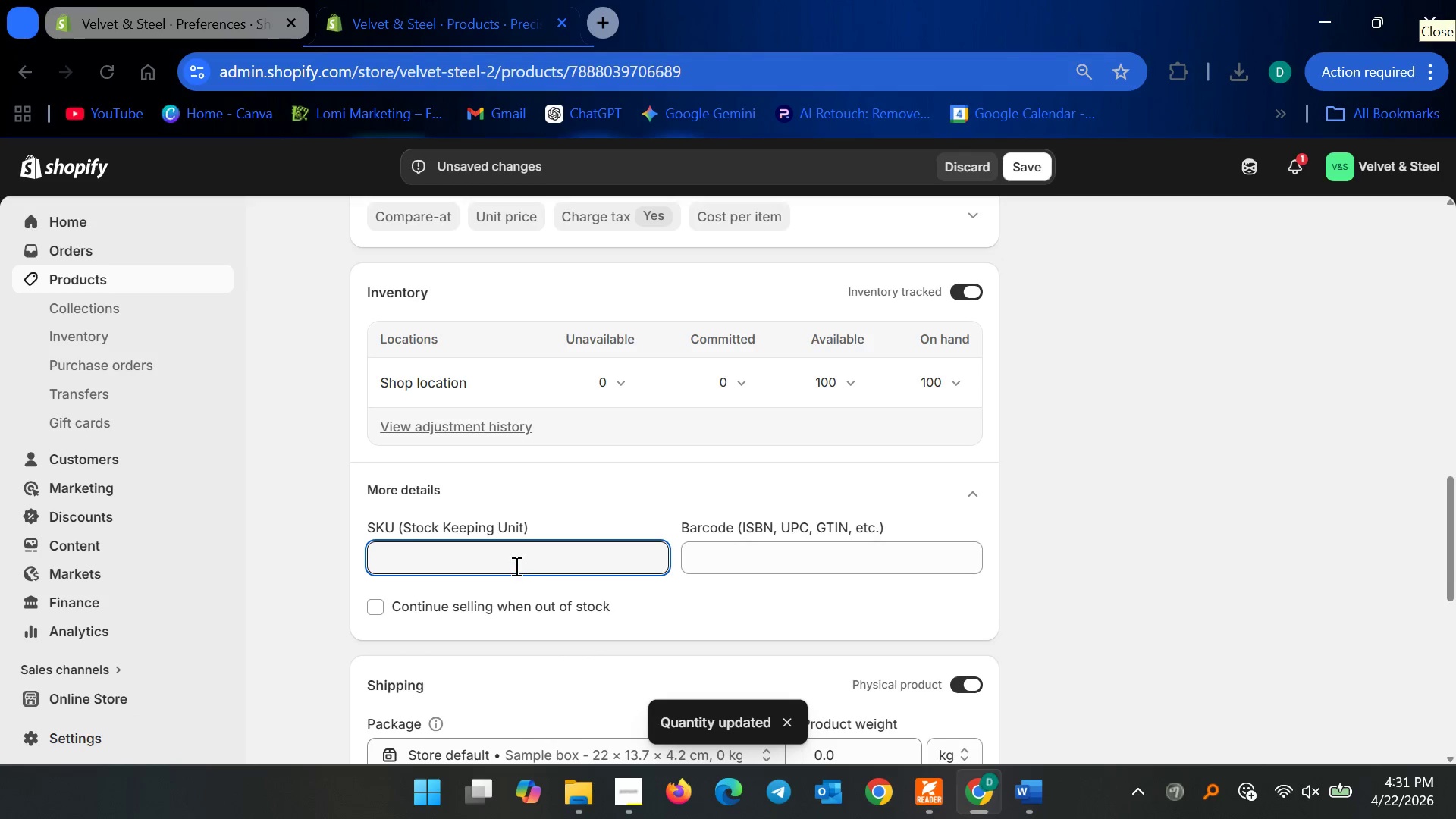 
left_click([515, 566])
 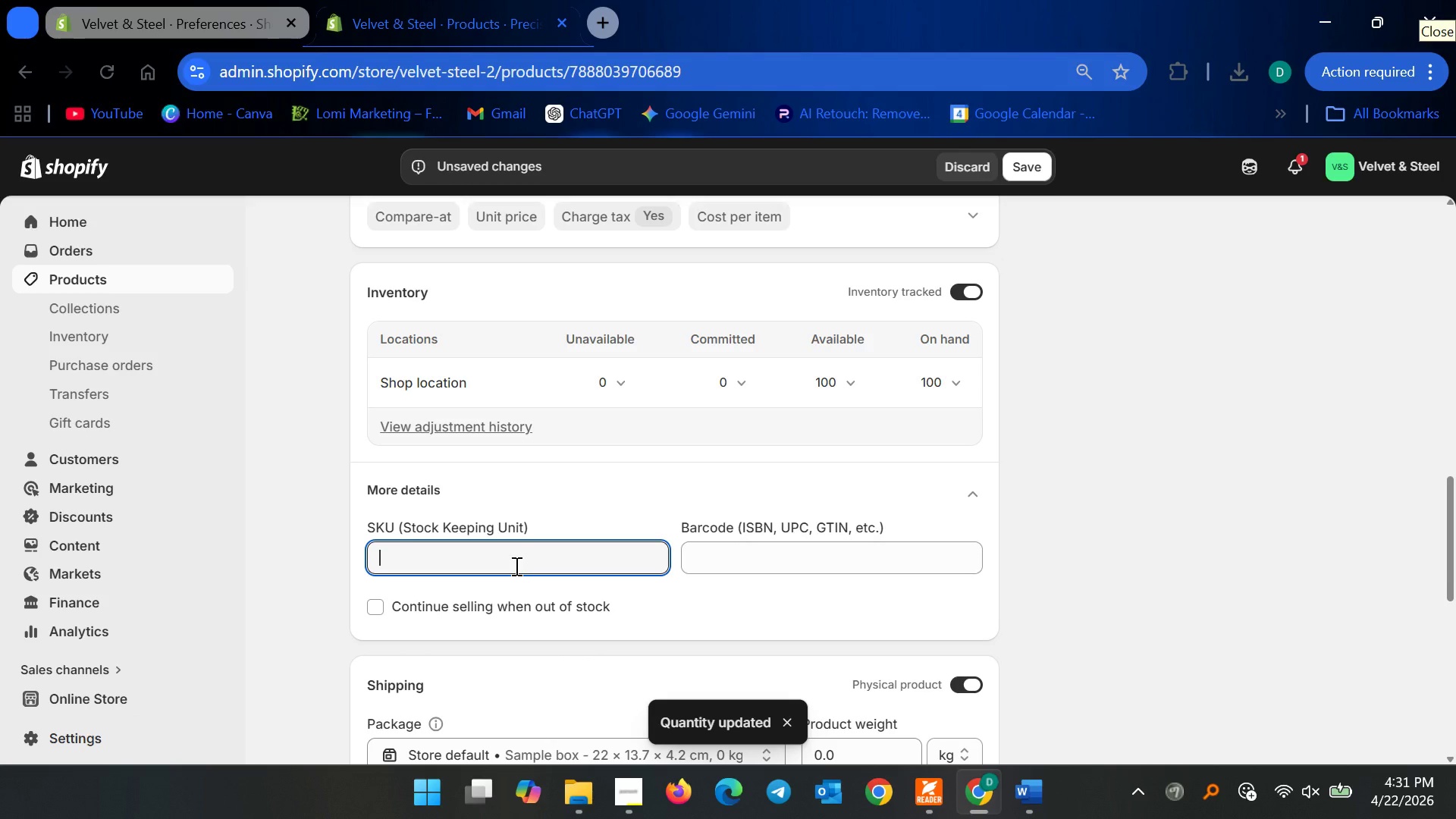 
type(VS-GF-)
 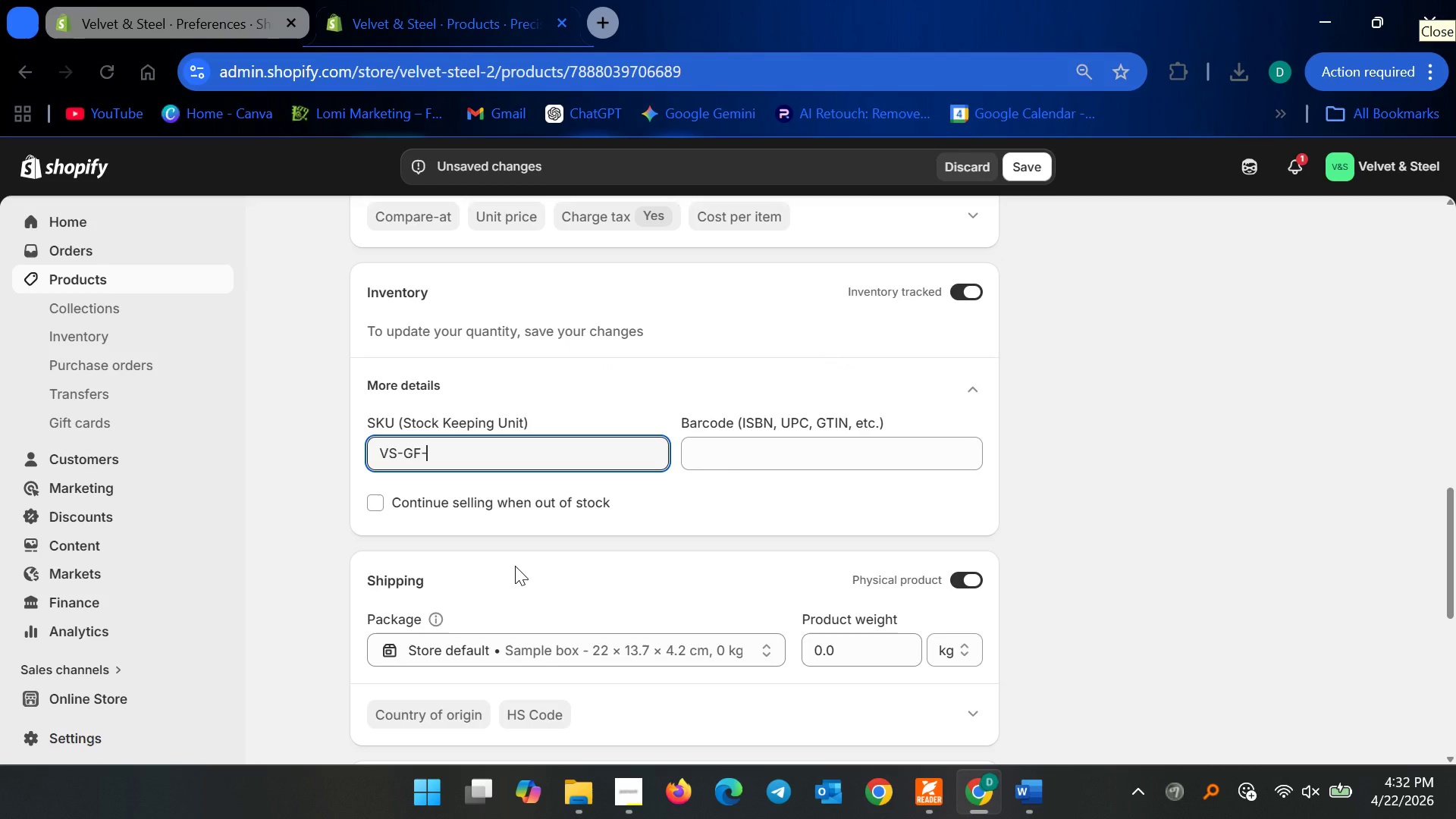 
type(001)
 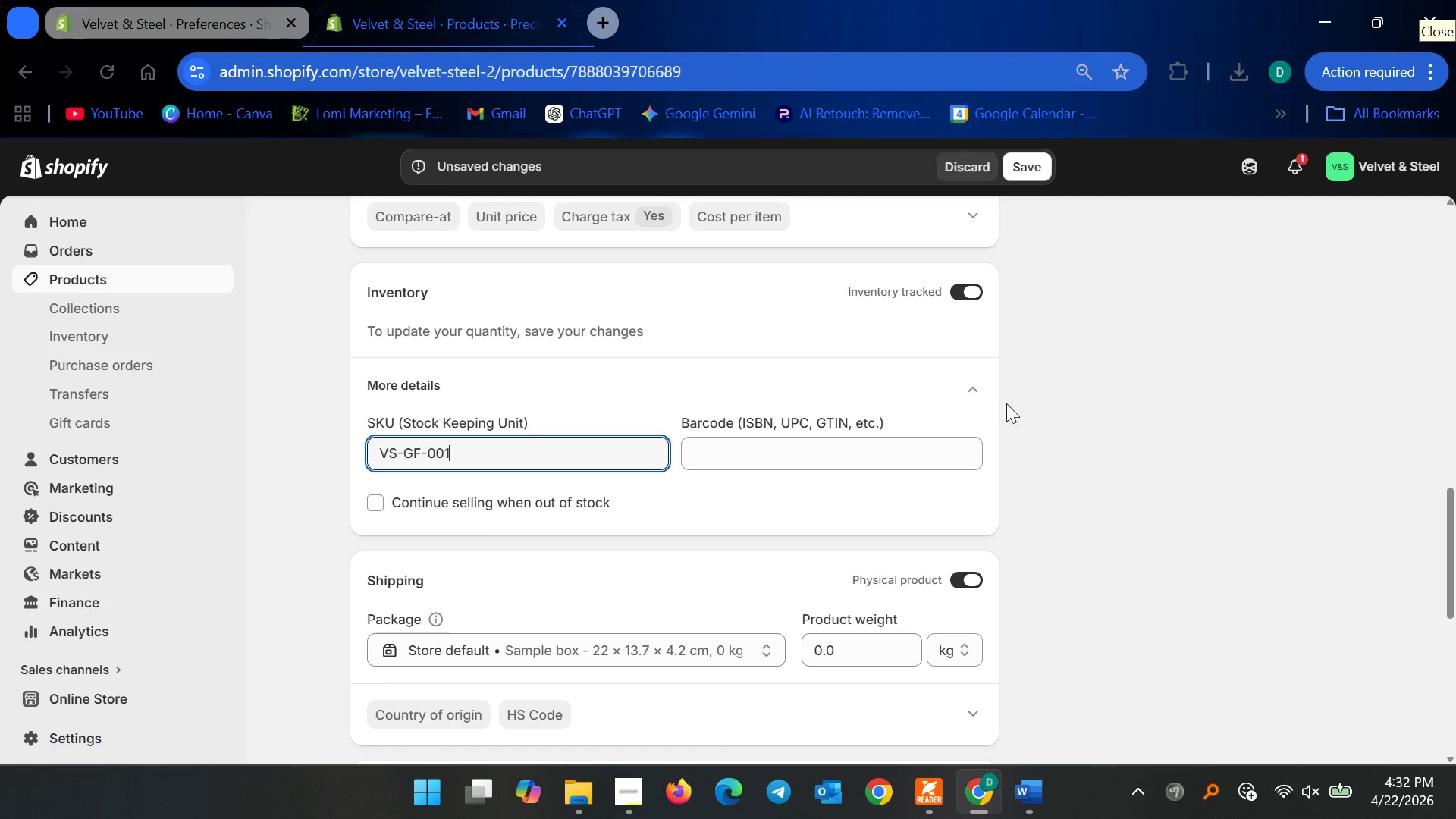 
scroll: coordinate [886, 438], scroll_direction: up, amount: 28.0
 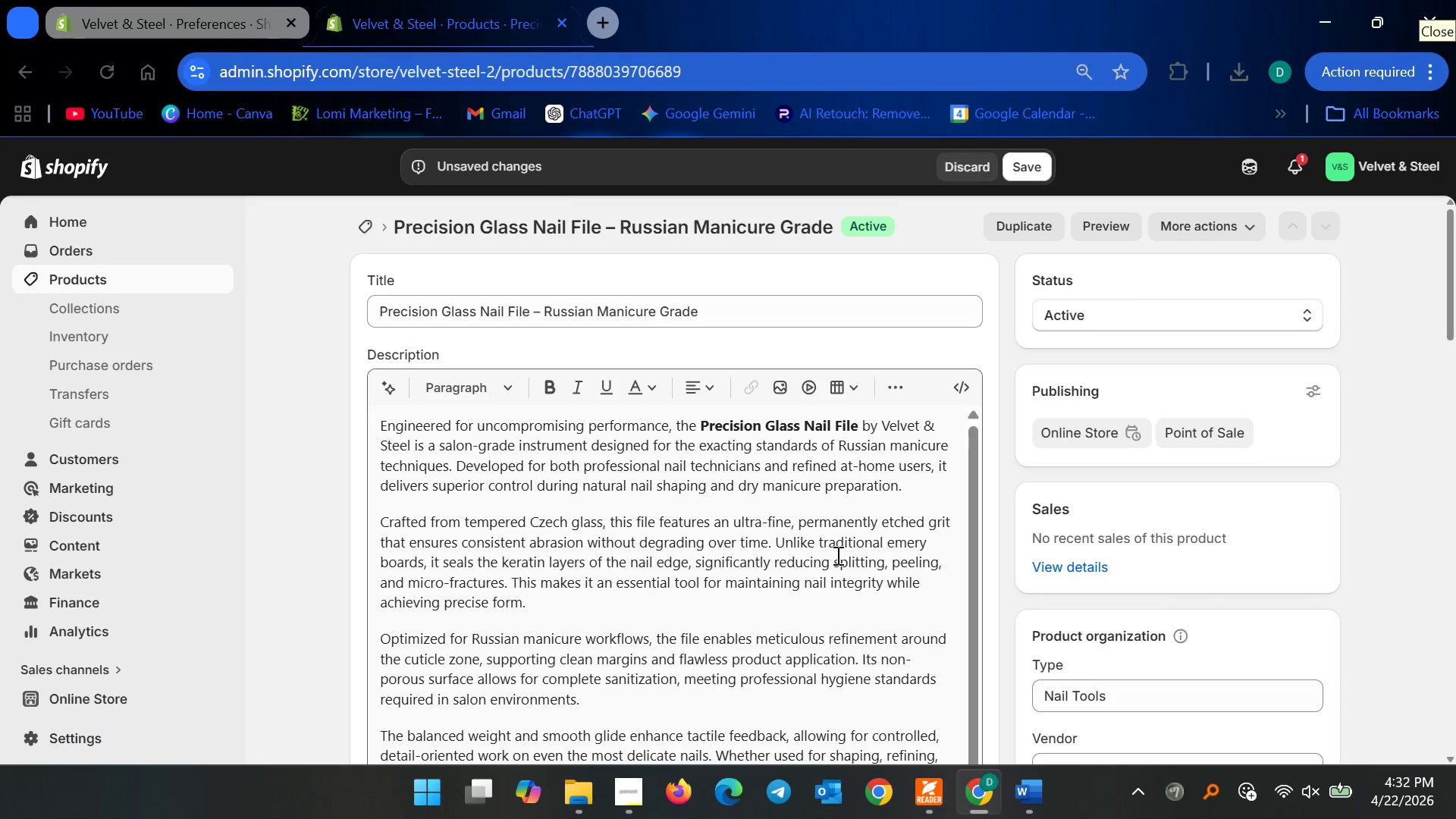 
scroll: coordinate [777, 595], scroll_direction: down, amount: 25.0
 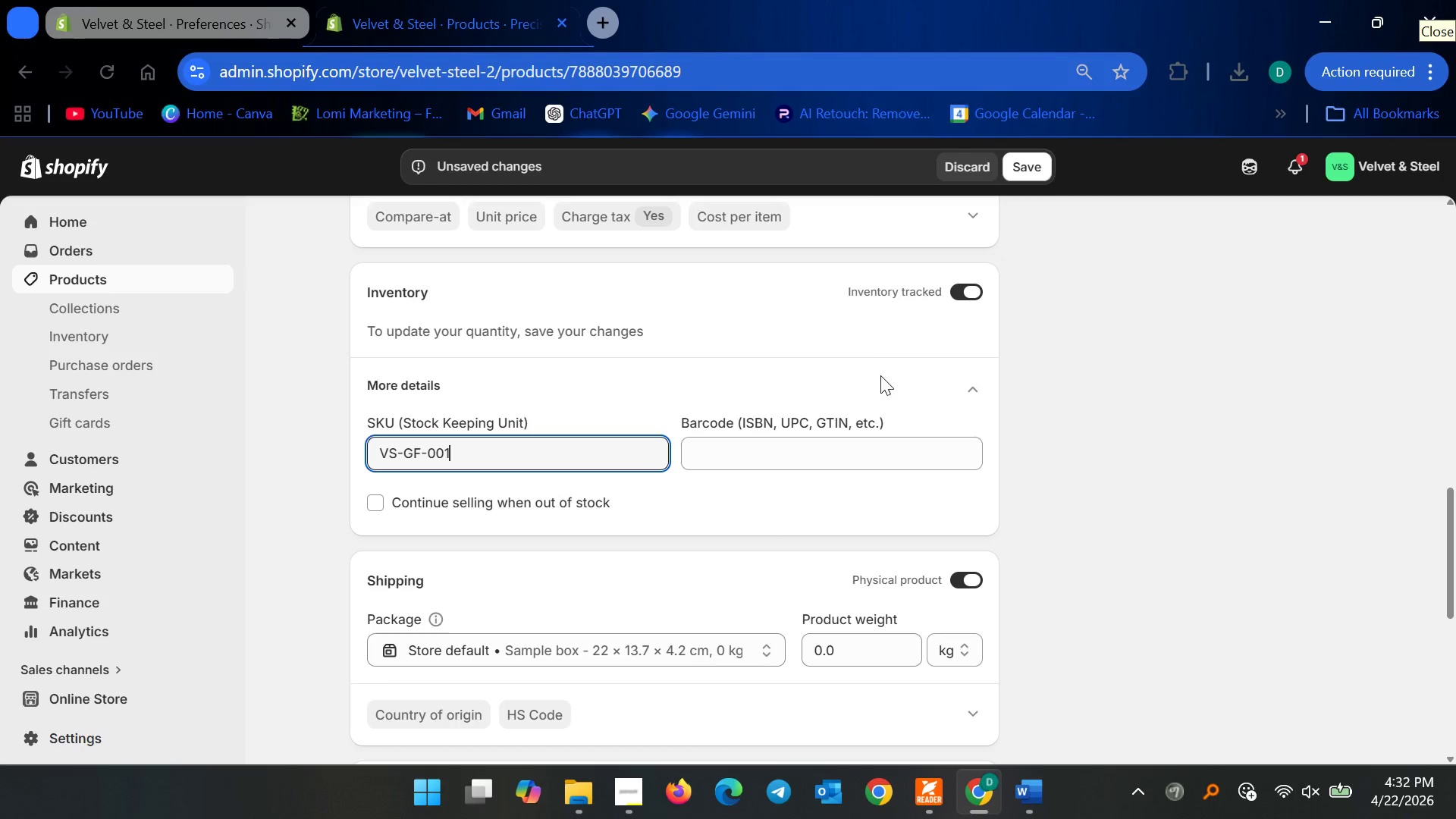 
left_click([968, 391])
 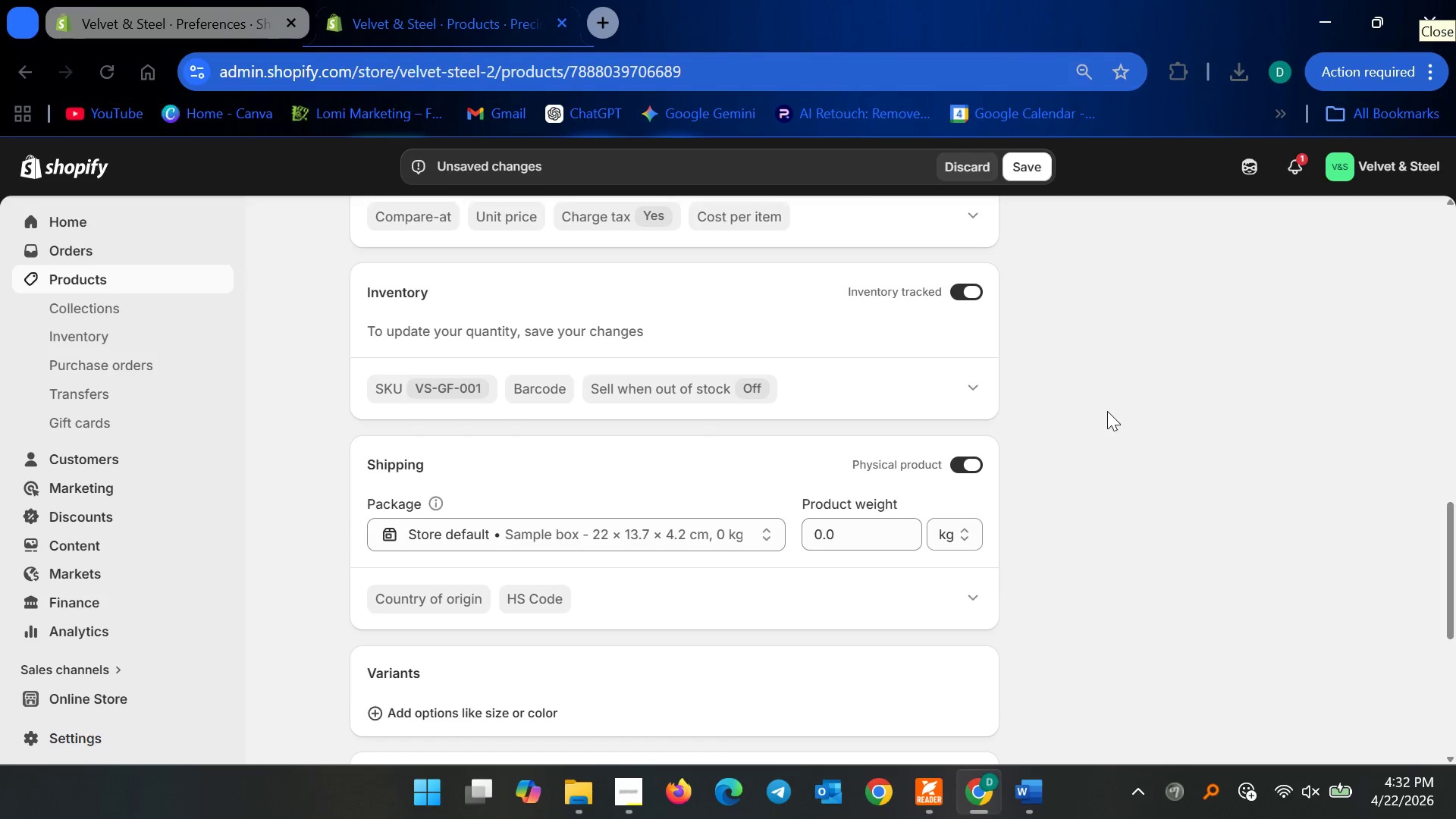 
left_click([1107, 411])
 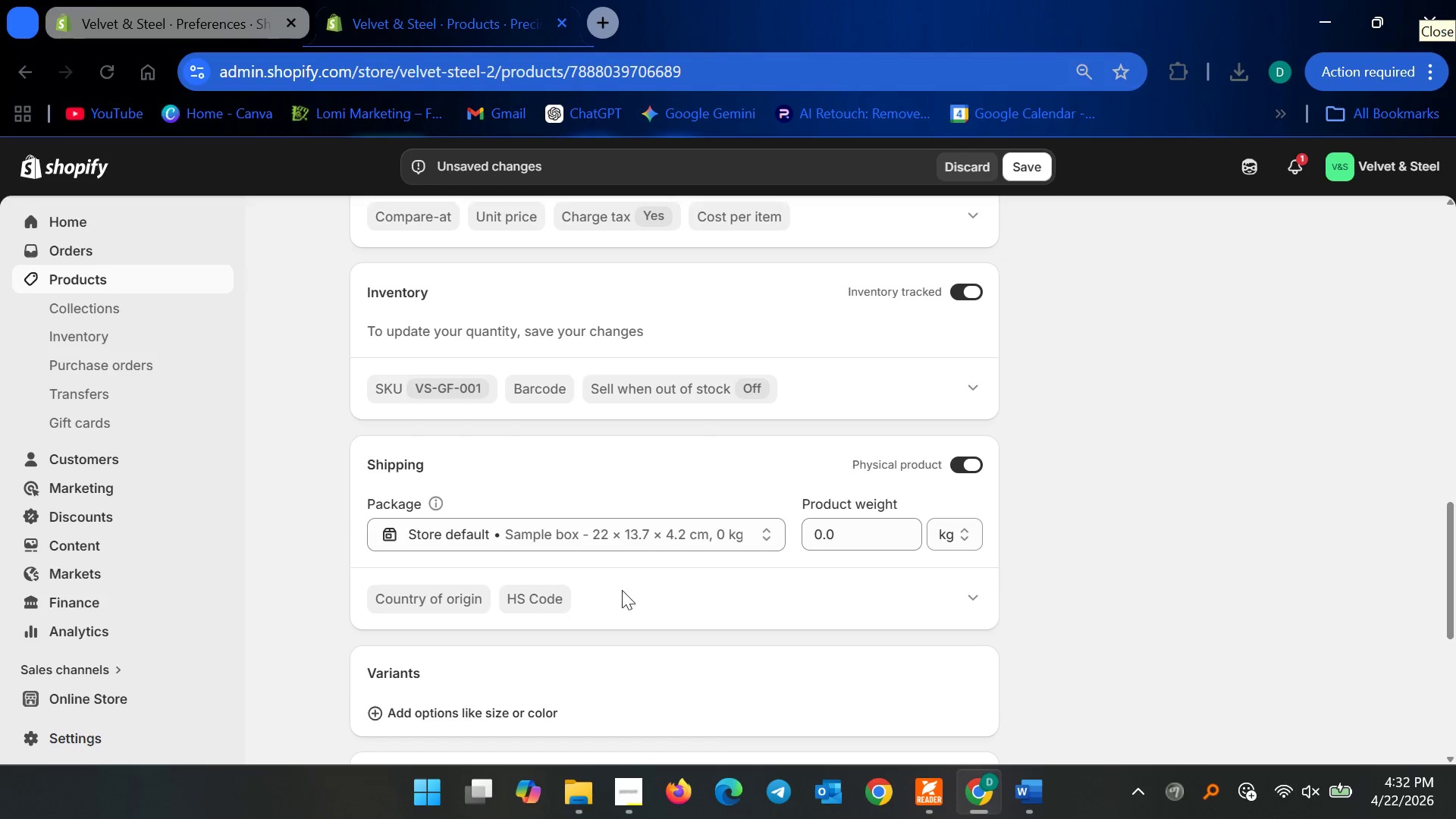 
scroll: coordinate [595, 603], scroll_direction: down, amount: 2.0
 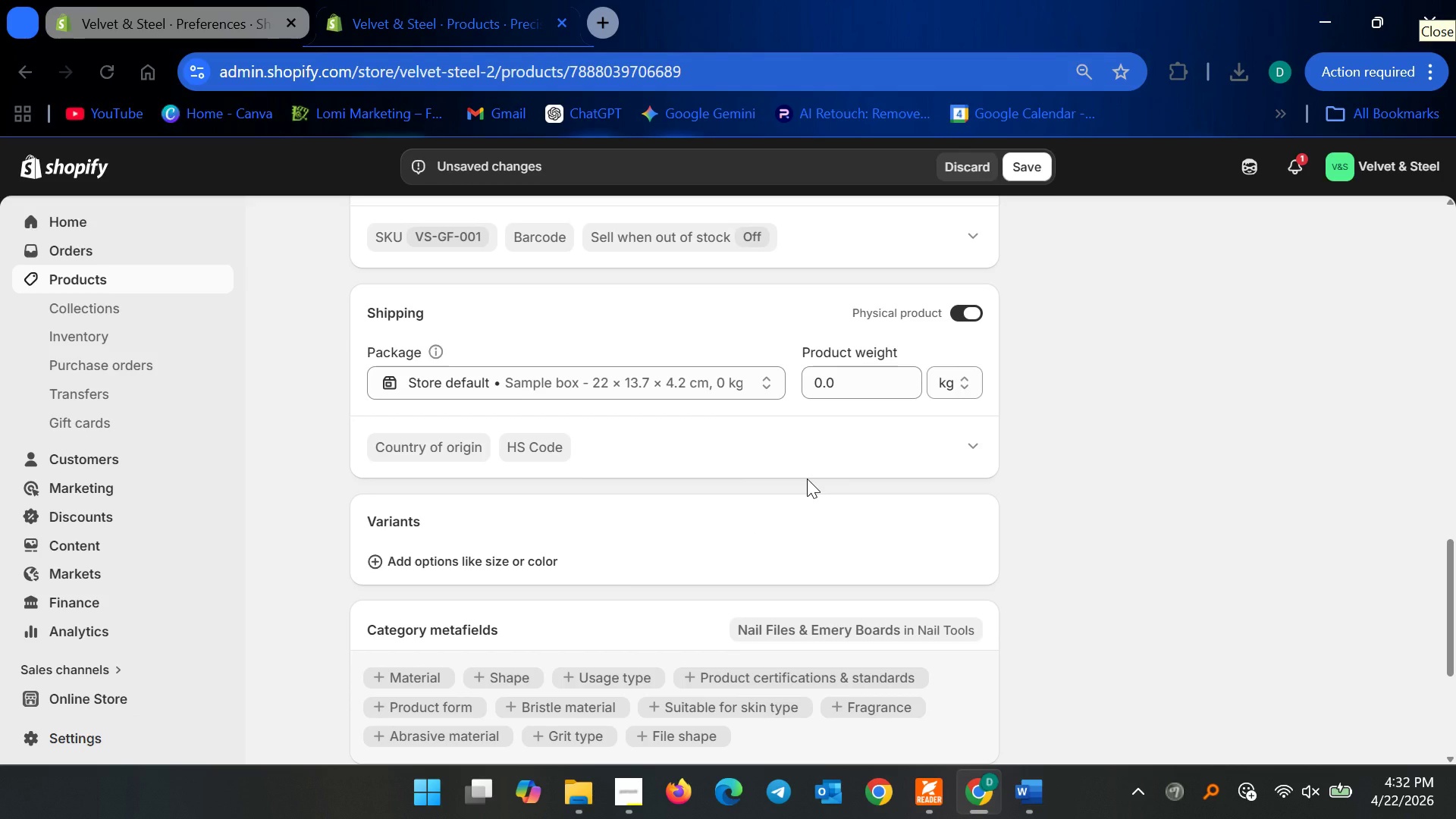 
wait(8.31)
 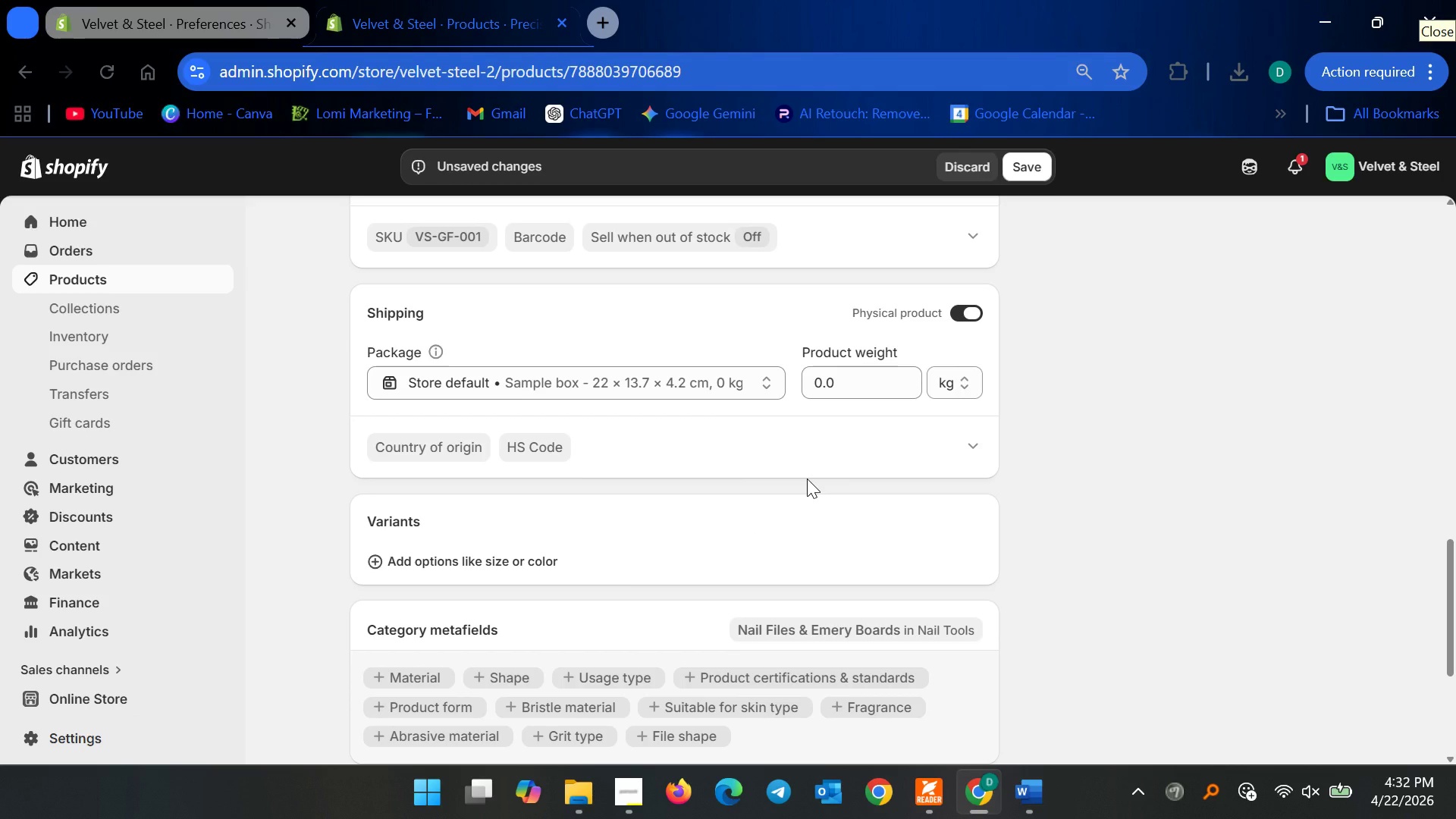 
left_click([850, 398])
 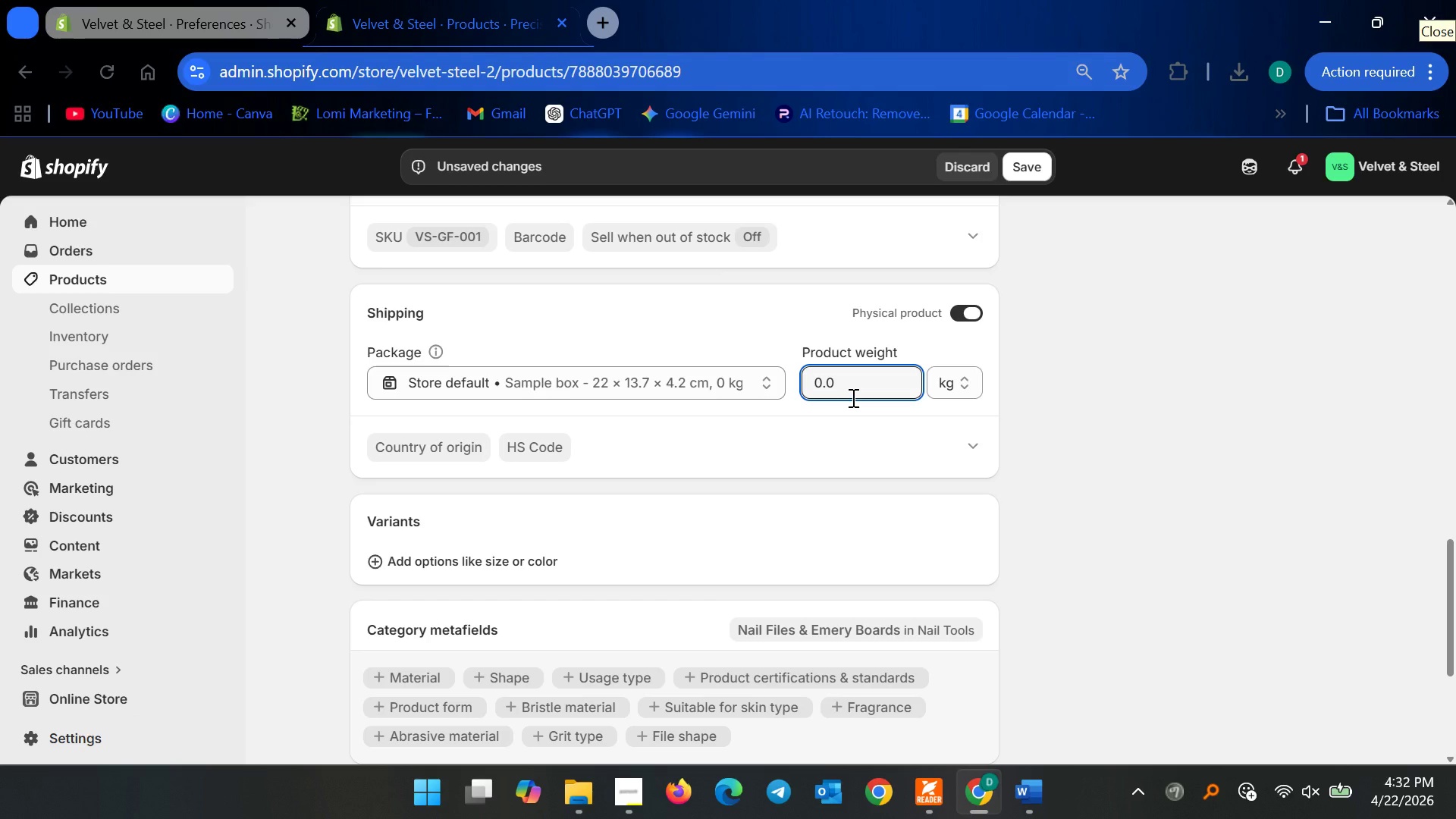 
key(5)
 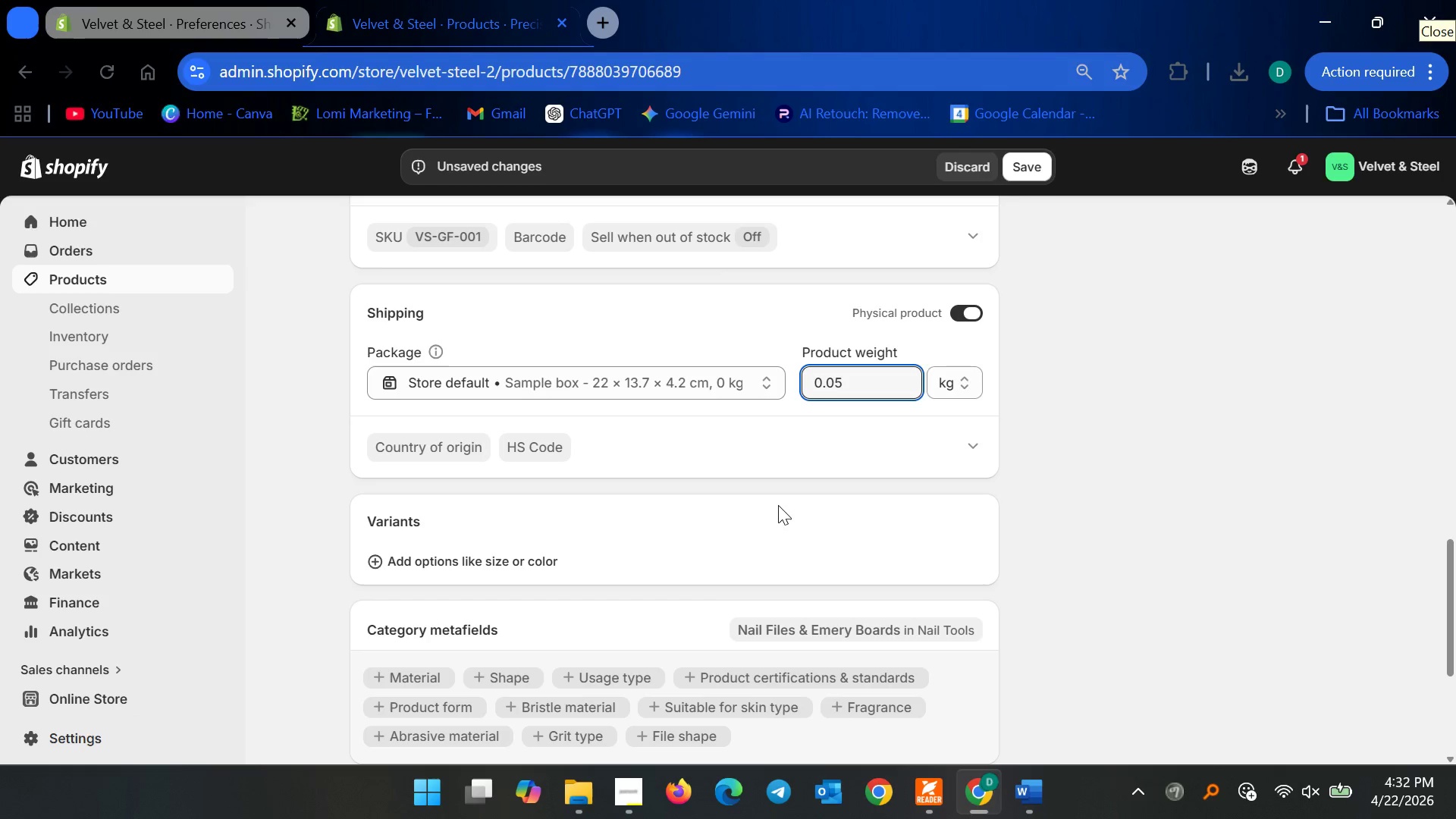 
left_click([1045, 153])
 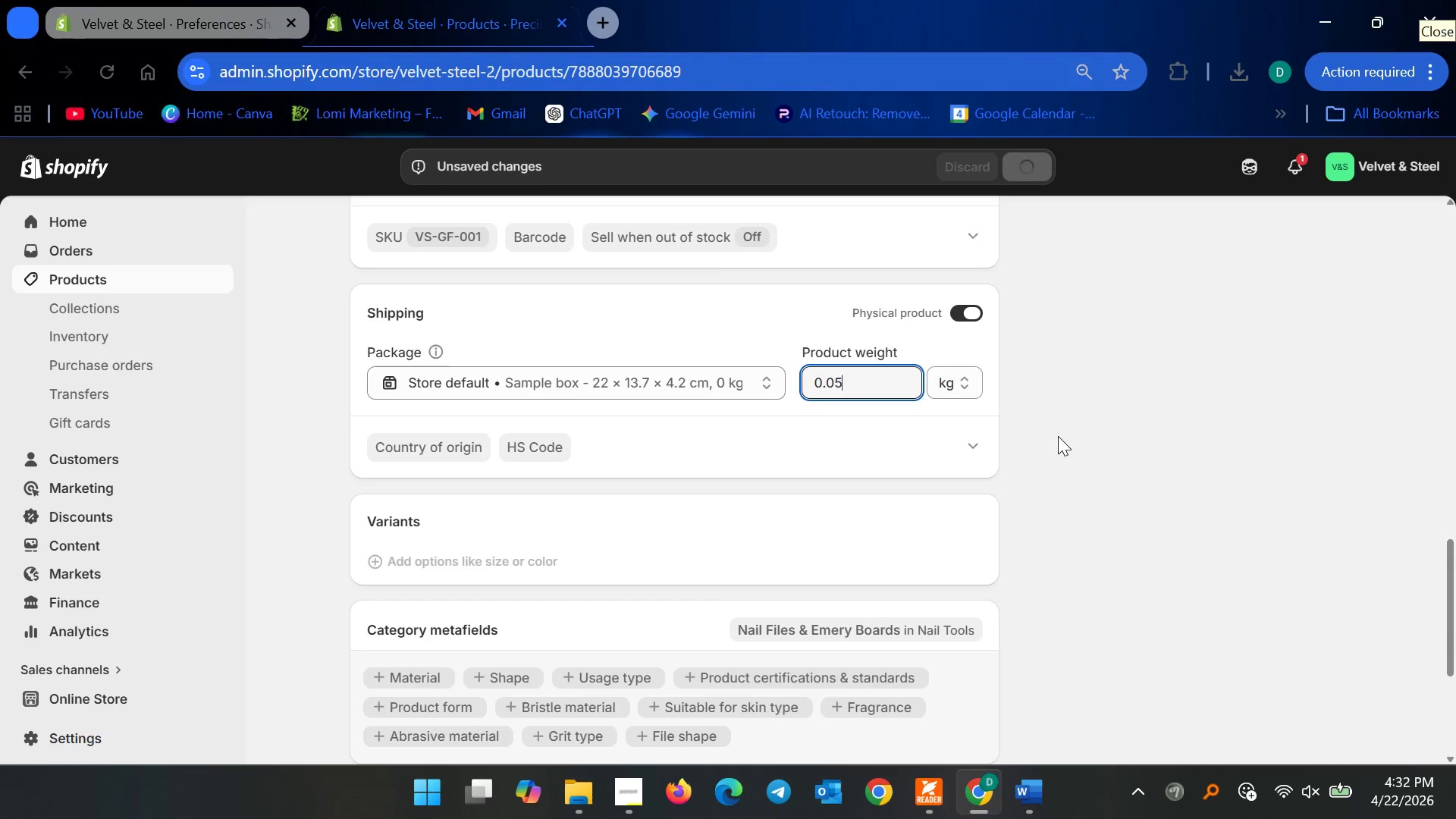 
scroll: coordinate [1060, 483], scroll_direction: up, amount: 7.0
 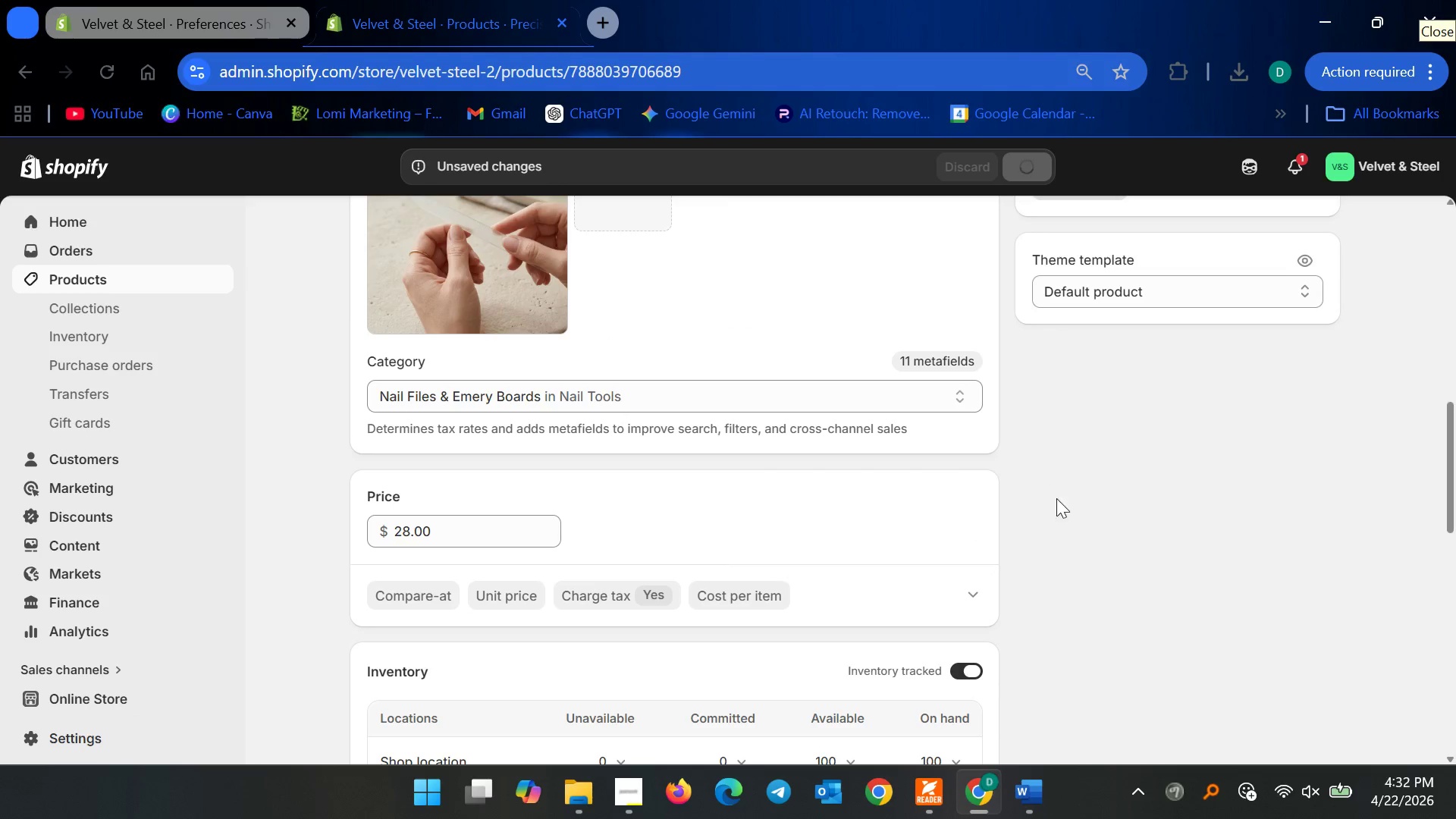 
scroll: coordinate [1069, 516], scroll_direction: down, amount: 4.0
 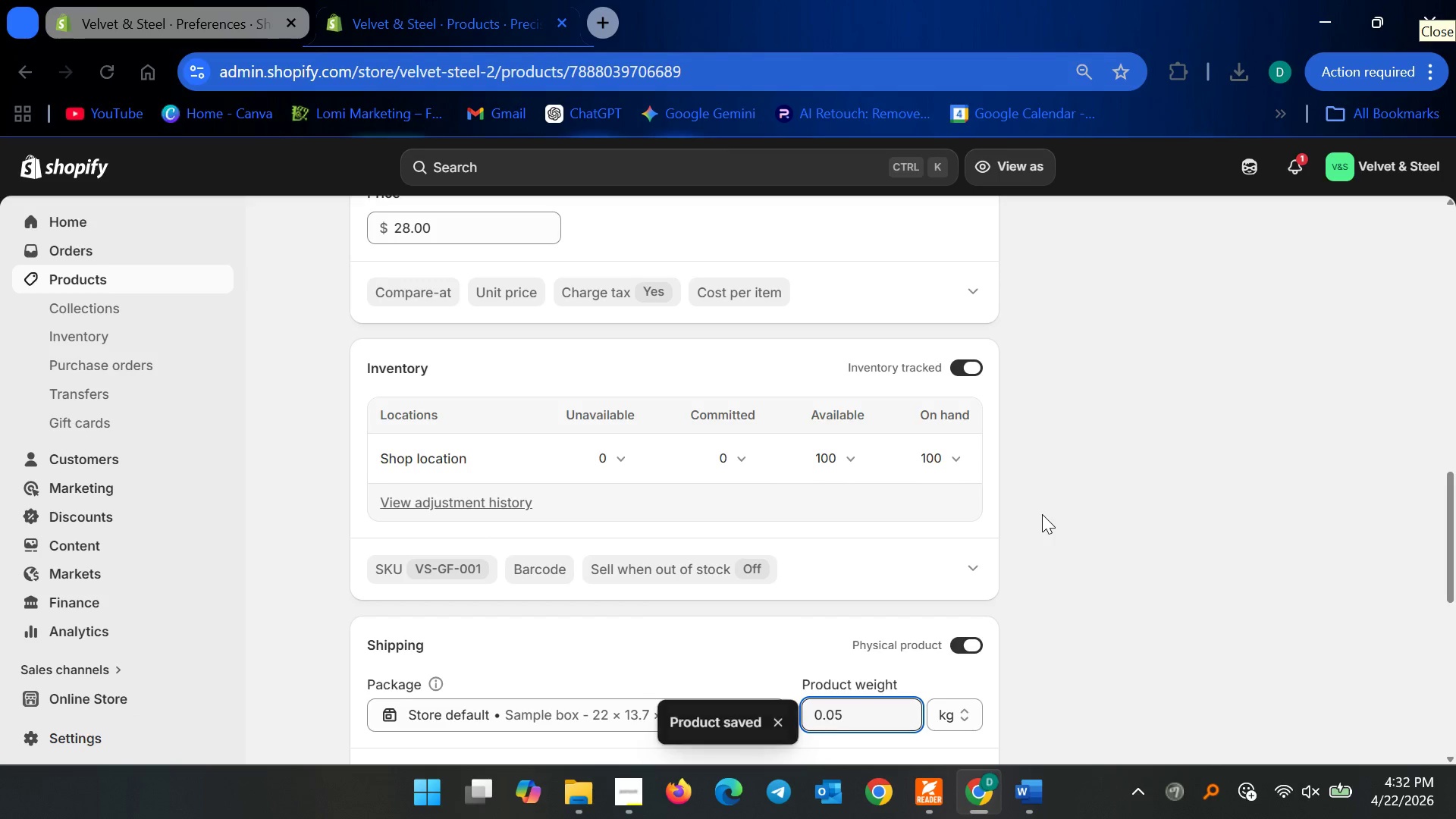 
wait(5.86)
 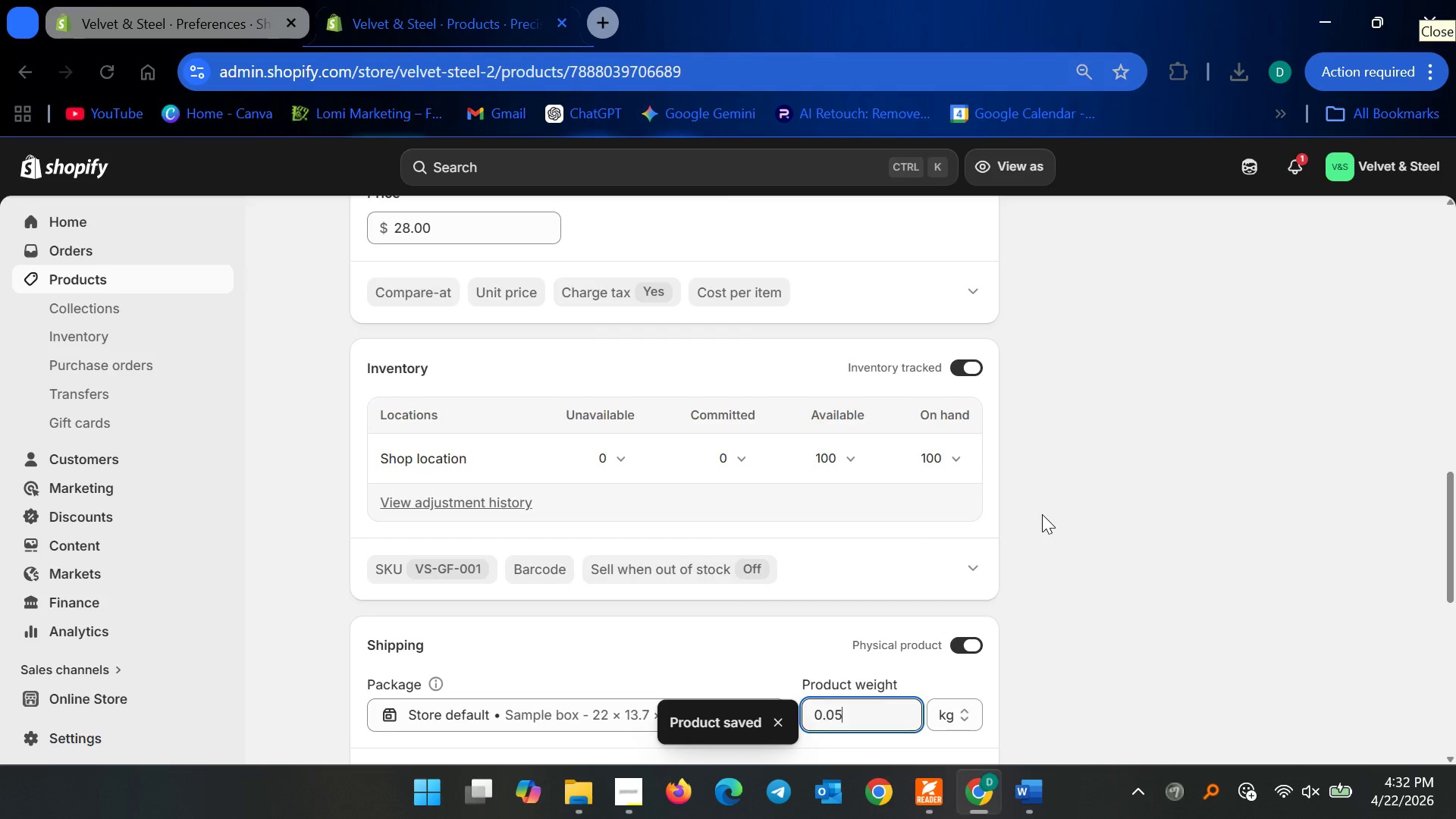 
scroll: coordinate [929, 572], scroll_direction: down, amount: 8.0
 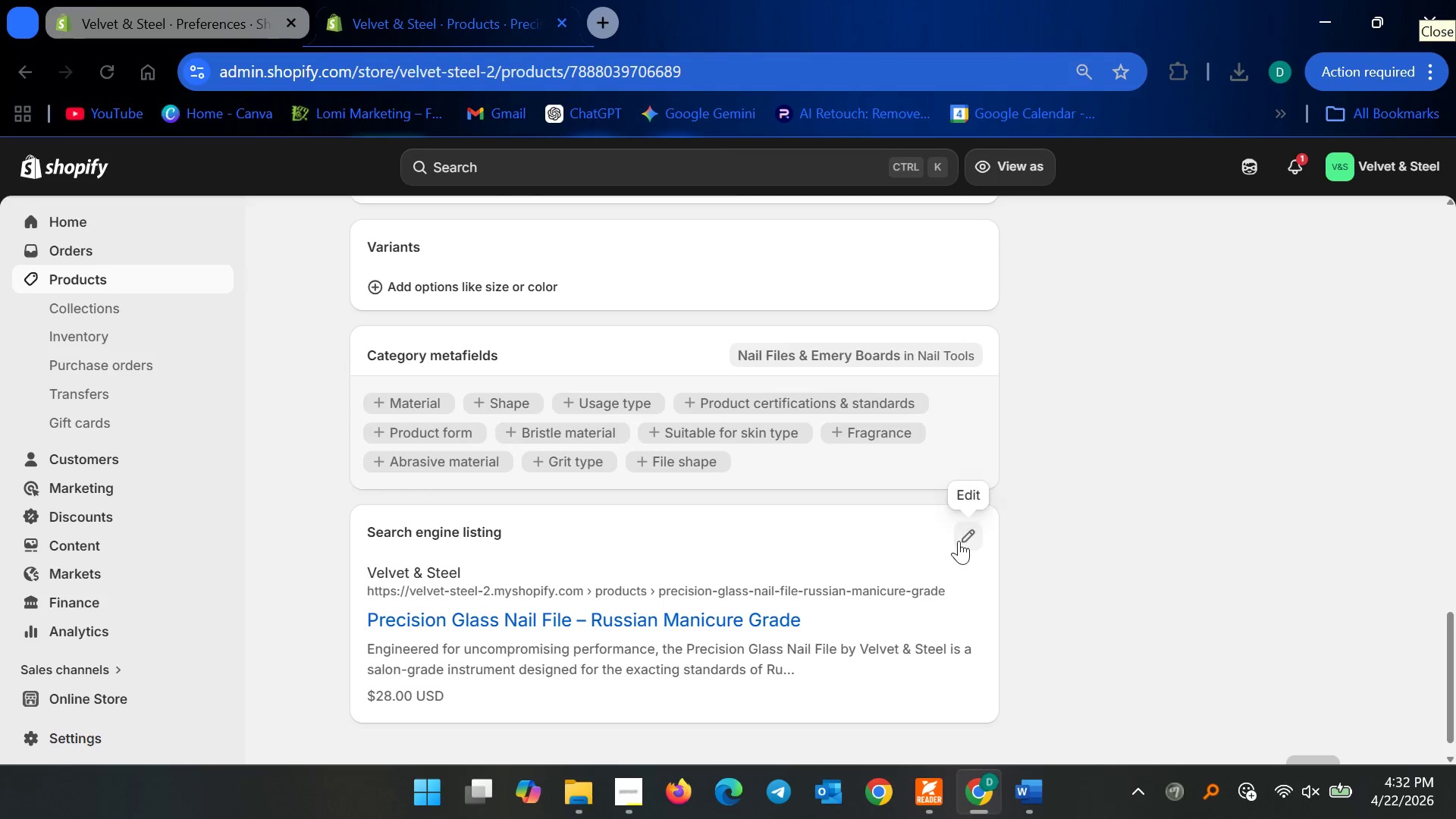 
left_click([959, 541])
 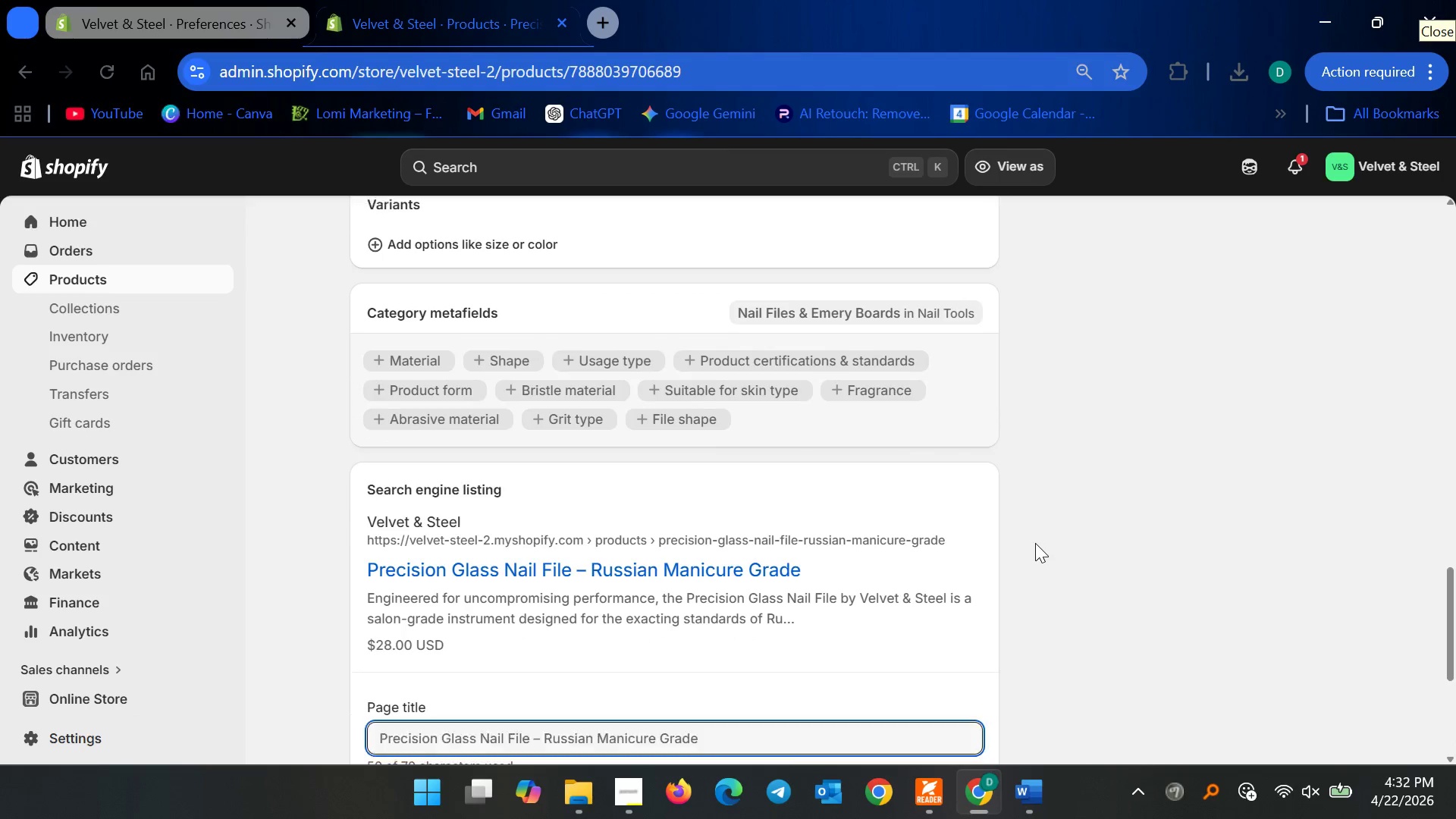 
scroll: coordinate [1122, 622], scroll_direction: down, amount: 6.0
 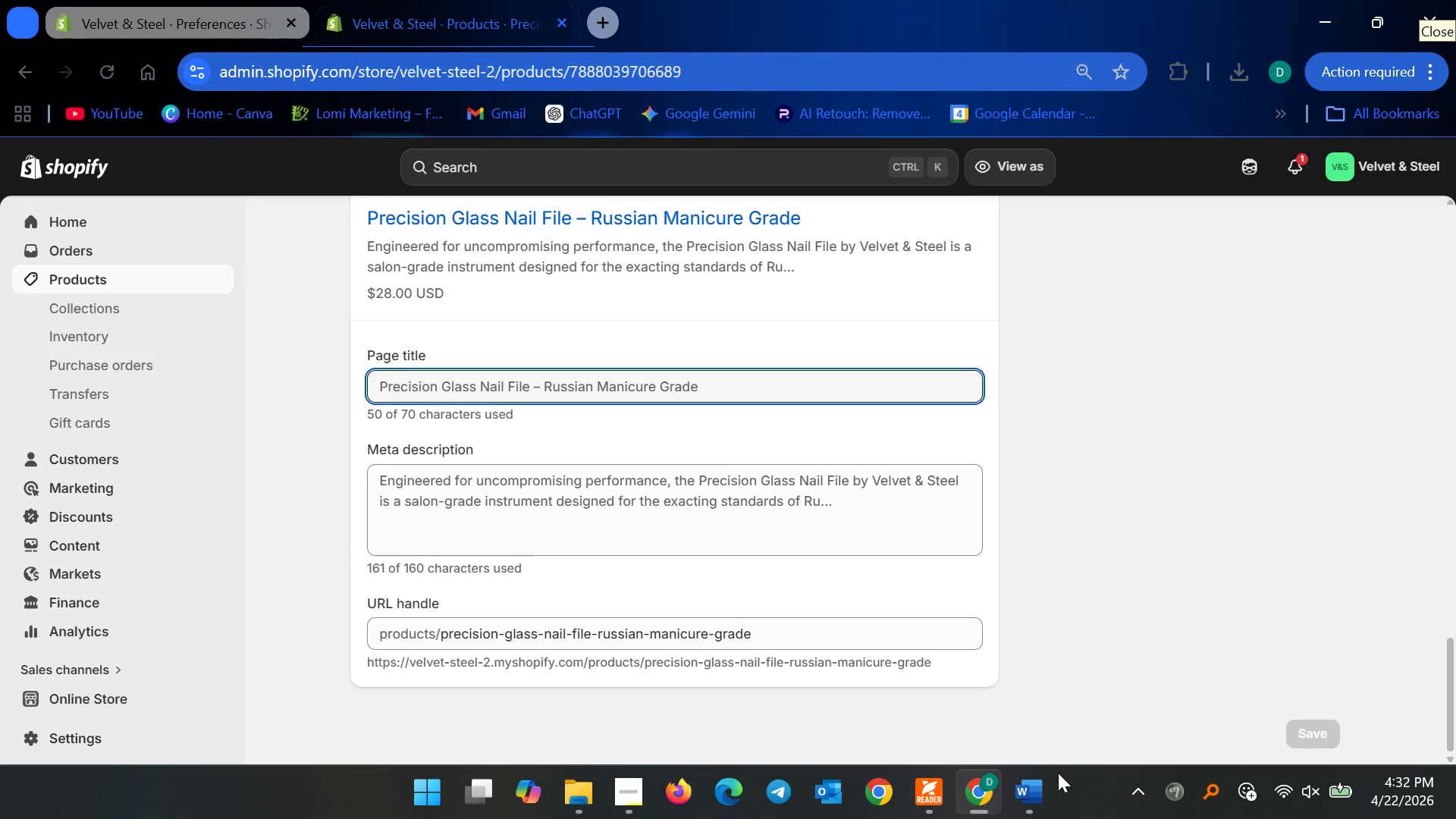 
left_click([1034, 789])
 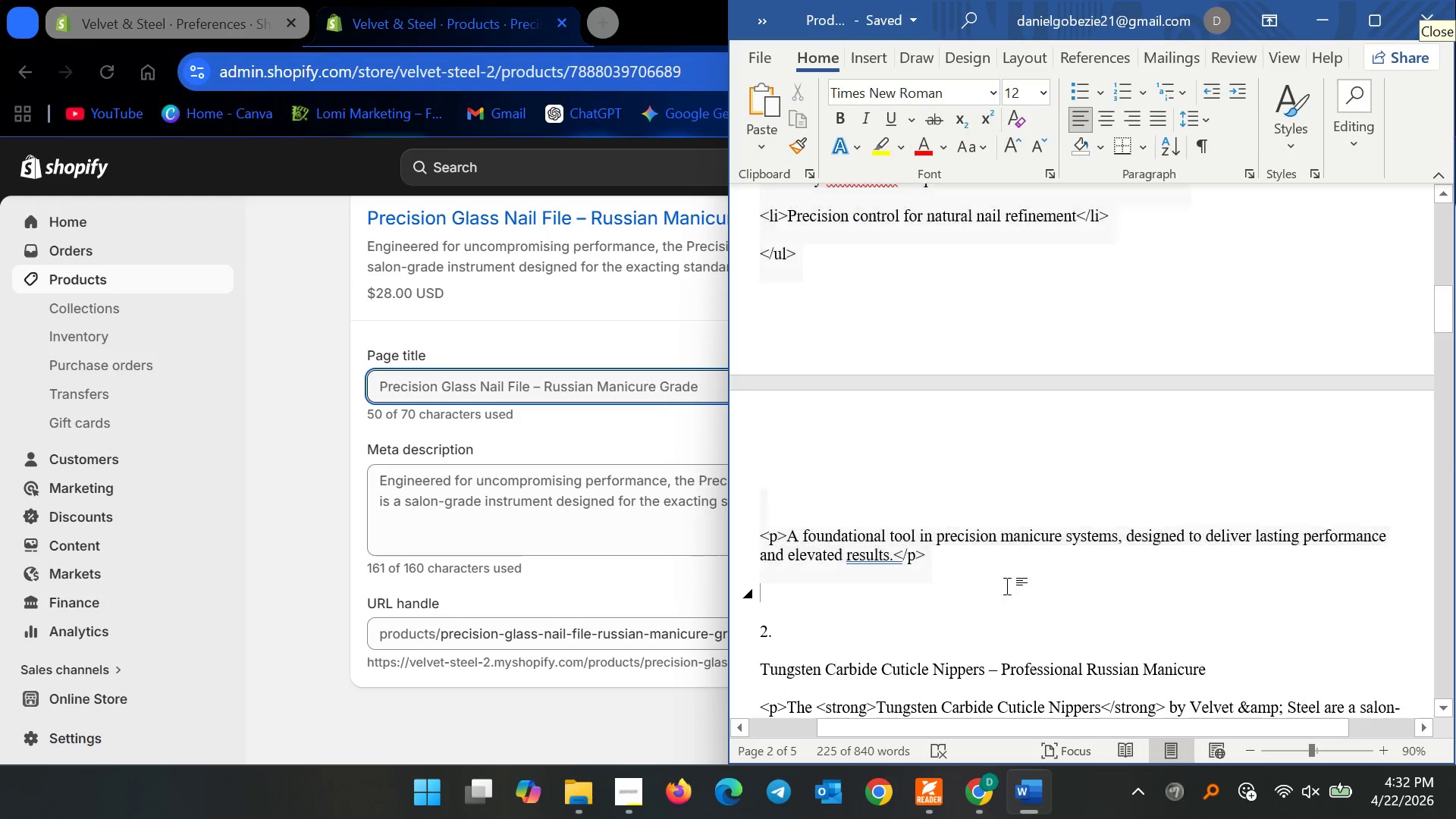 
scroll: coordinate [941, 563], scroll_direction: down, amount: 85.0
 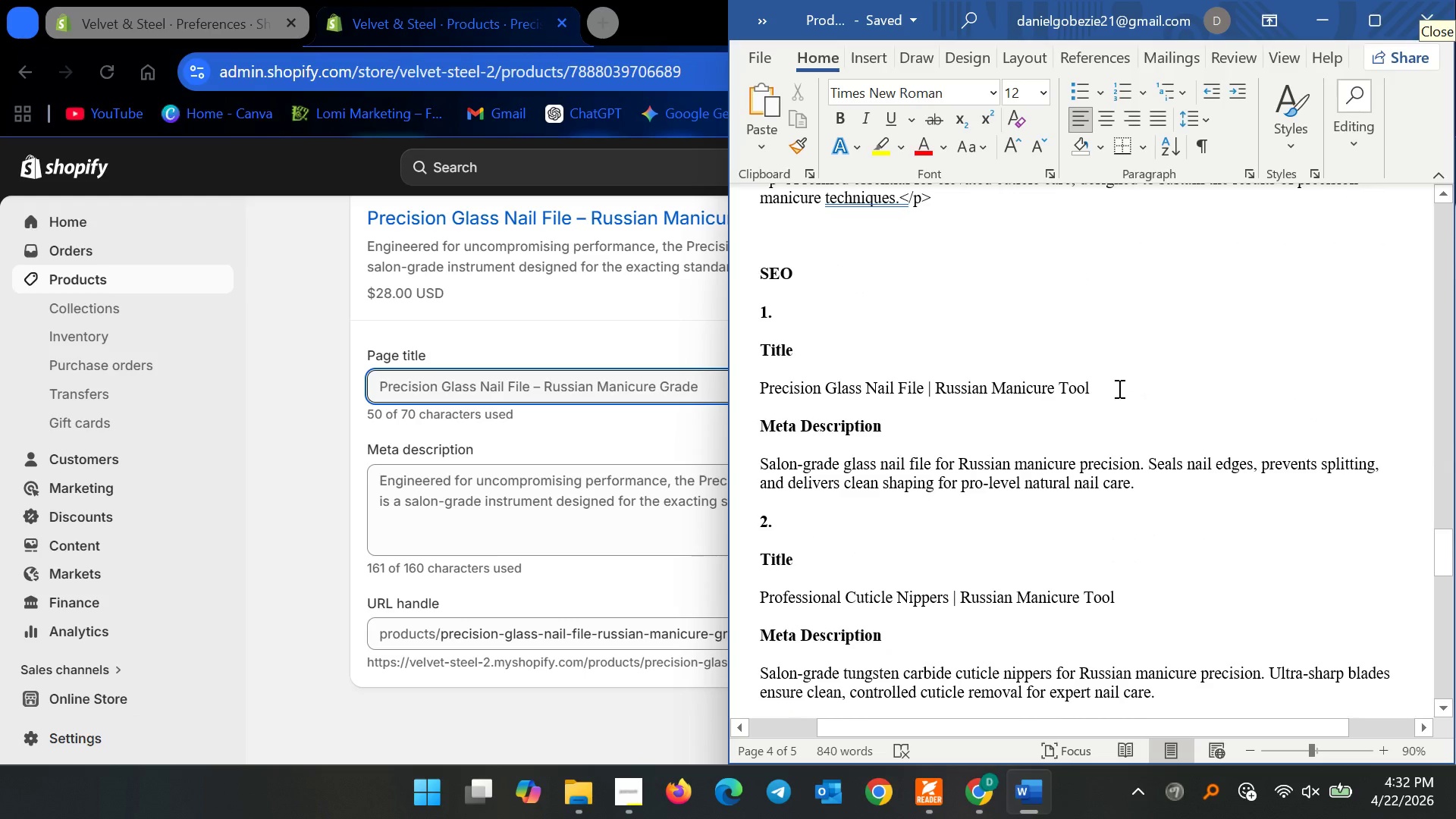 
left_click_drag(start_coordinate=[1118, 388], to_coordinate=[680, 396])
 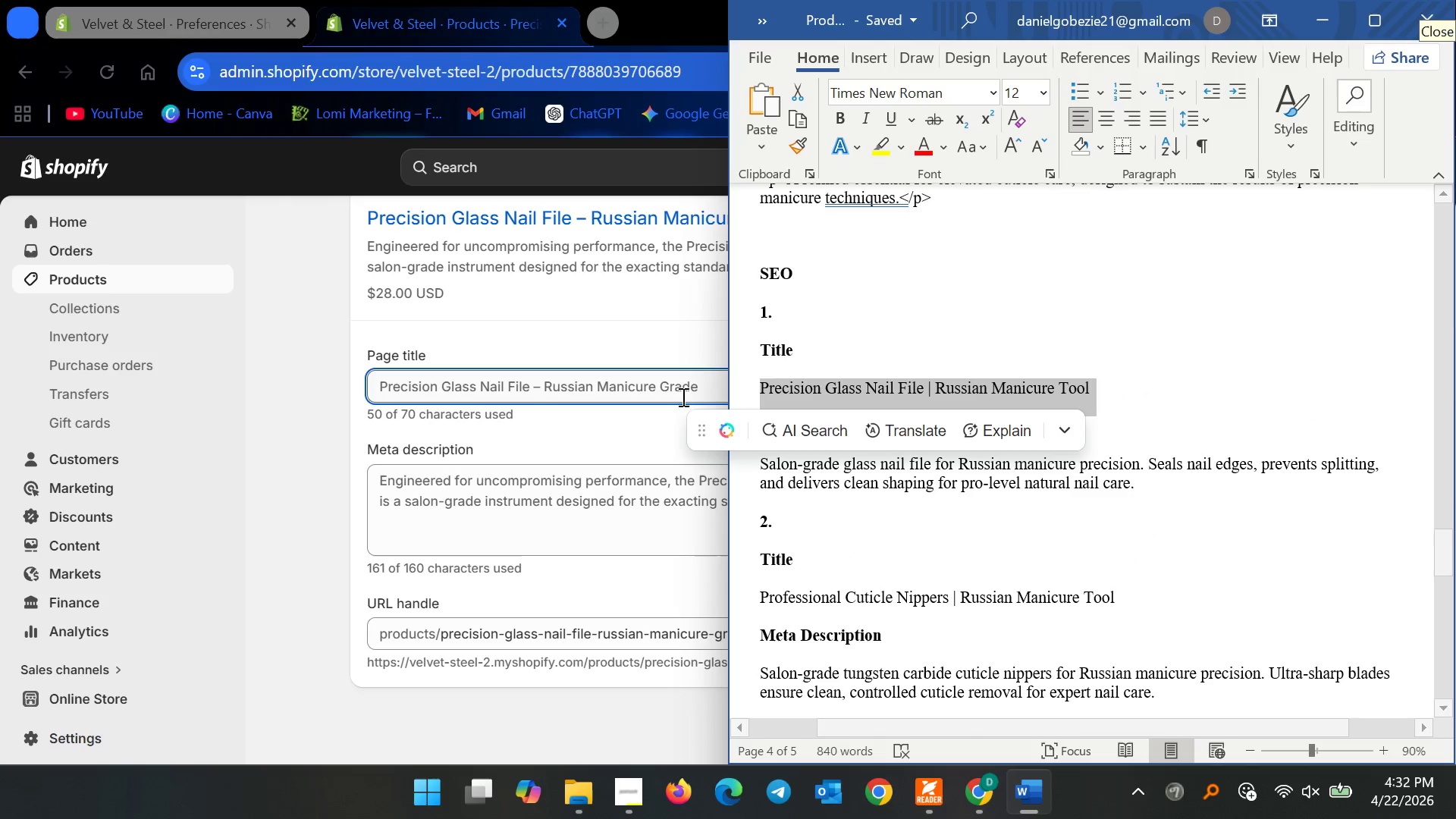 
key(Control+C)
 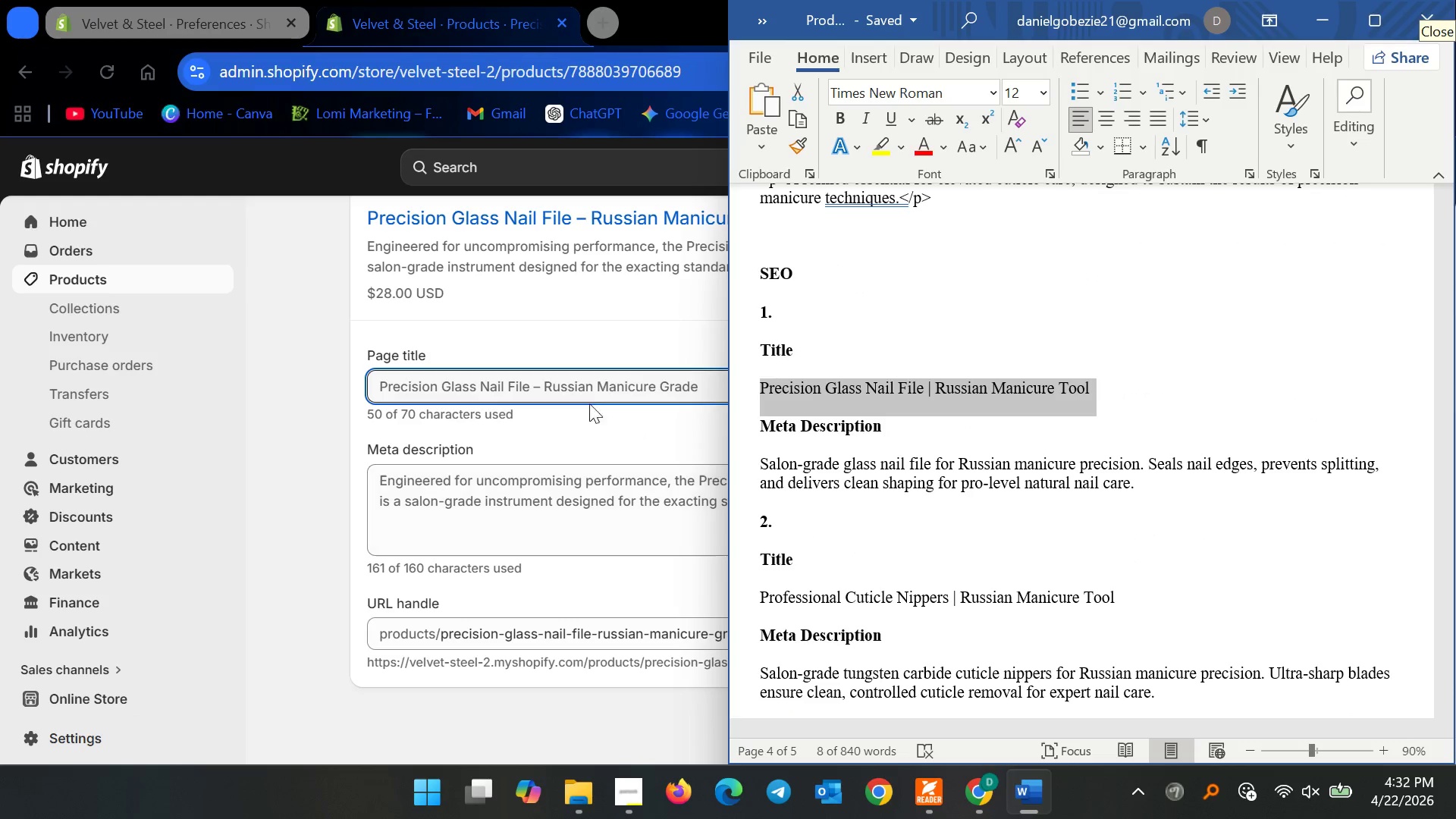 
left_click([585, 381])
 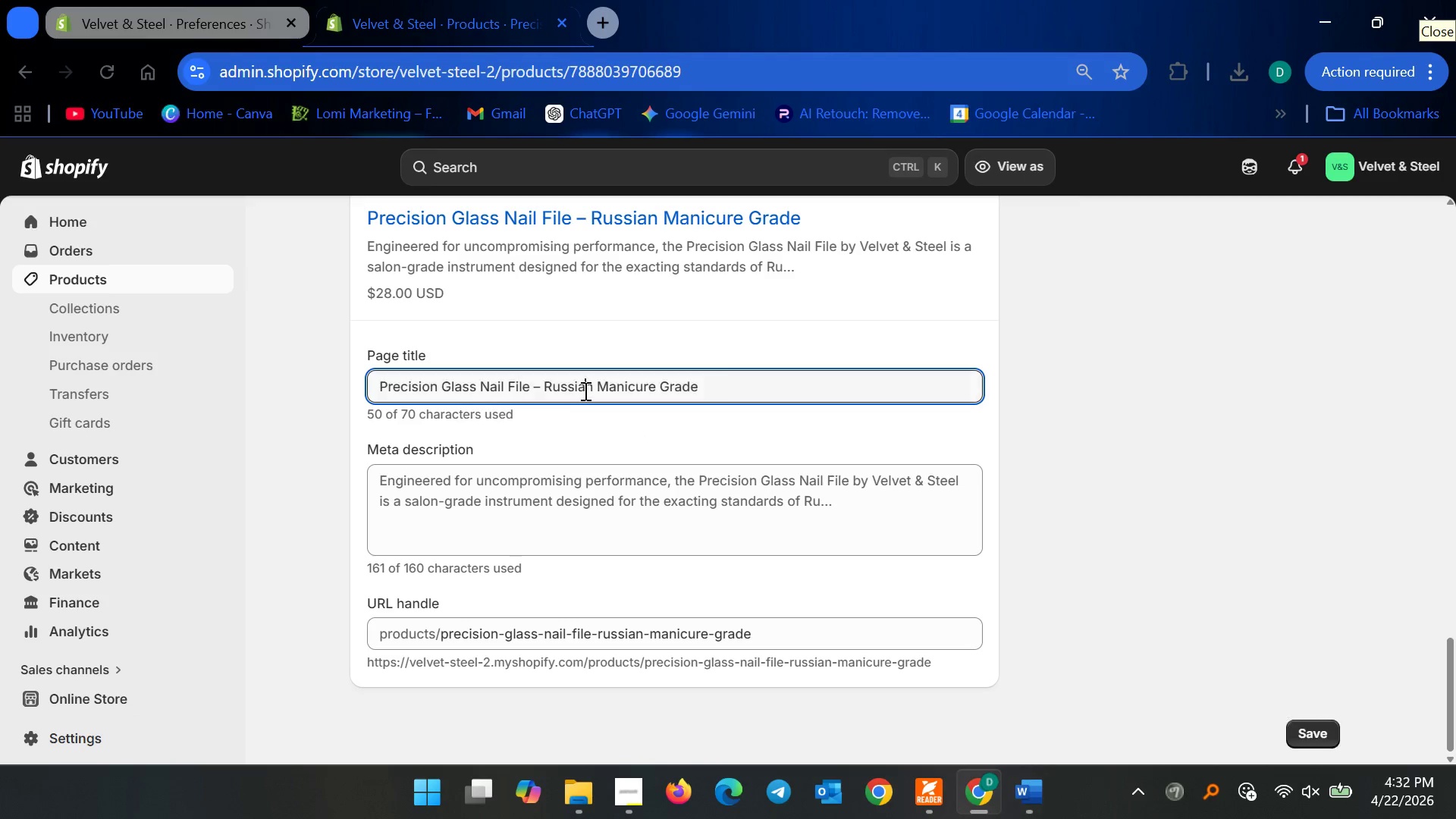 
hold_key(key=ControlLeft, duration=0.33)
 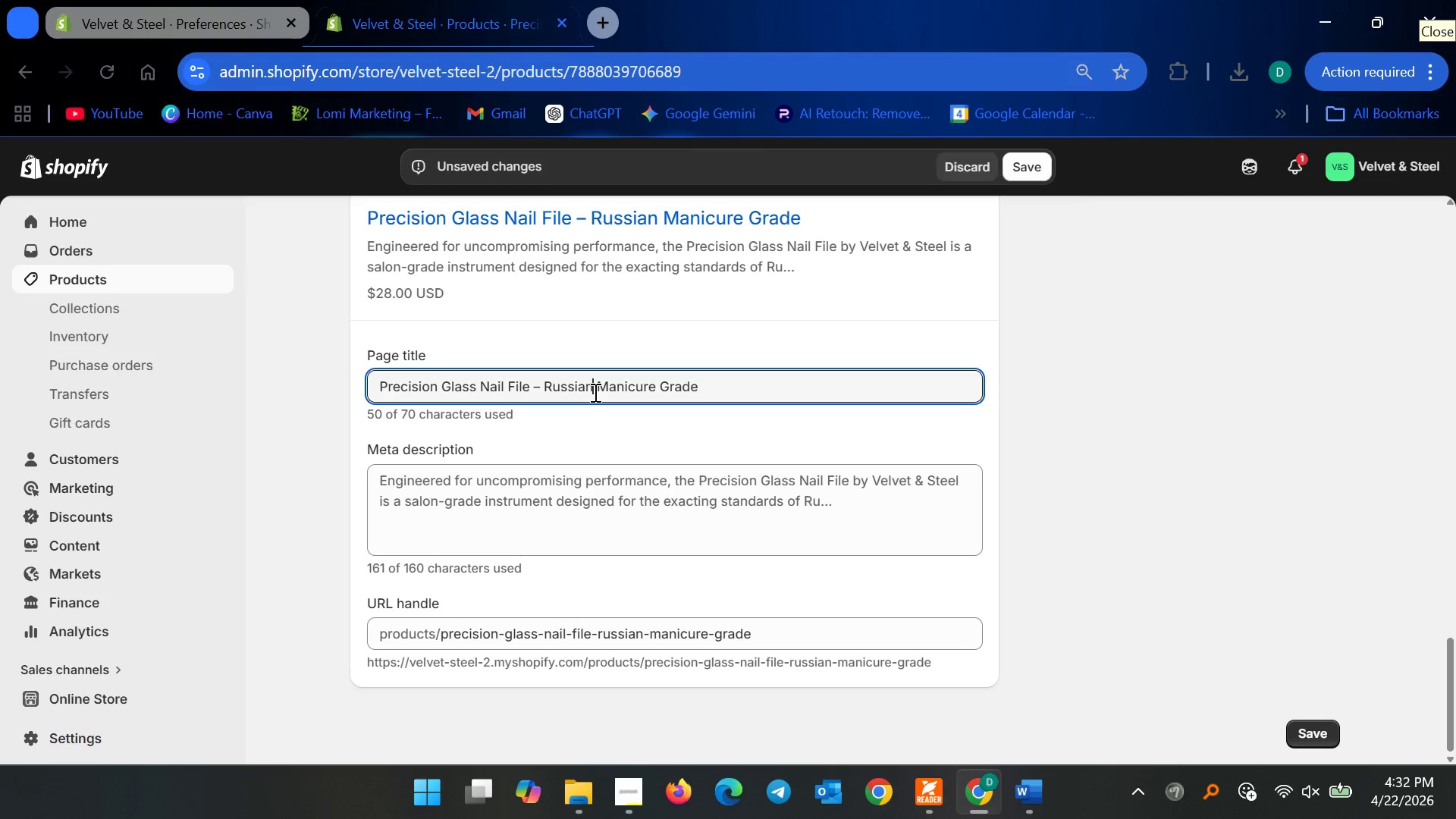 
left_click([594, 392])
 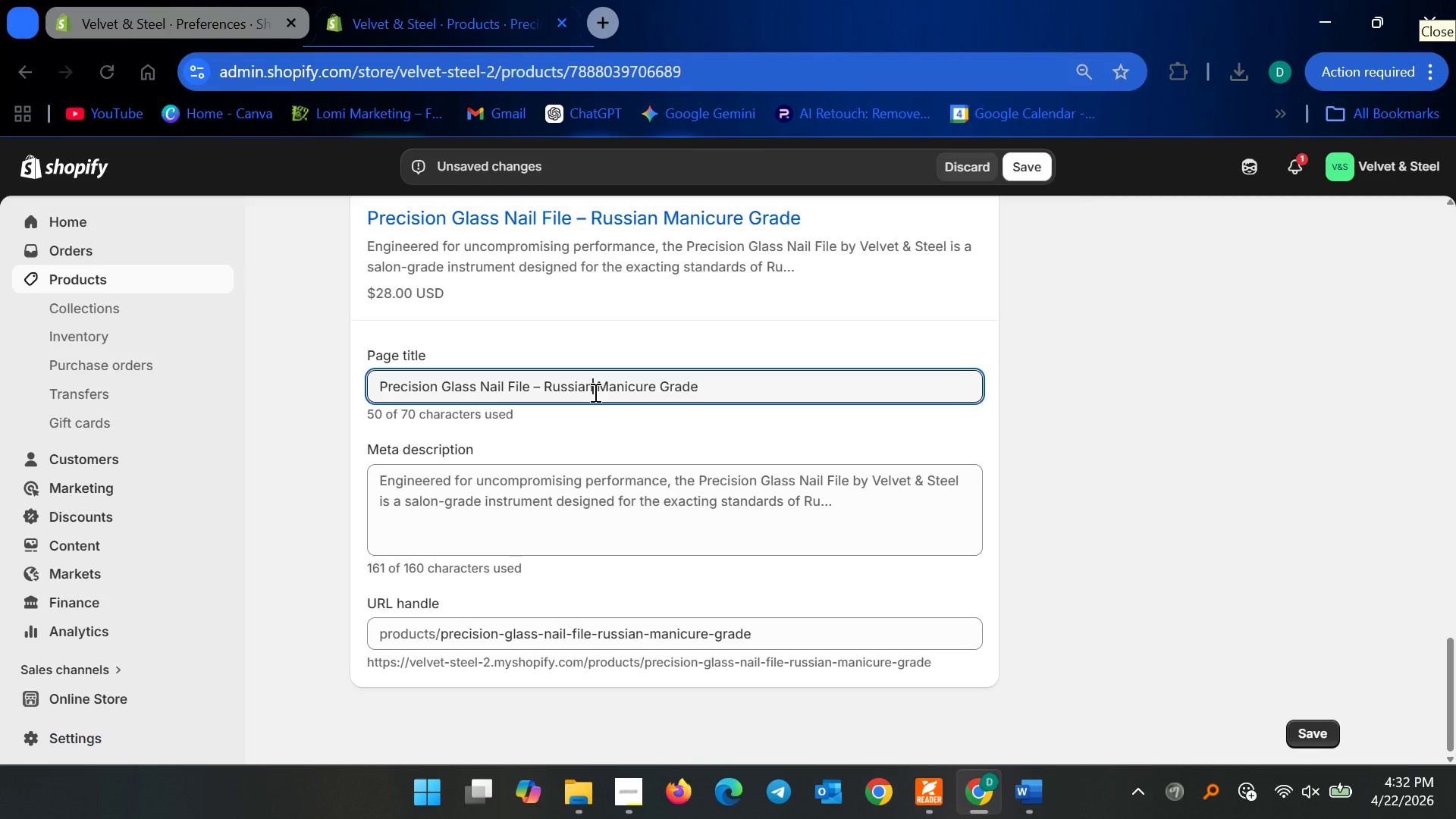 
key(Control+A)
 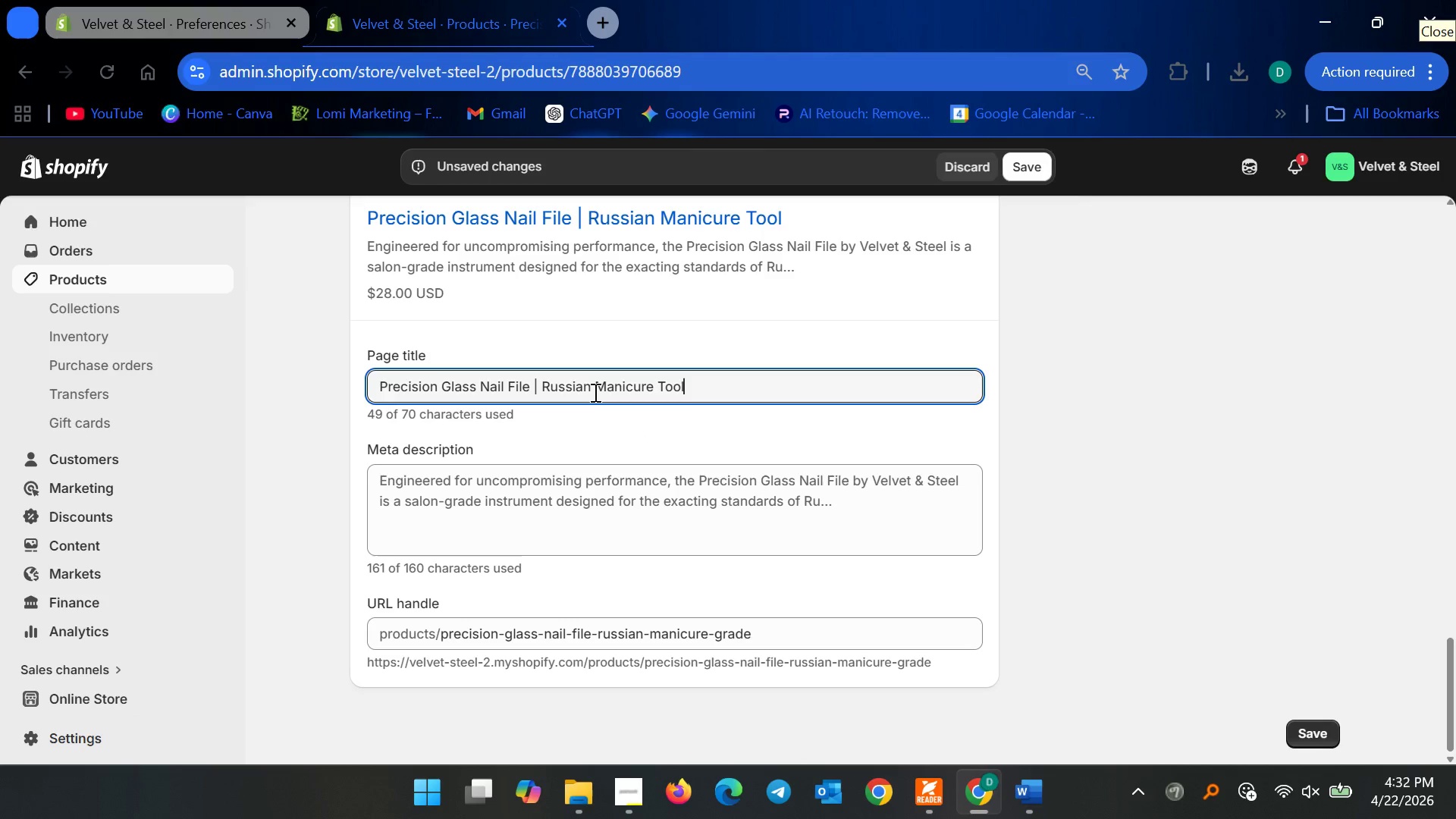 
key(Control+V)
 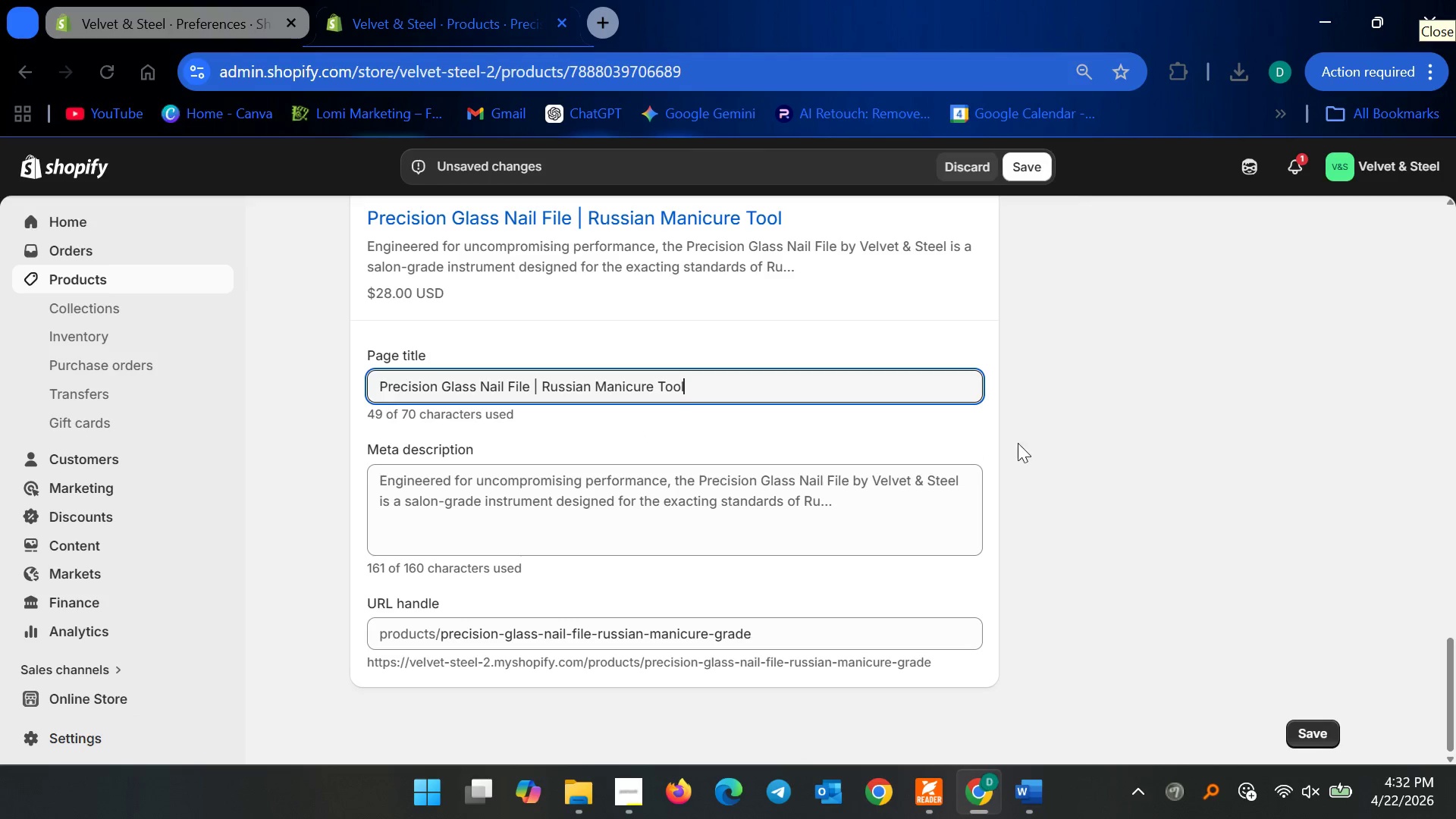 
left_click([1035, 443])
 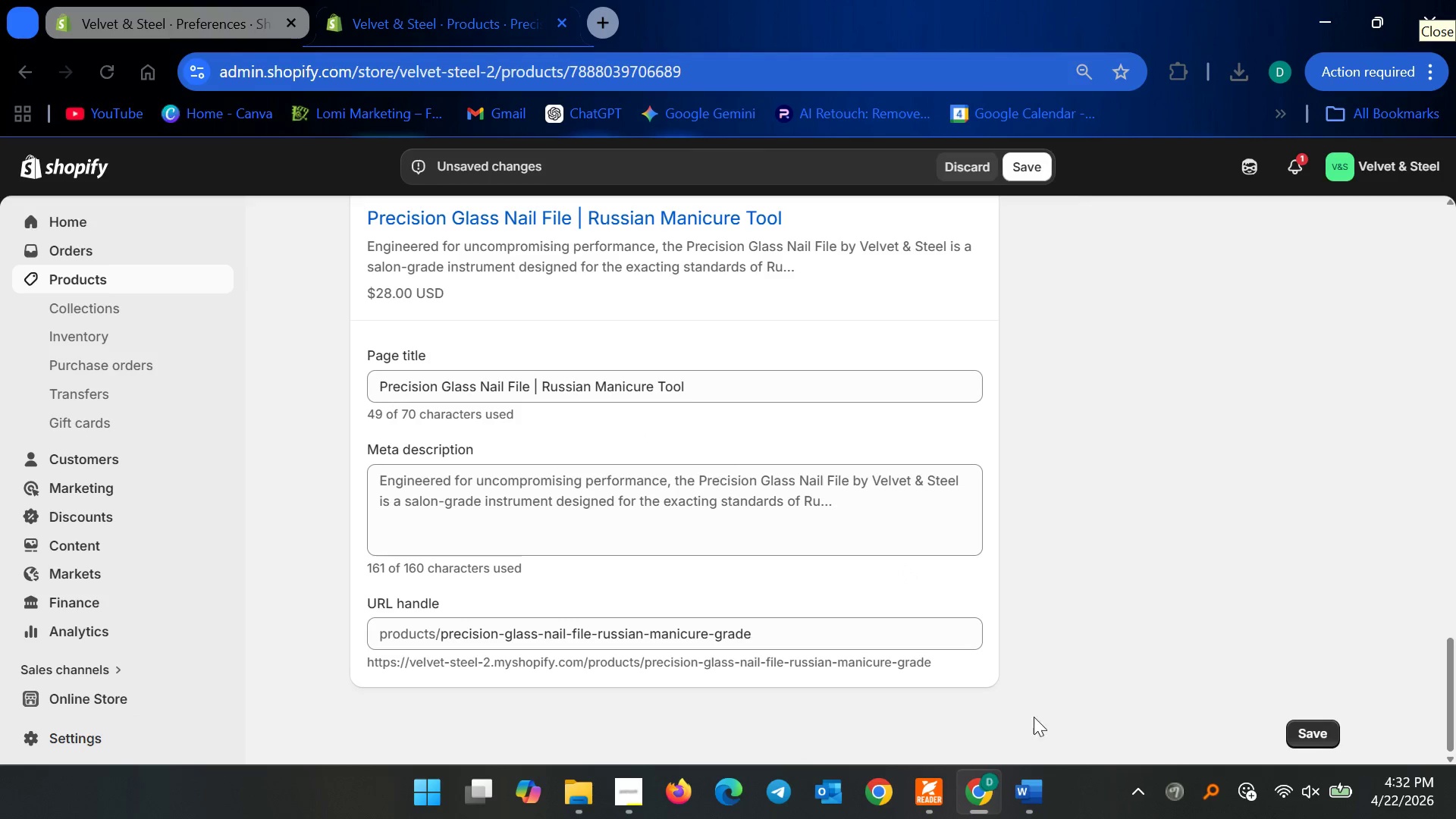 
left_click([1029, 790])
 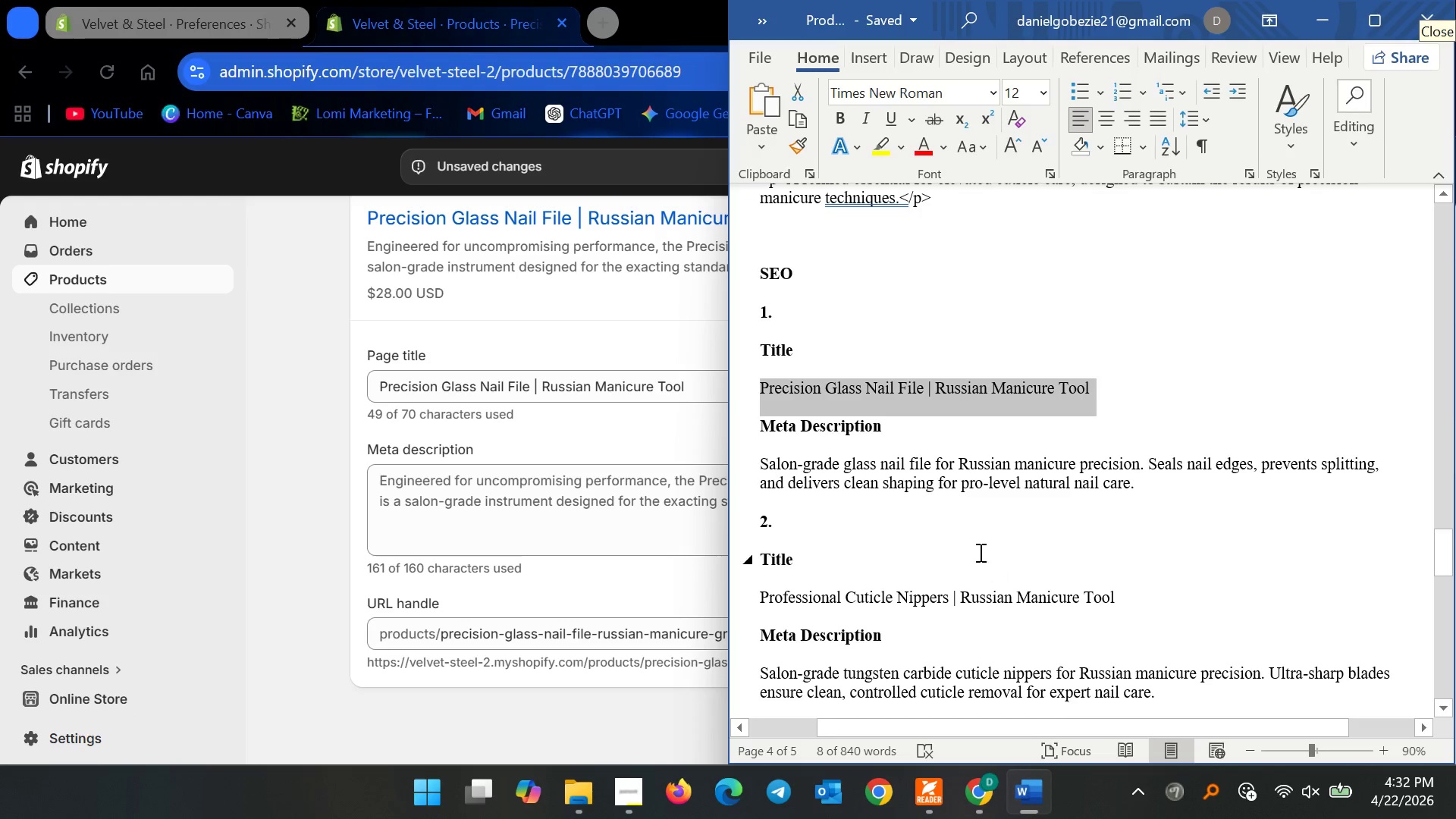 
left_click([978, 550])
 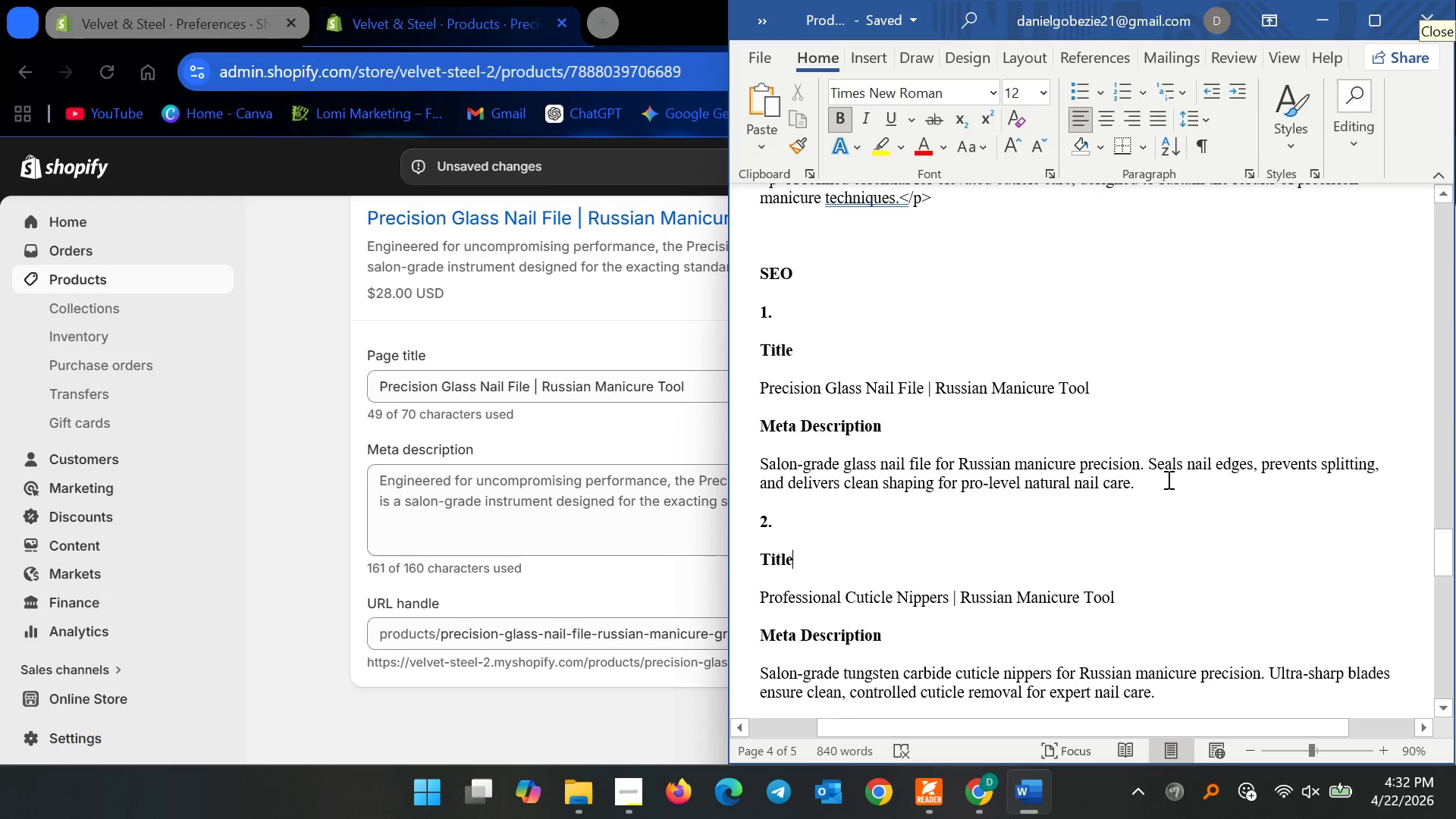 
left_click_drag(start_coordinate=[1166, 478], to_coordinate=[706, 456])
 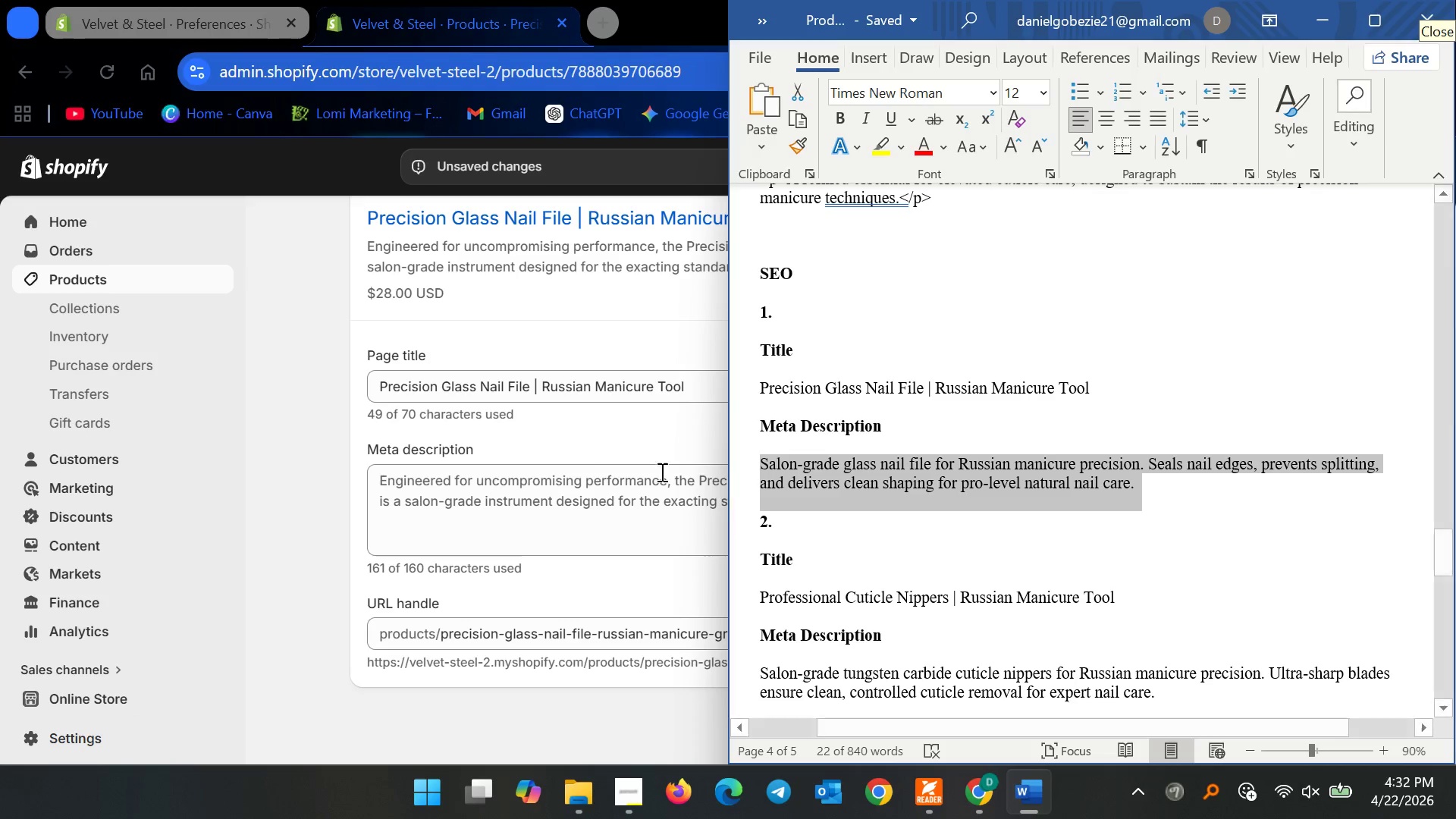 
key(Control+C)
 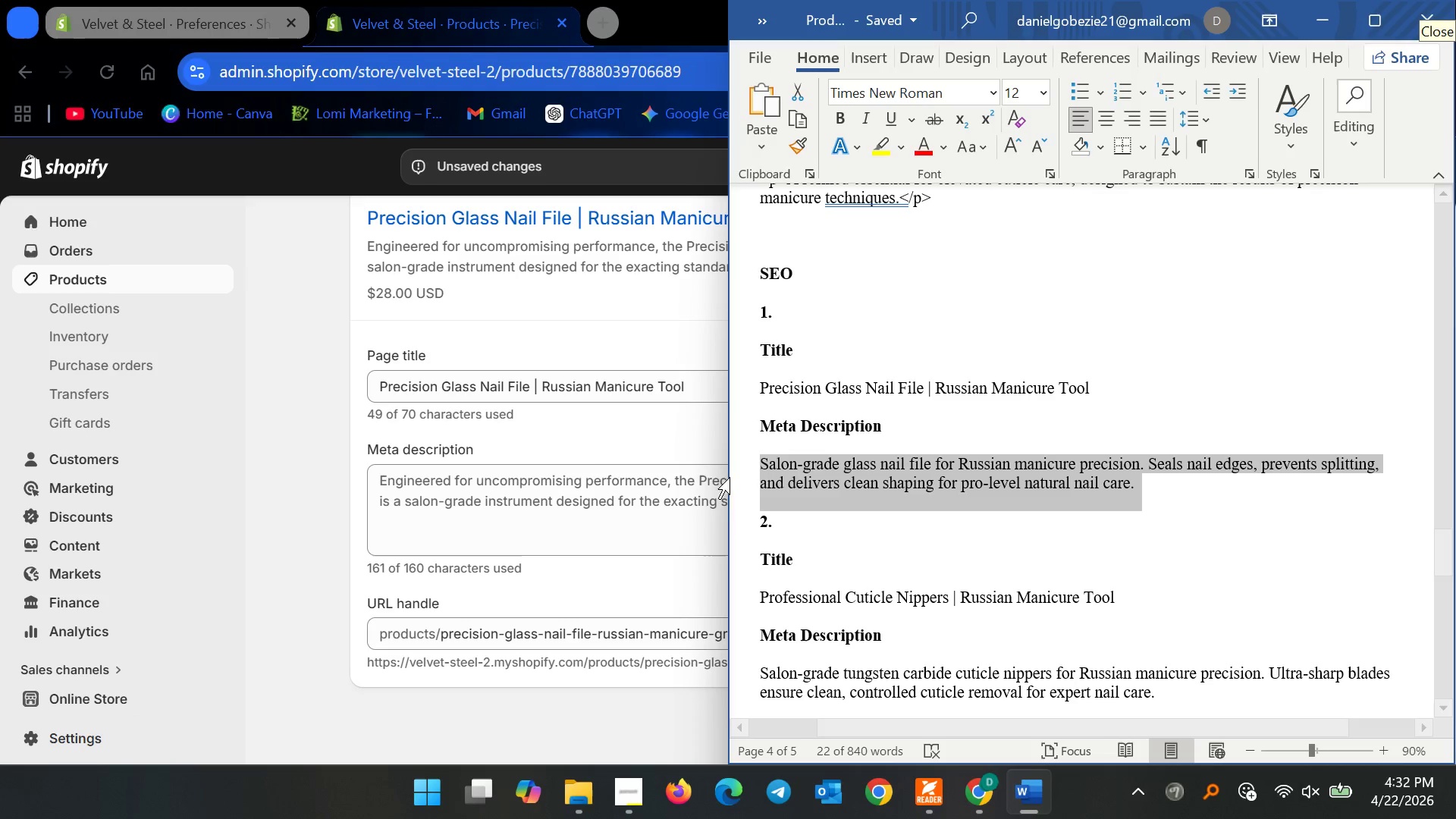 
key(Control+C)
 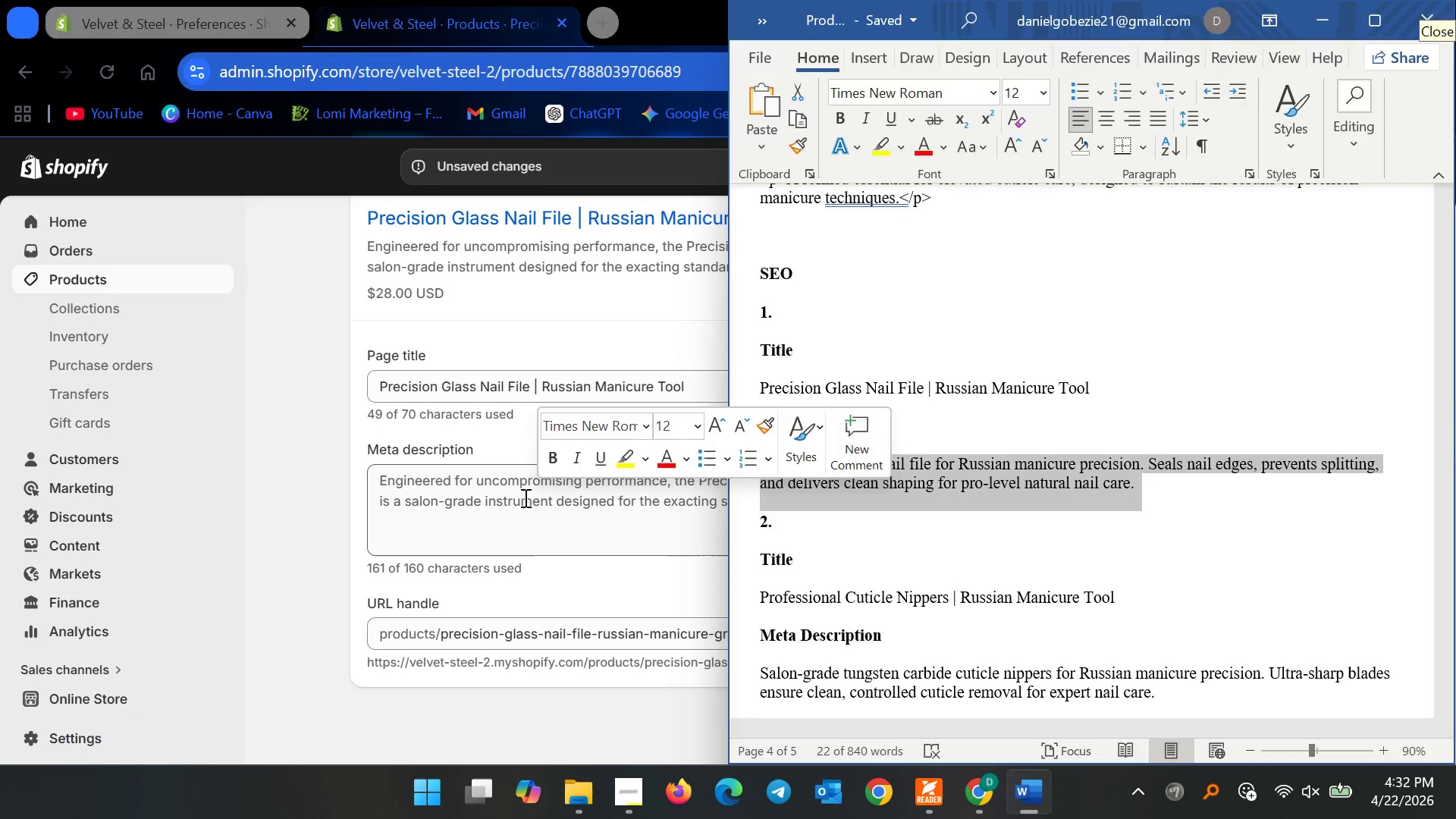 
left_click([524, 497])
 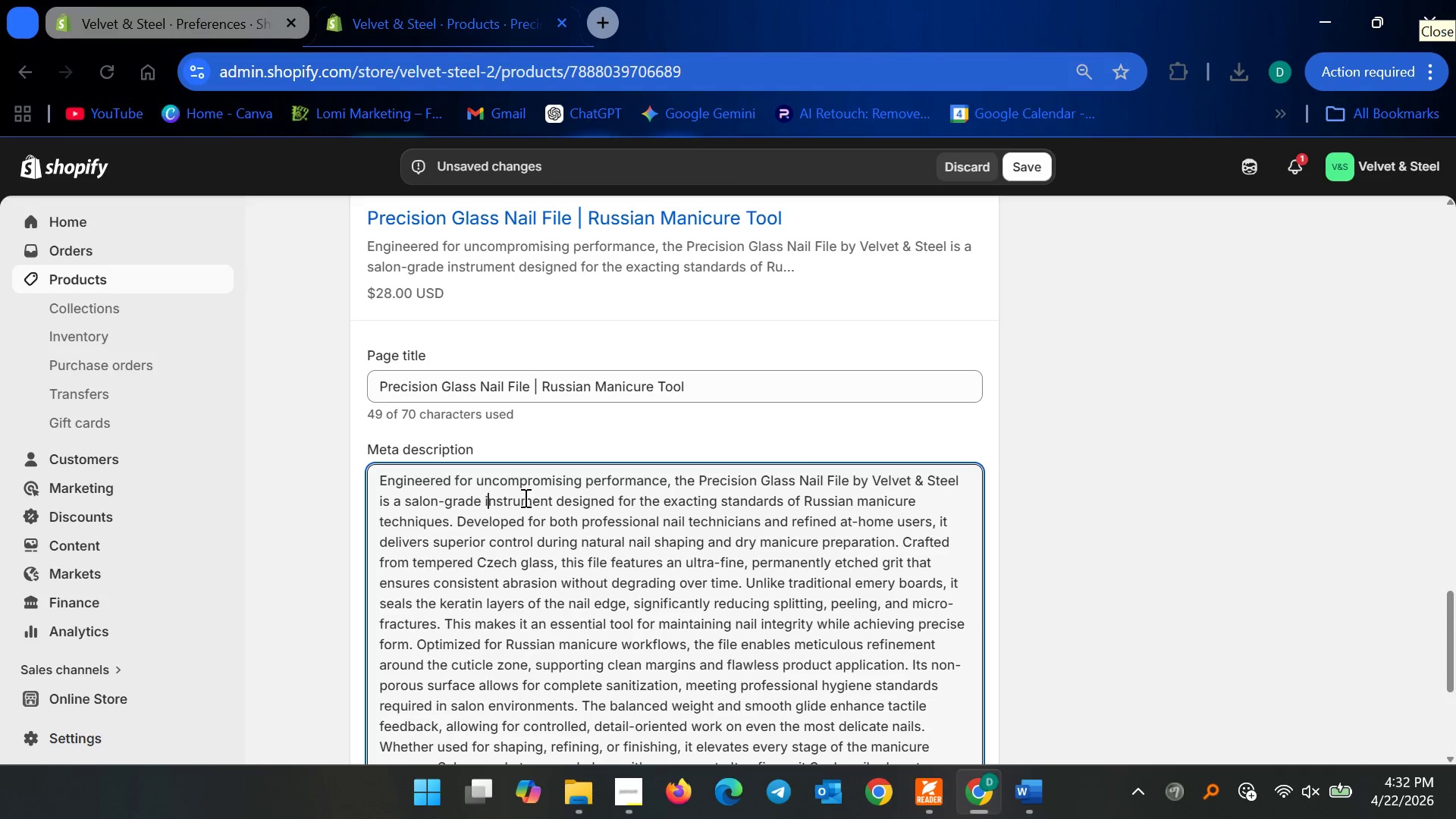 
key(Control+A)
 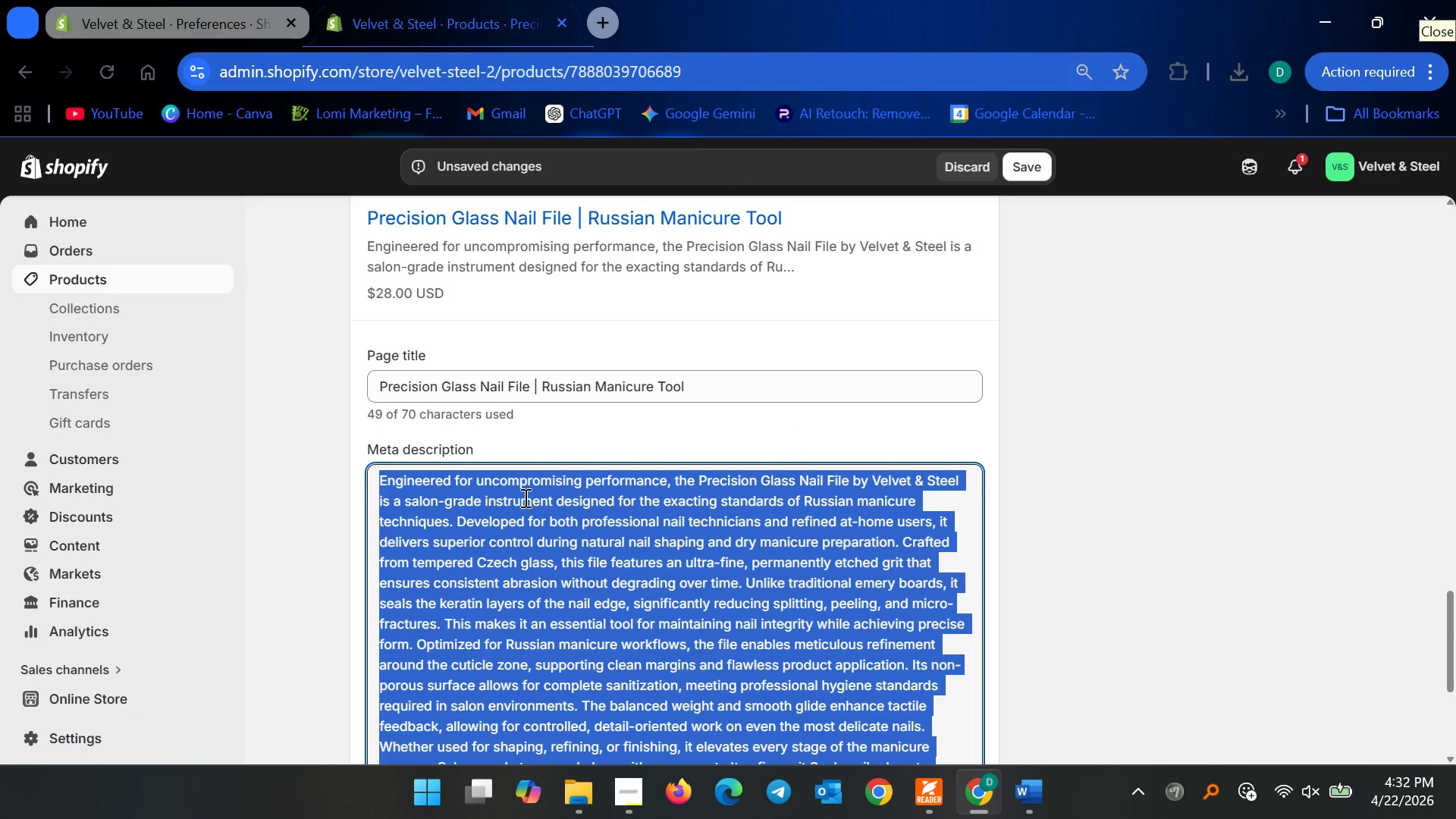 
key(Control+V)
 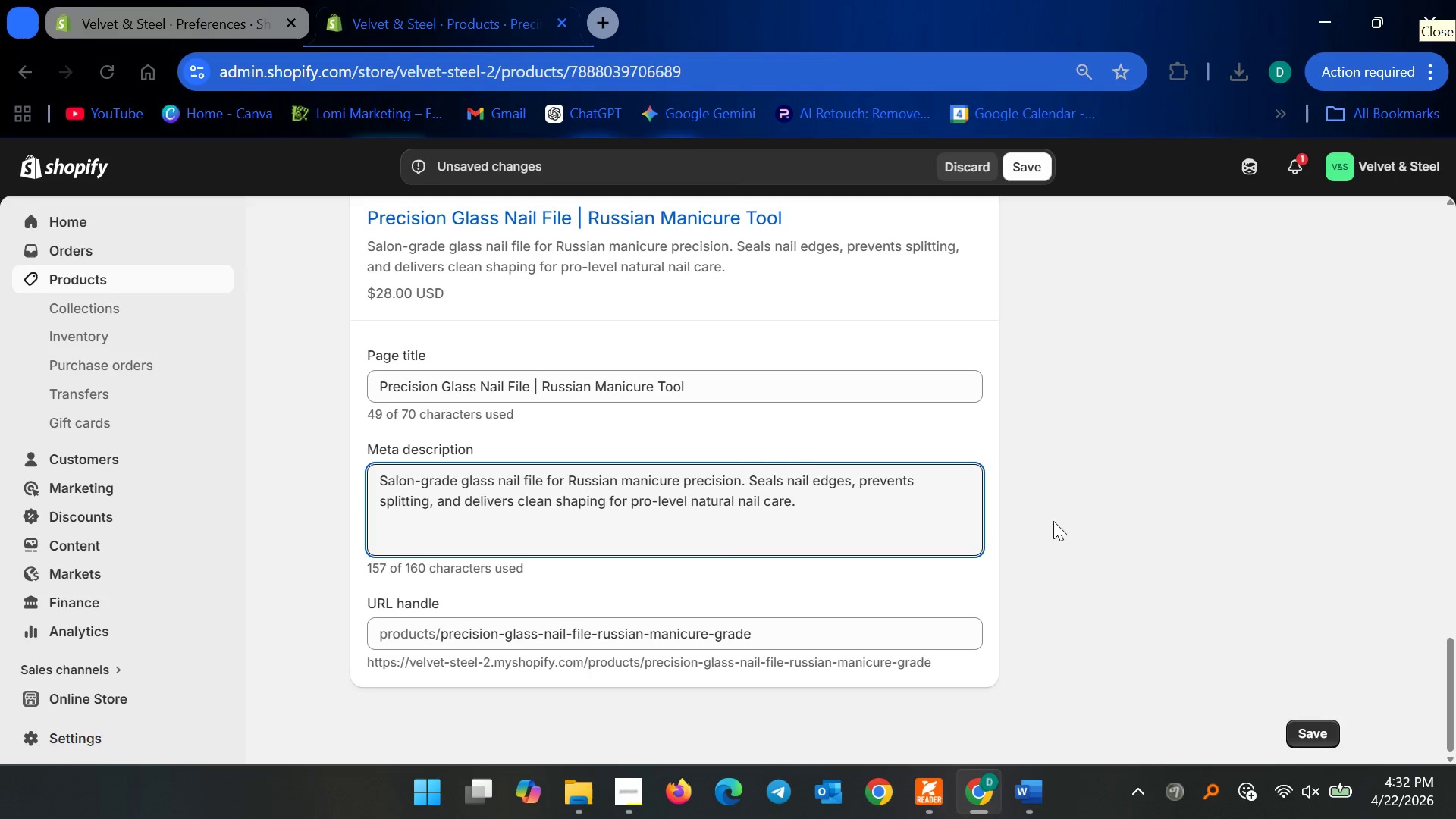 
left_click([1088, 510])
 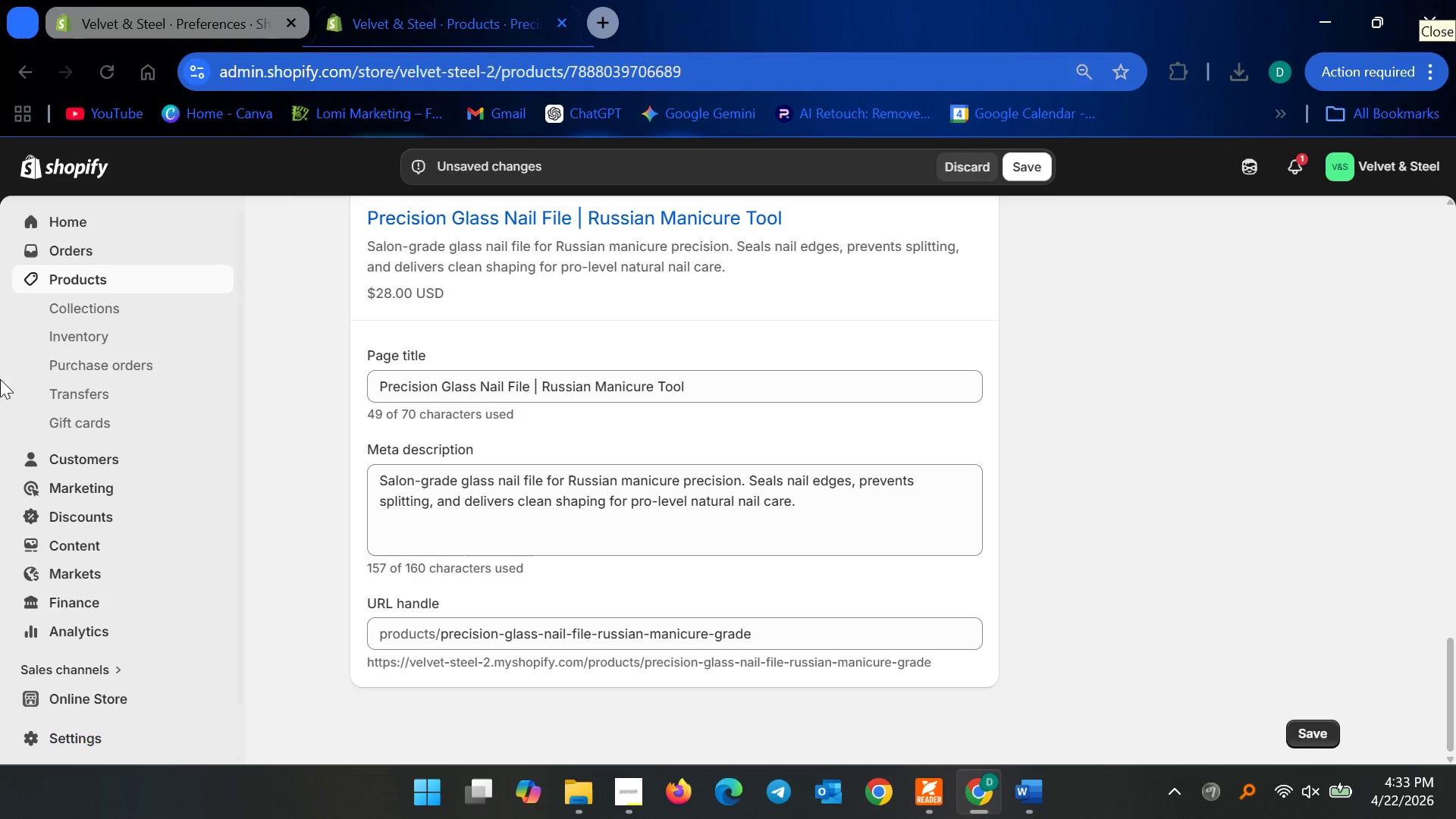 
wait(26.36)
 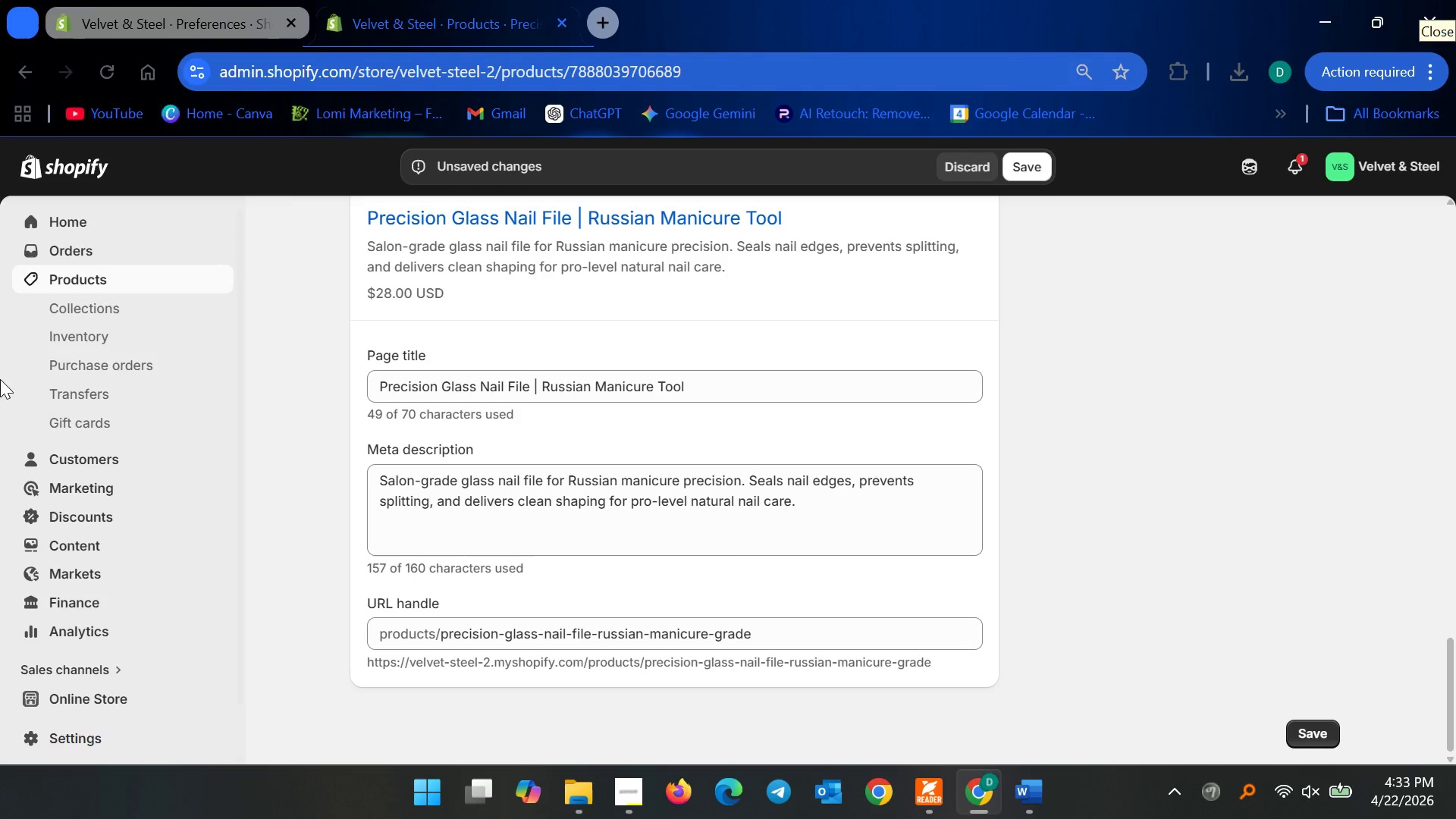 
left_click_drag(start_coordinate=[707, 632], to_coordinate=[595, 627])
 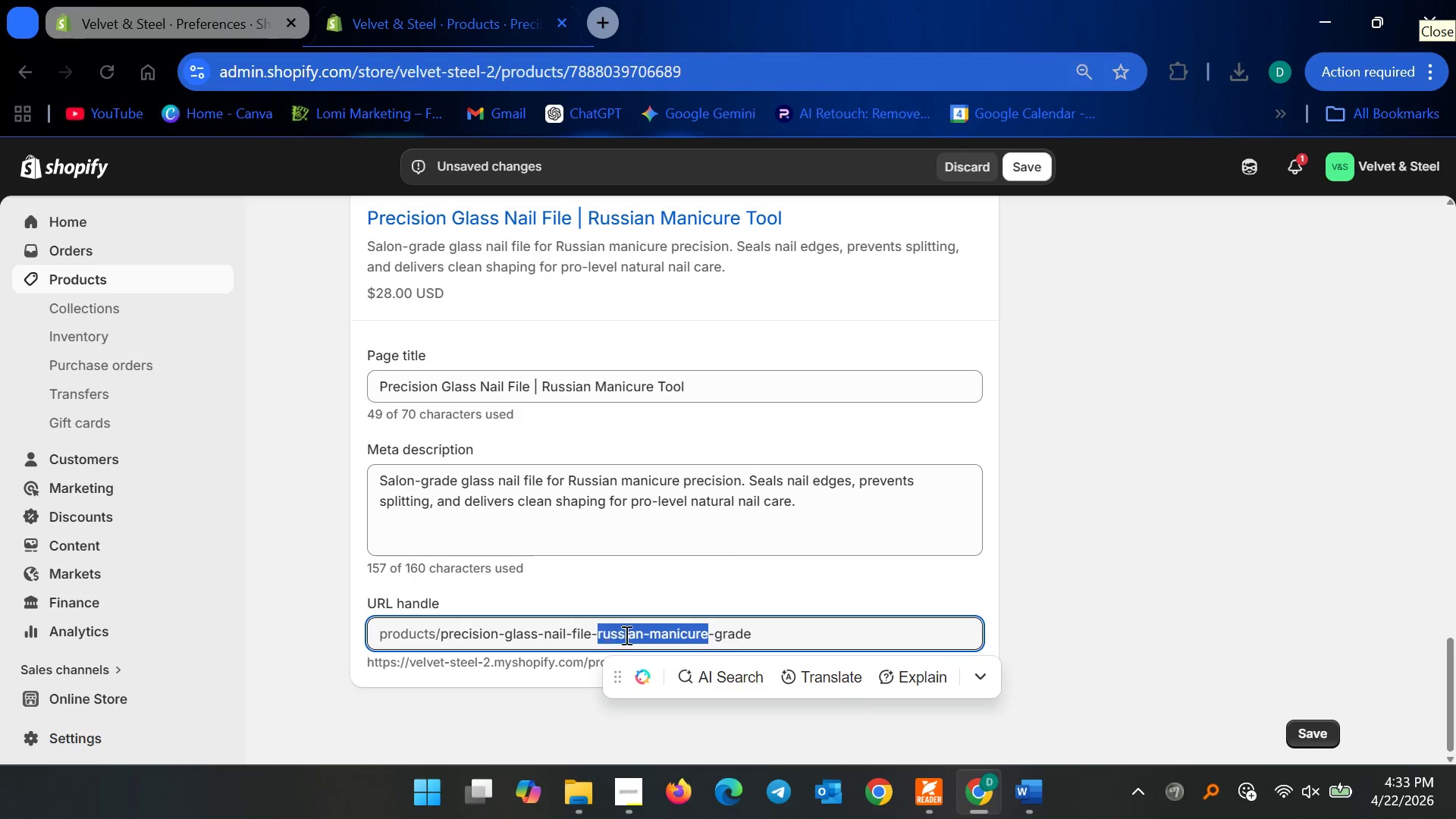 
key(Control+X)
 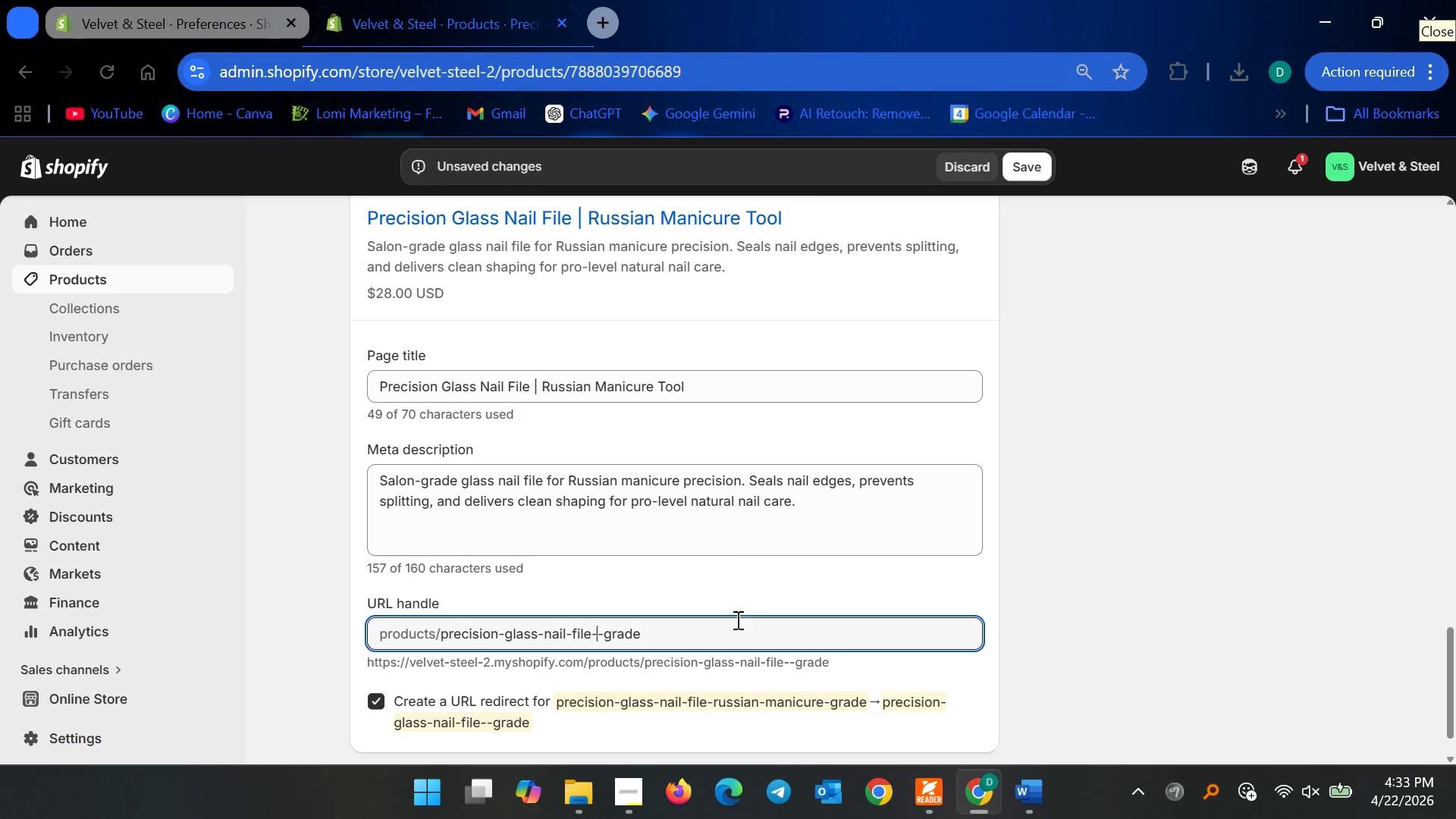 
left_click_drag(start_coordinate=[717, 621], to_coordinate=[591, 628])
 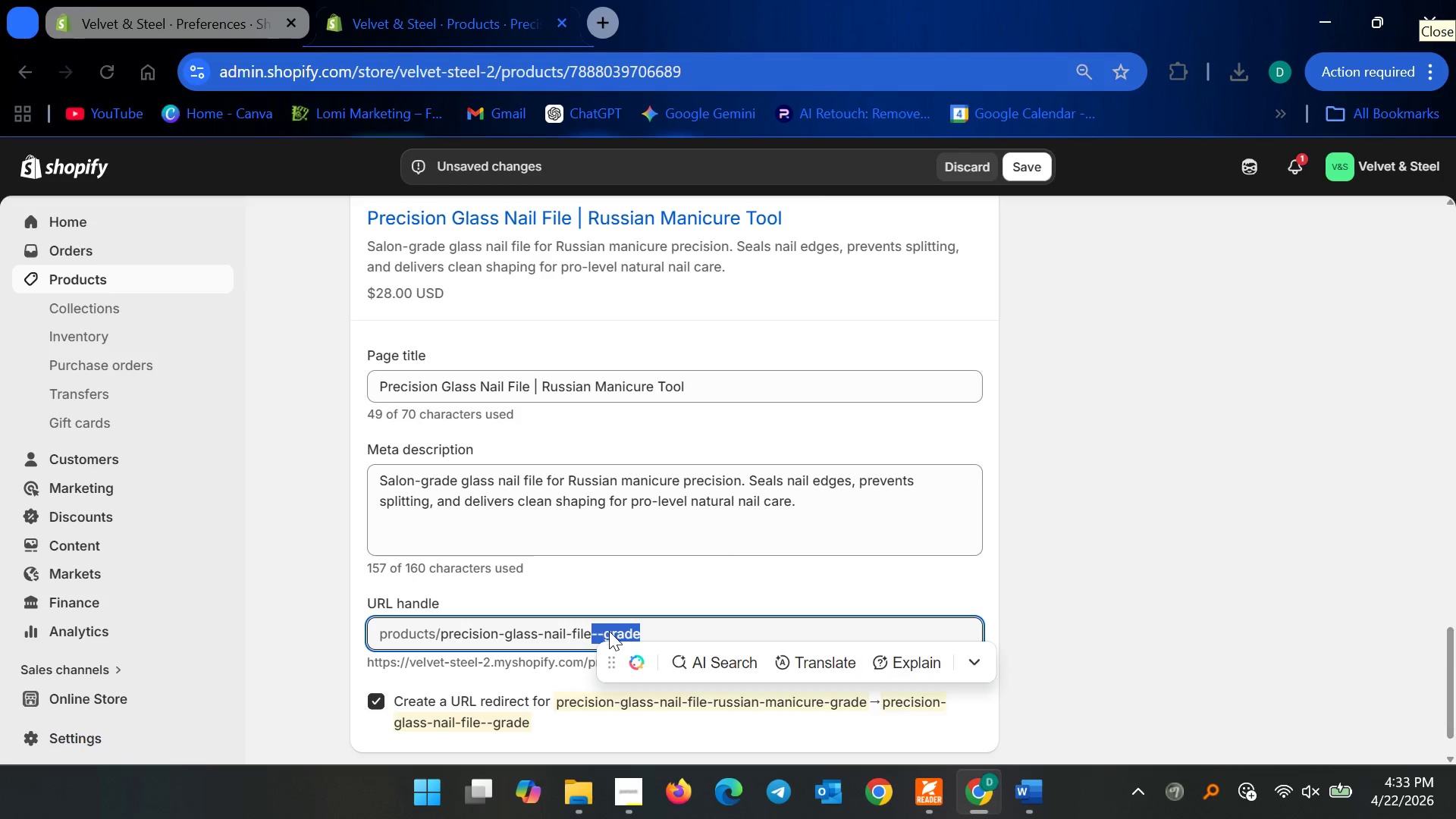 
key(Backspace)
 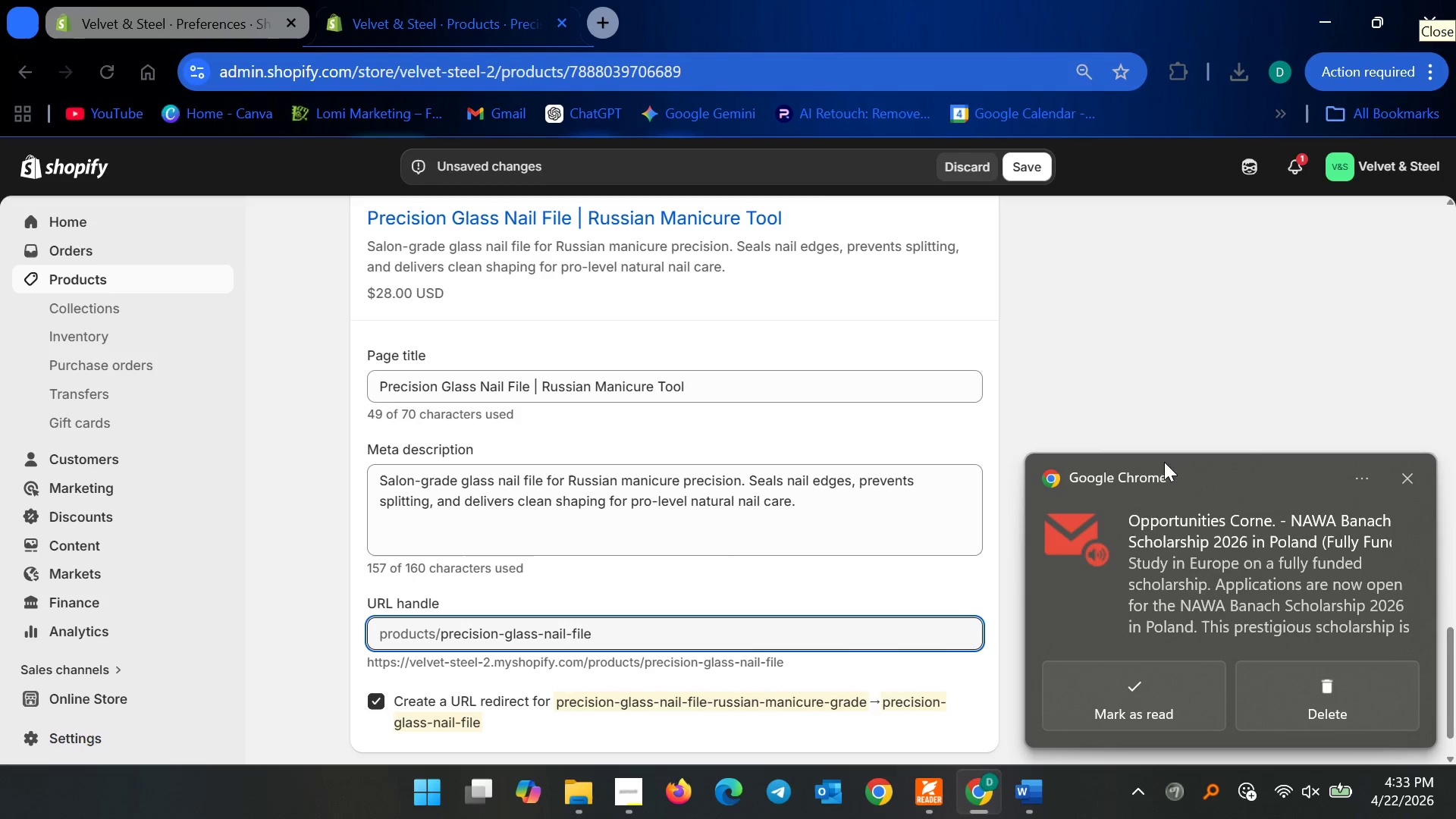 
left_click([1406, 479])
 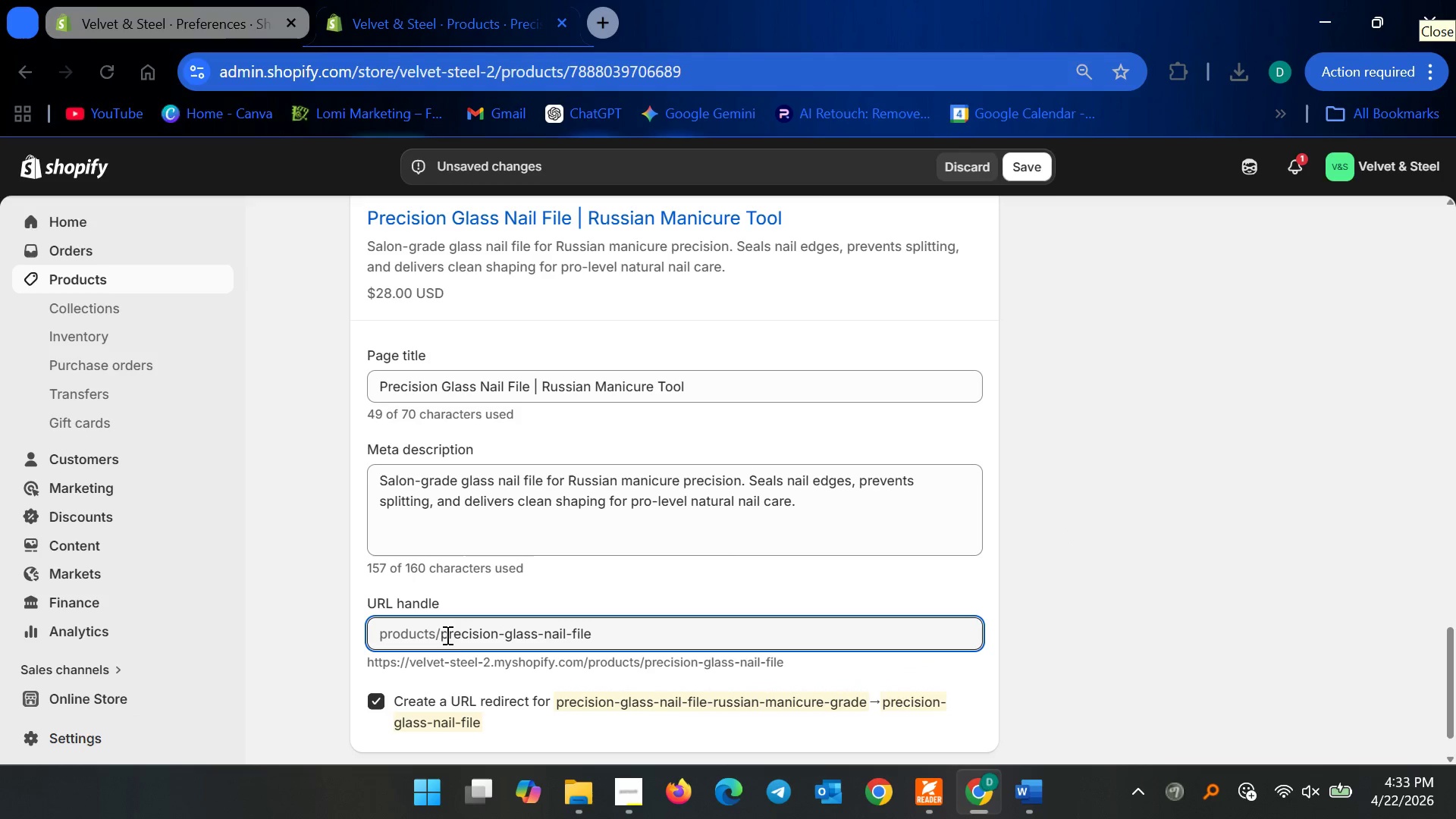 
left_click([441, 631])
 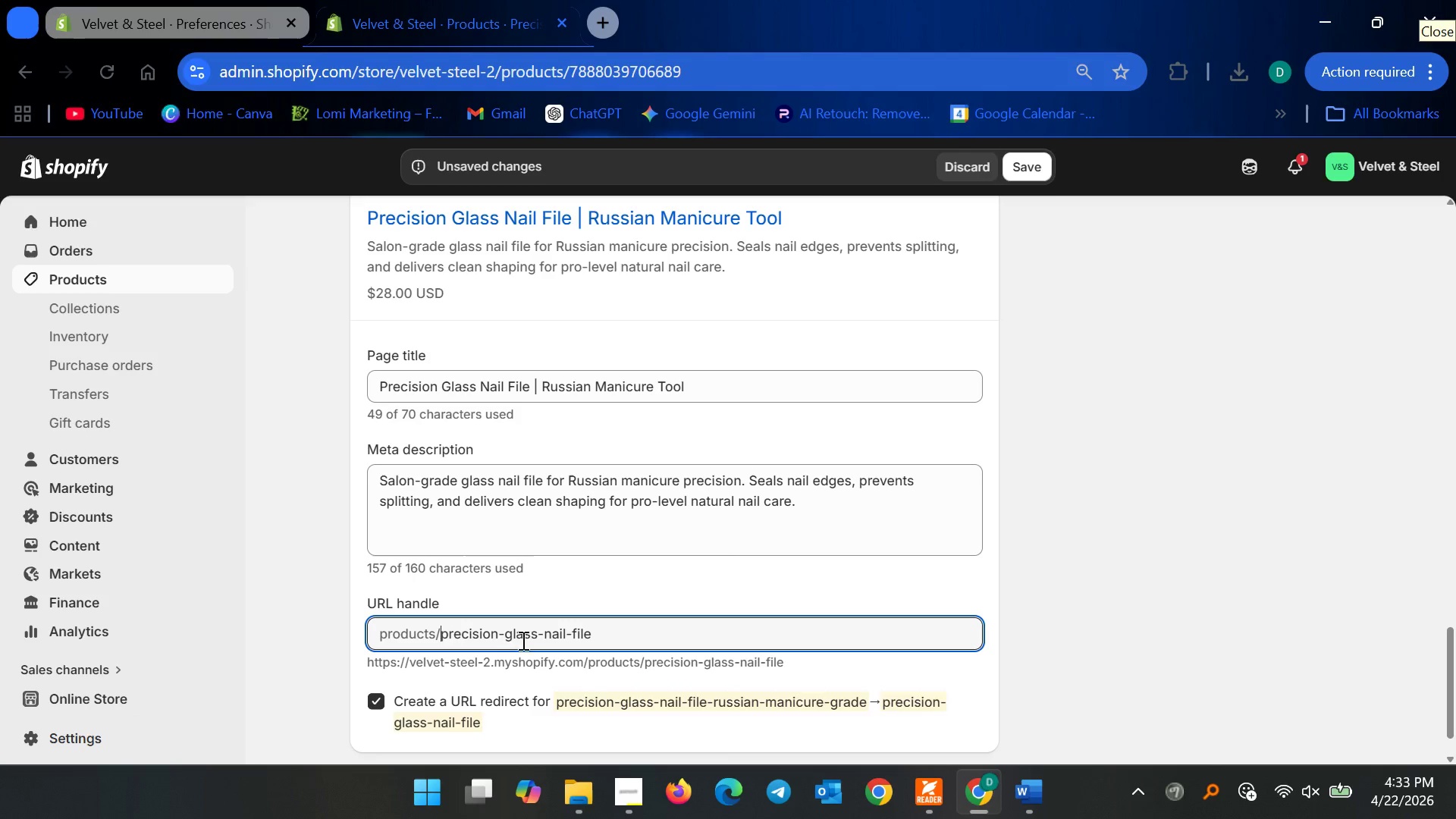 
key(Control+V)
 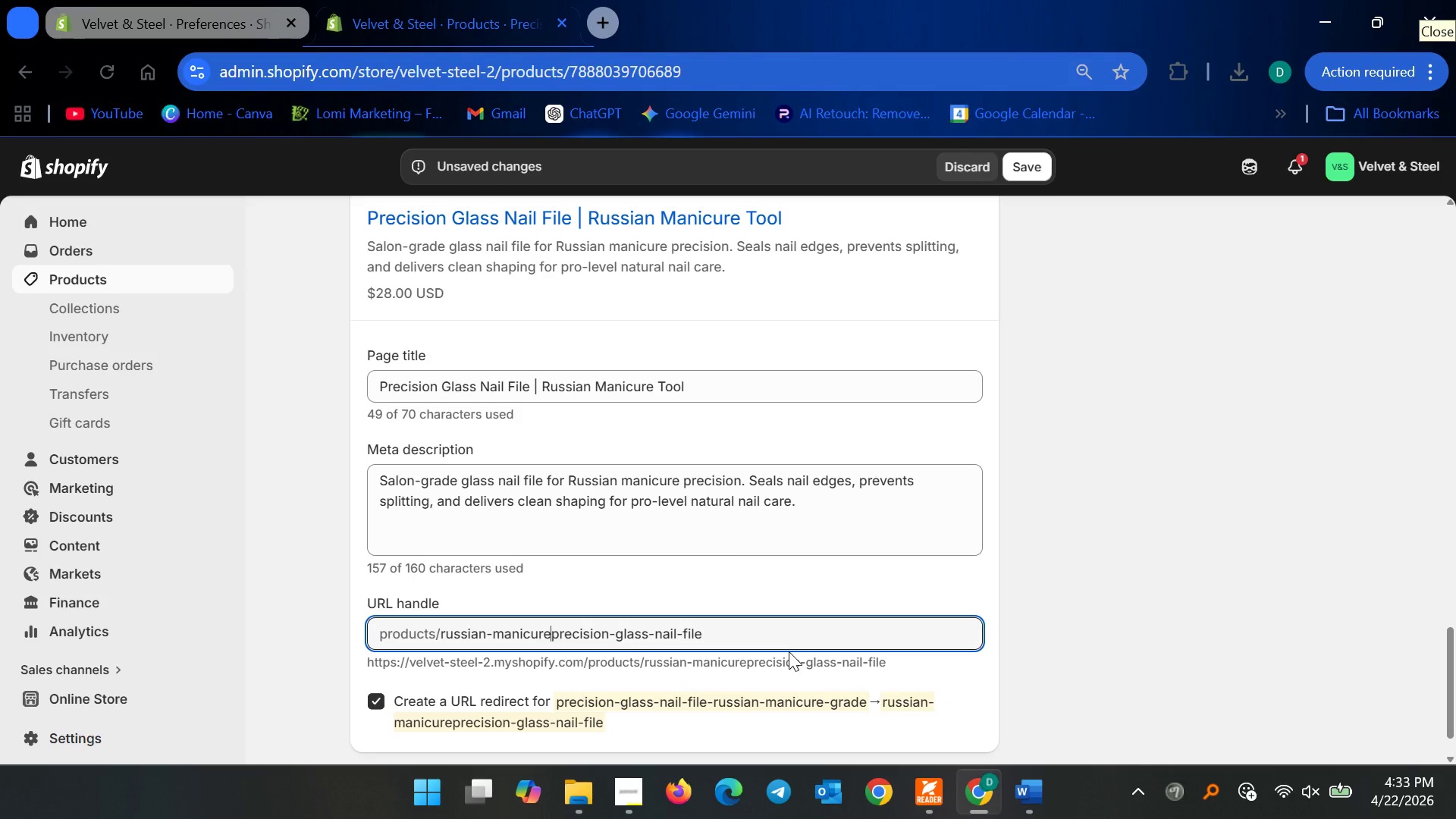 
key(Minus)
 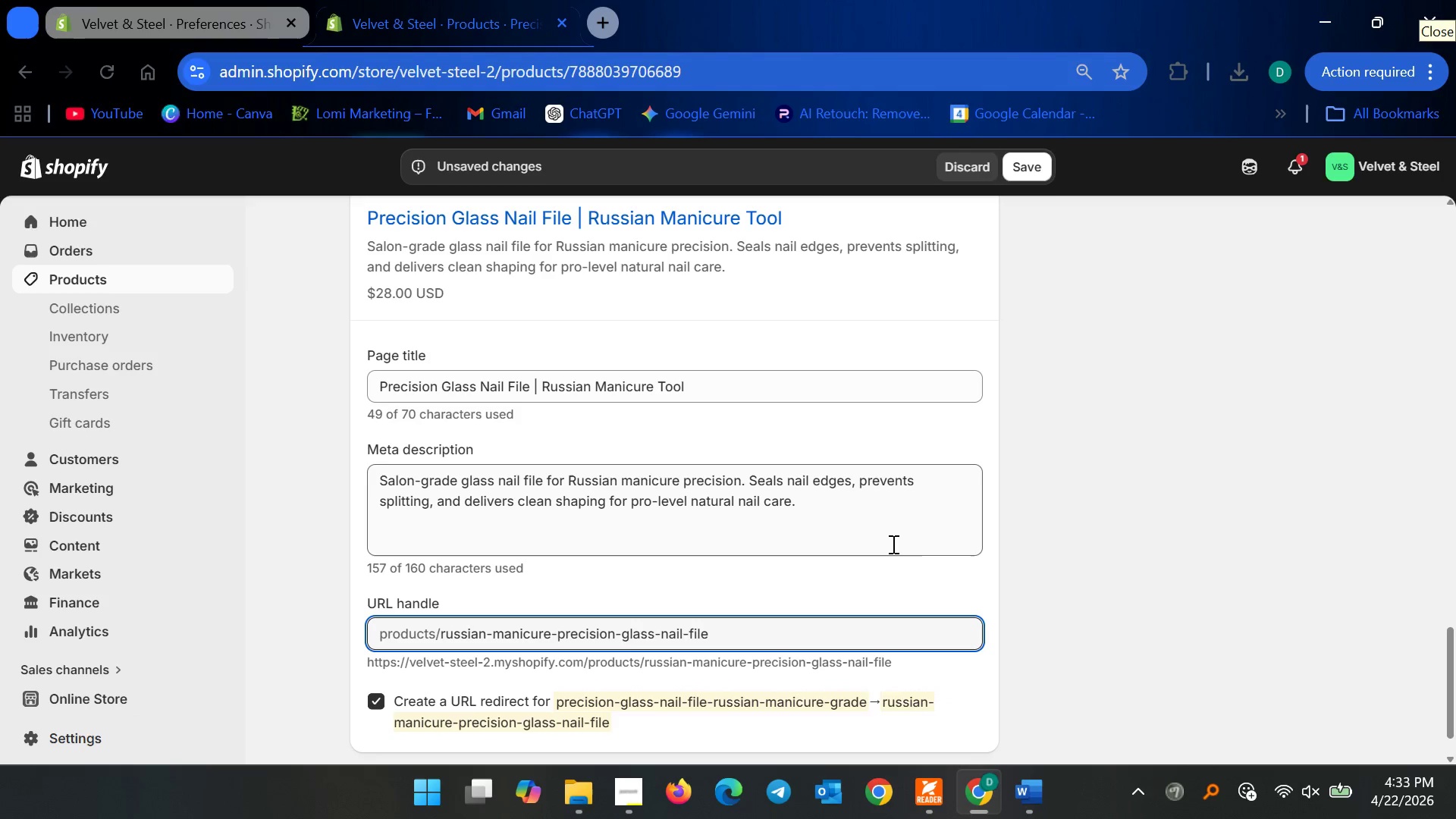 
left_click([1099, 519])
 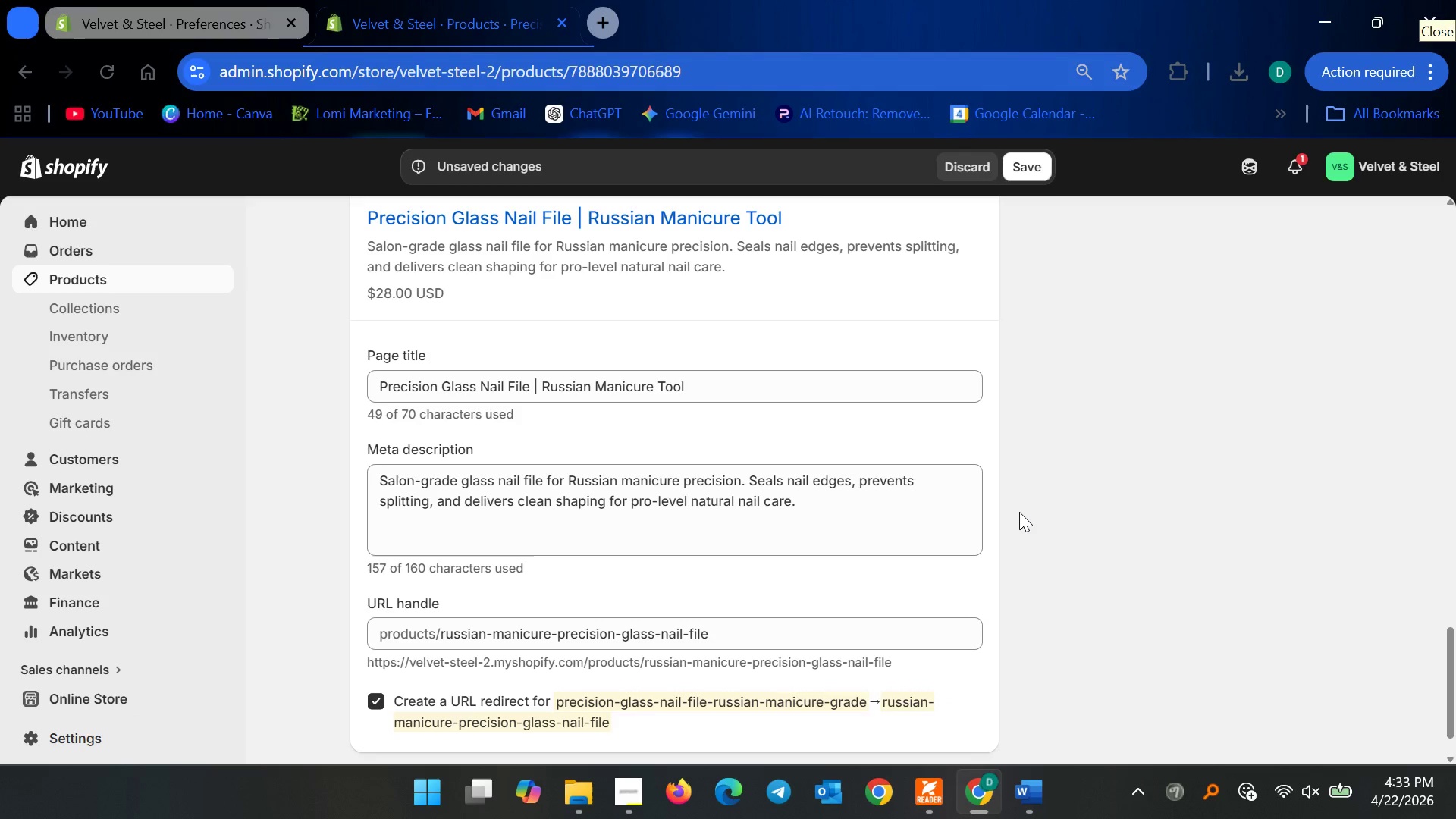 
scroll: coordinate [954, 415], scroll_direction: up, amount: 21.0
 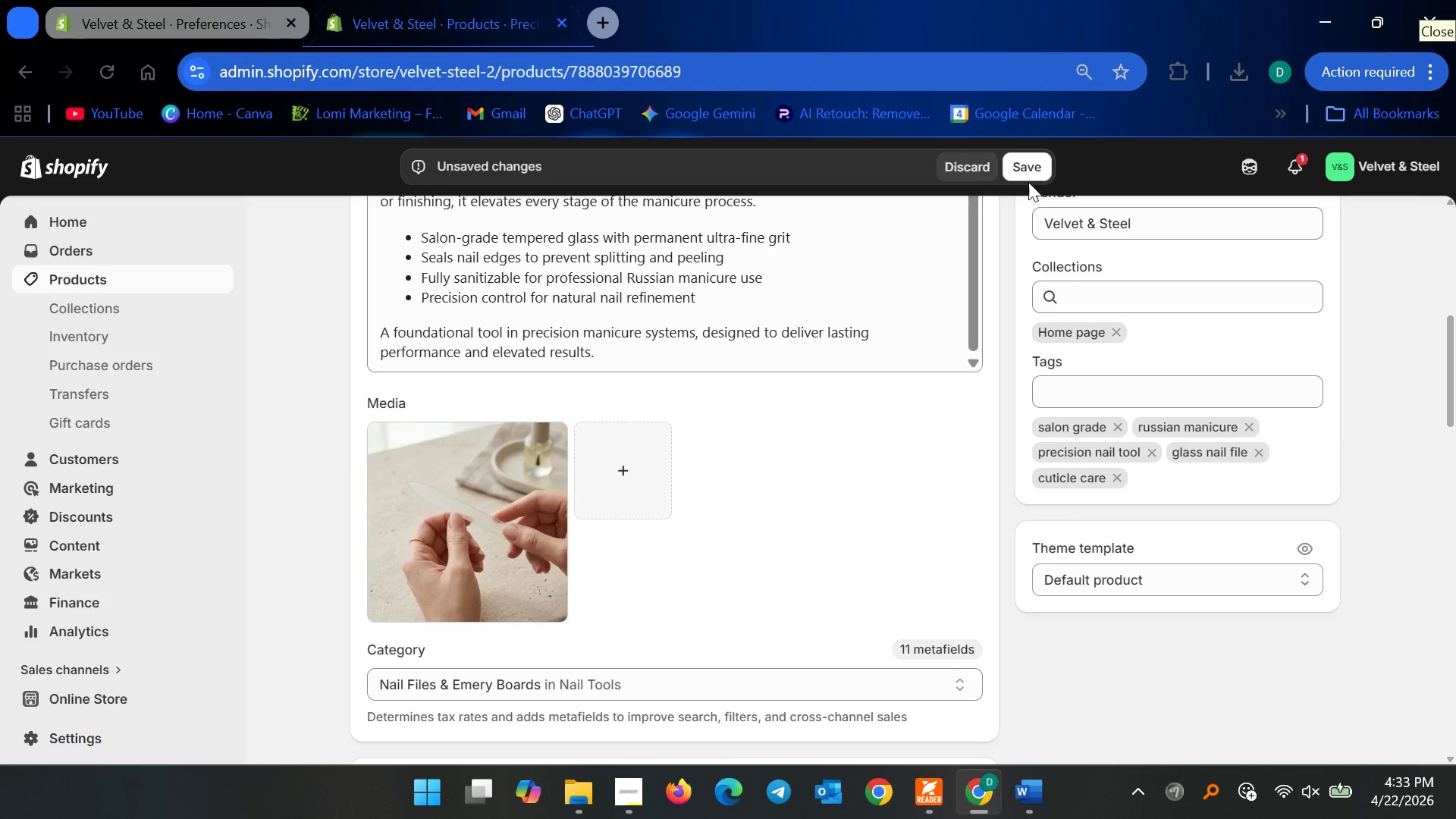 
left_click([1028, 165])
 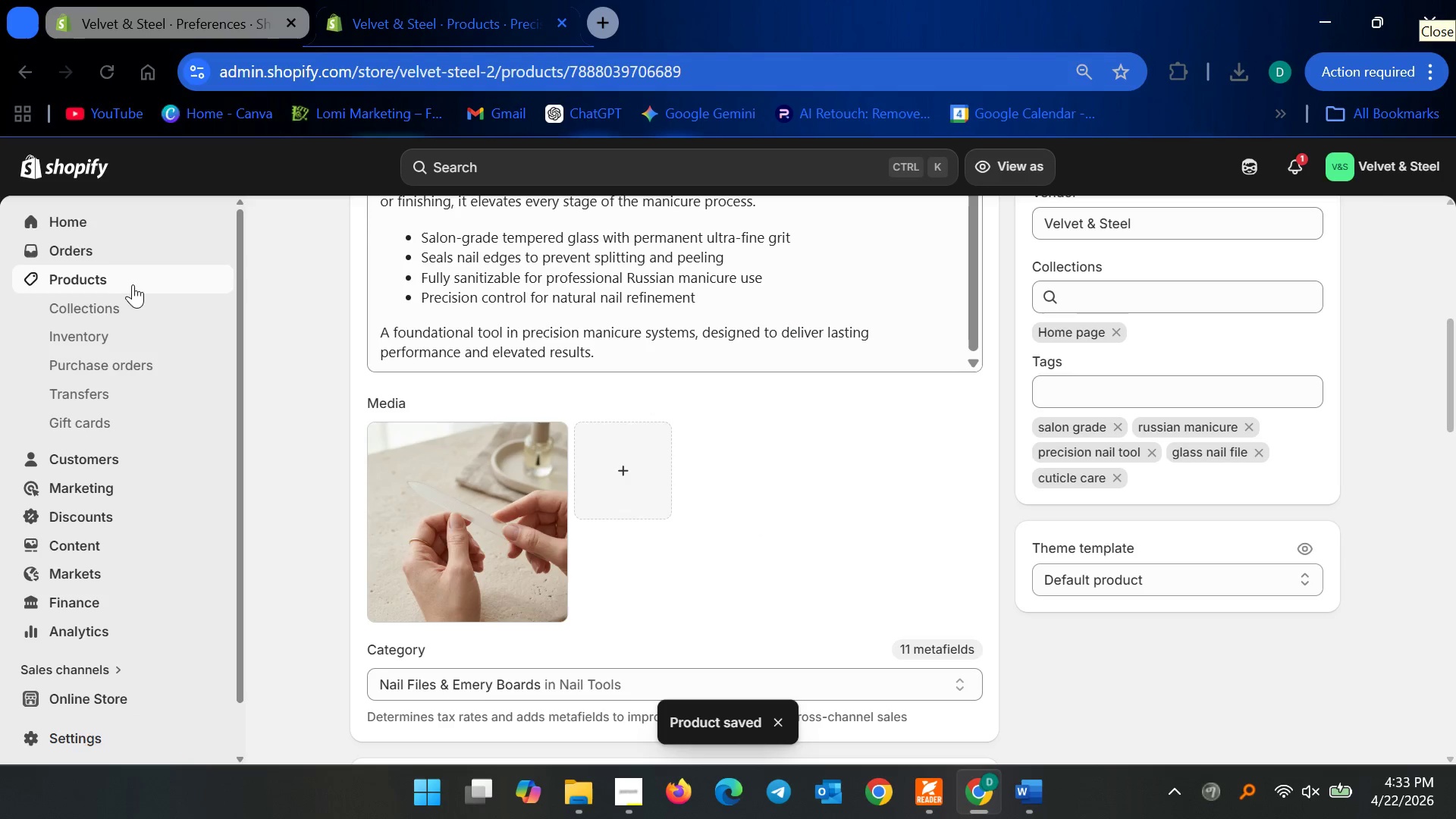 
wait(7.62)
 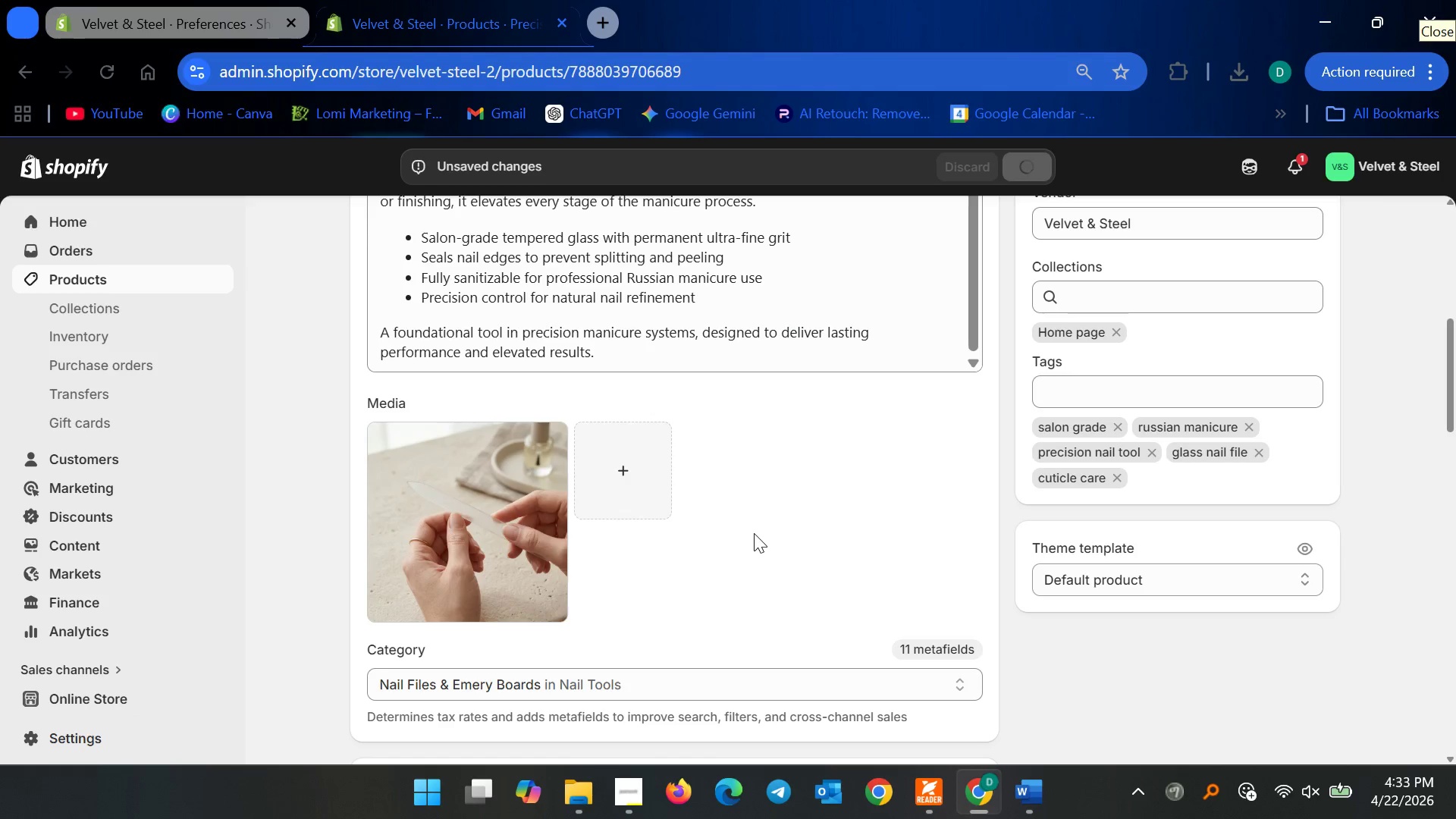 
left_click([139, 287])
 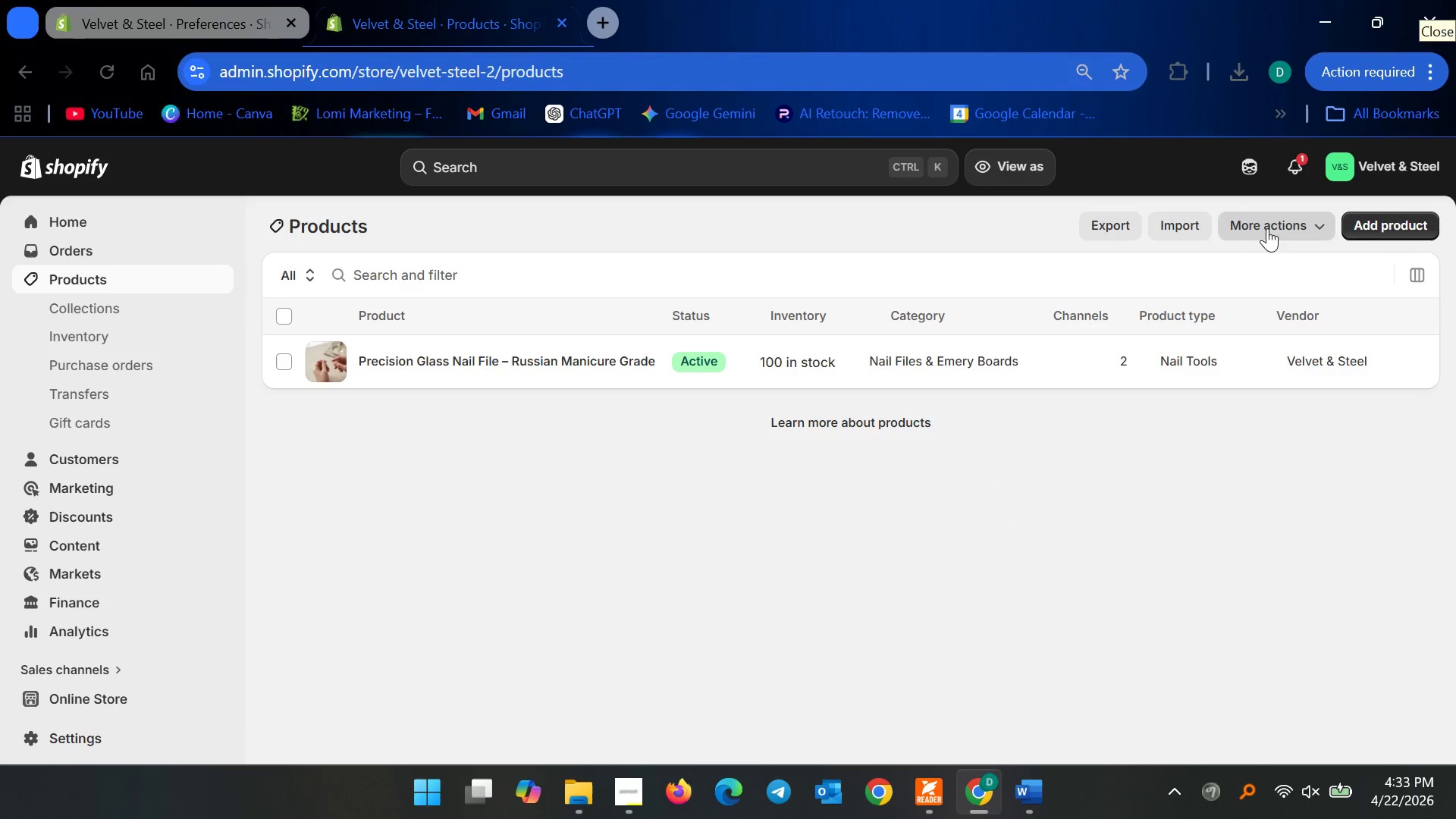 
left_click([1404, 214])
 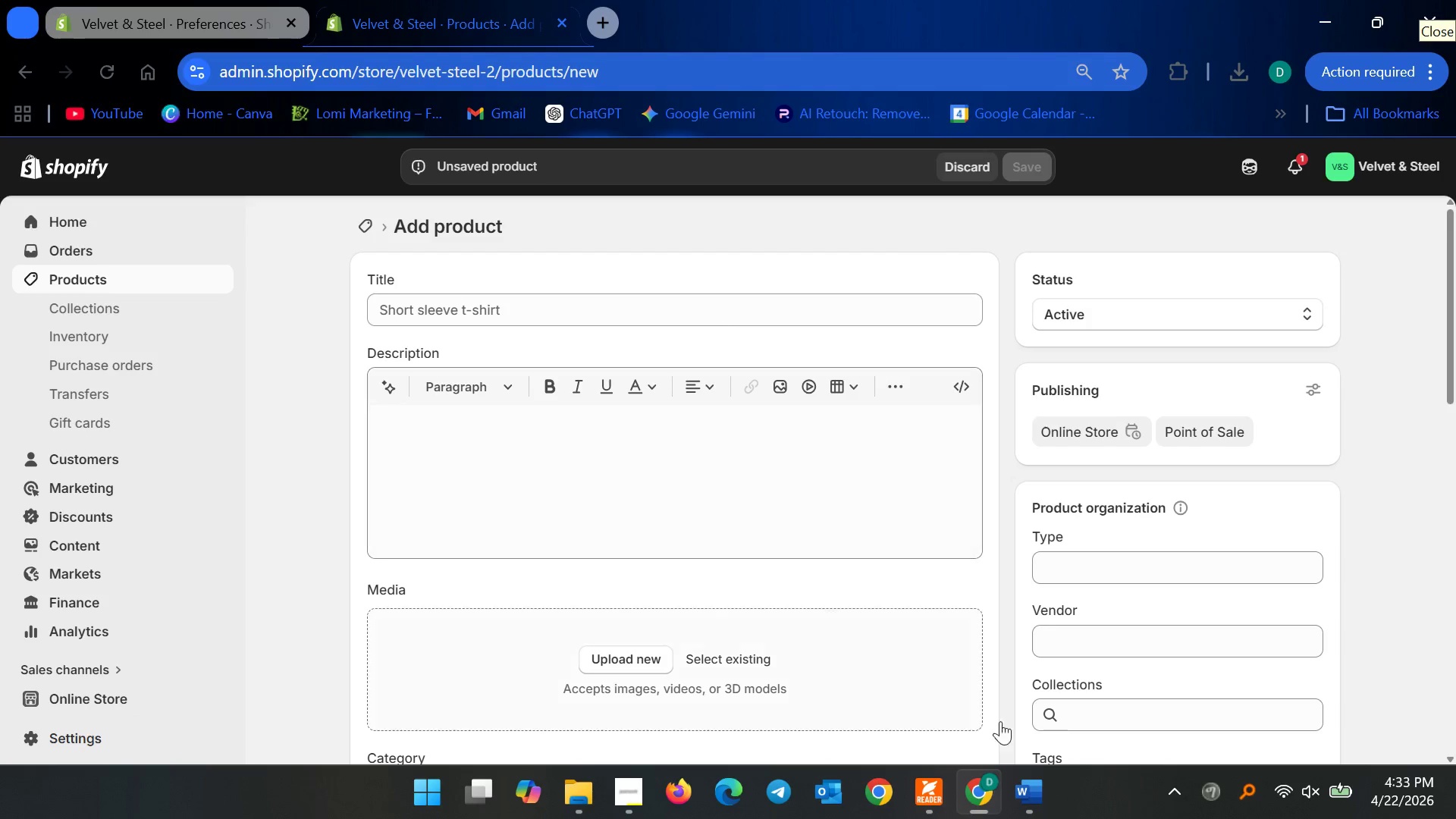 
left_click([1018, 785])
 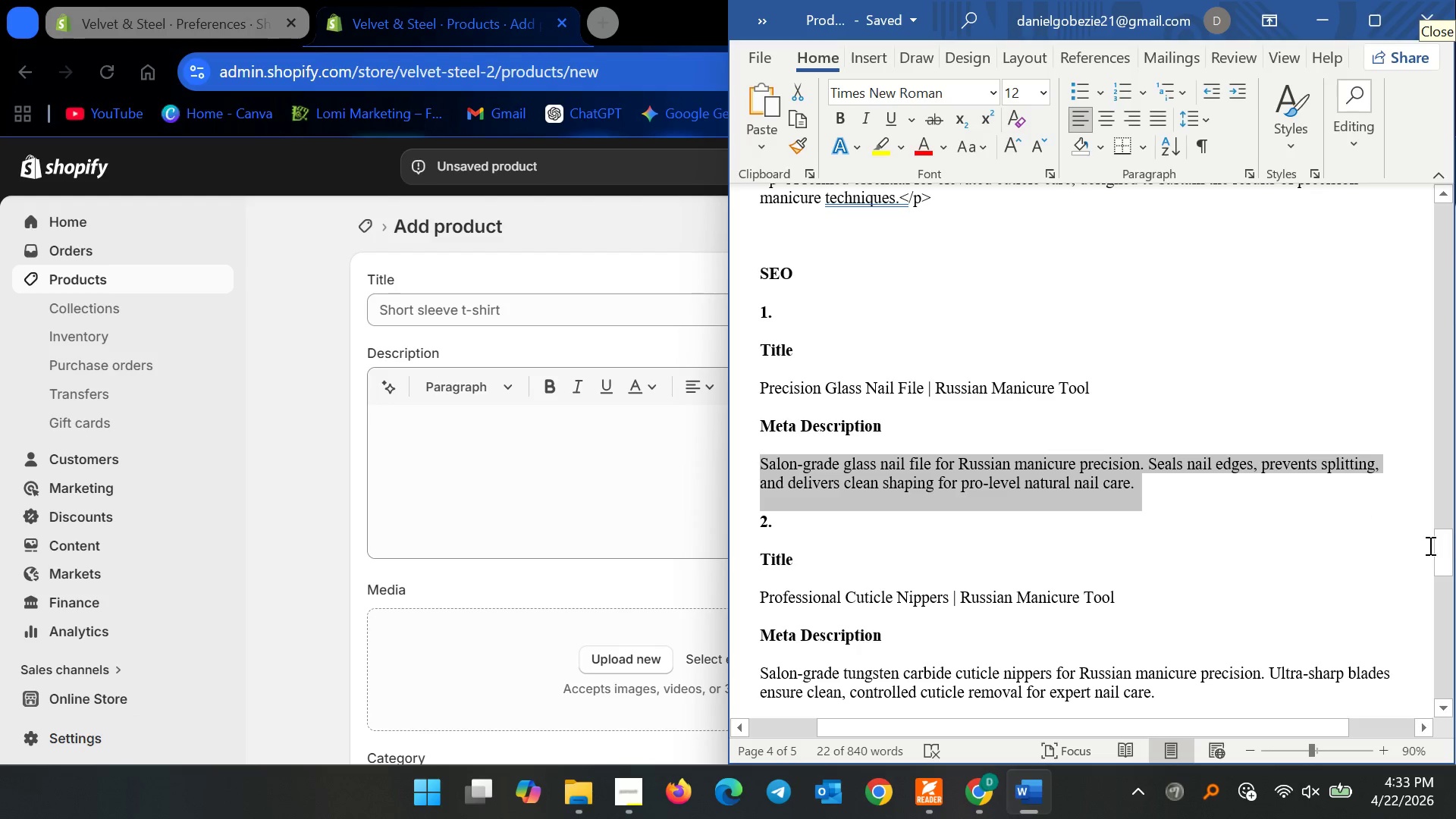 
left_click_drag(start_coordinate=[1444, 552], to_coordinate=[1455, 222])
 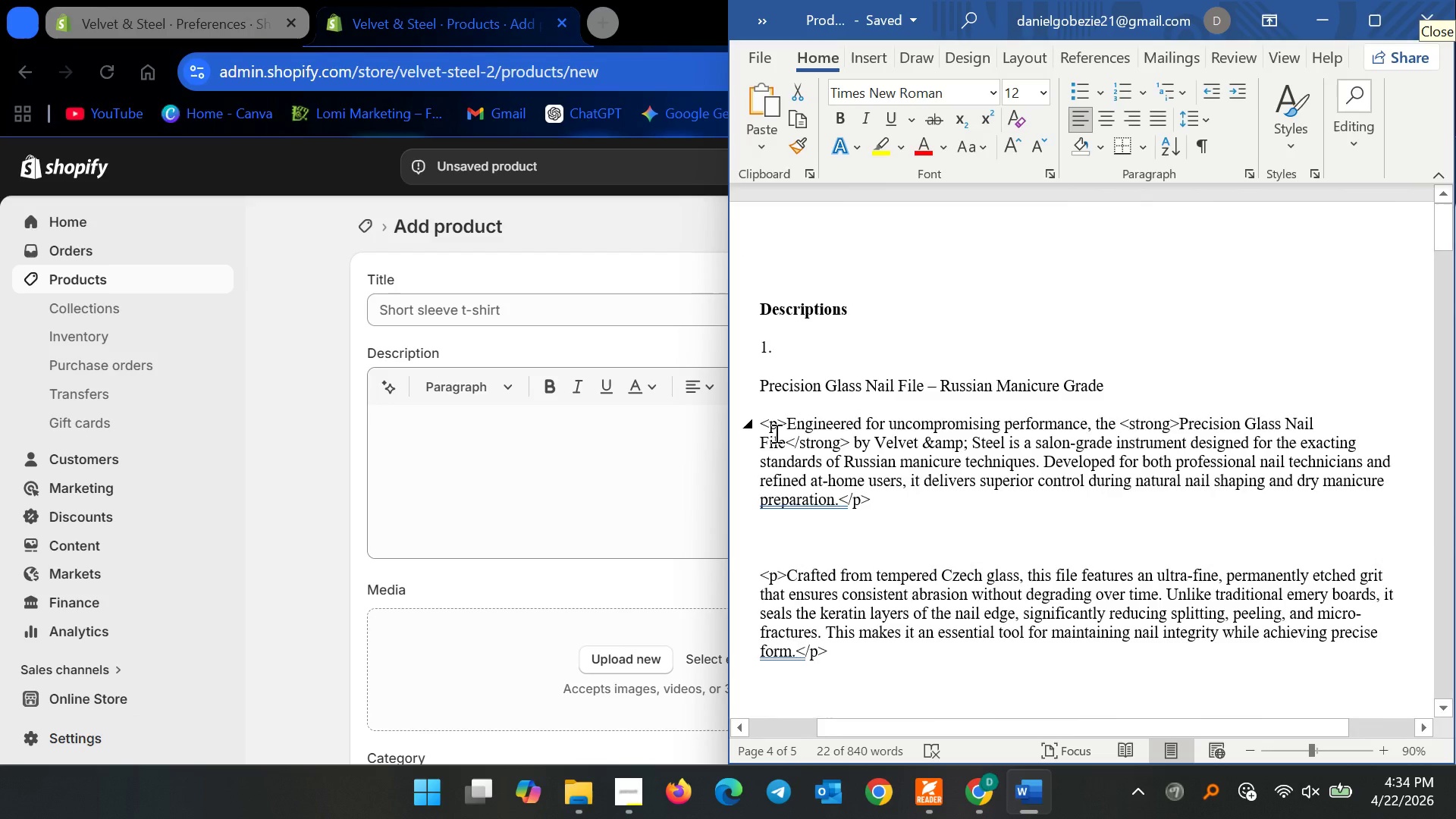 
scroll: coordinate [815, 471], scroll_direction: down, amount: 35.0
 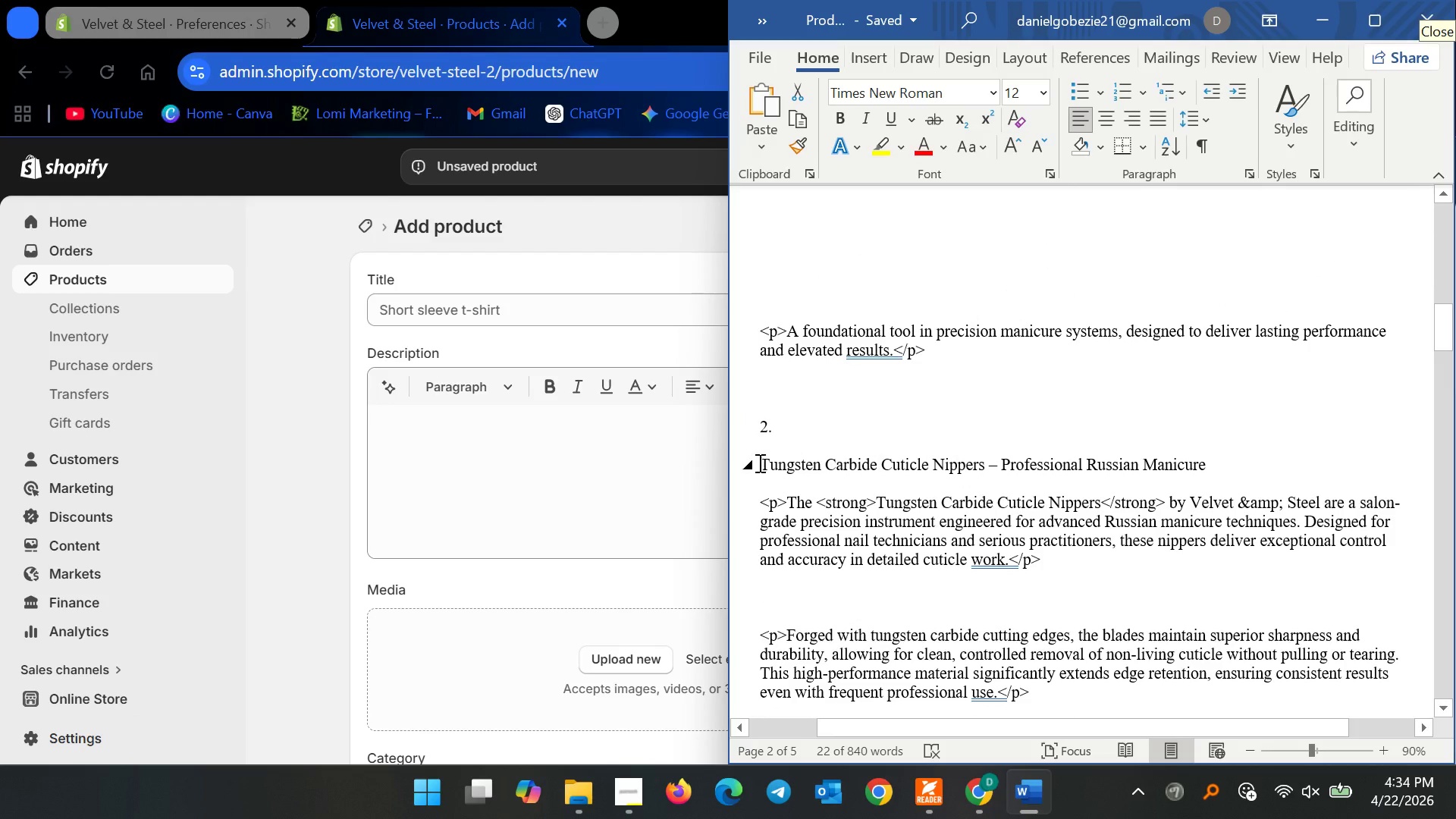 
left_click_drag(start_coordinate=[757, 465], to_coordinate=[1040, 376])
 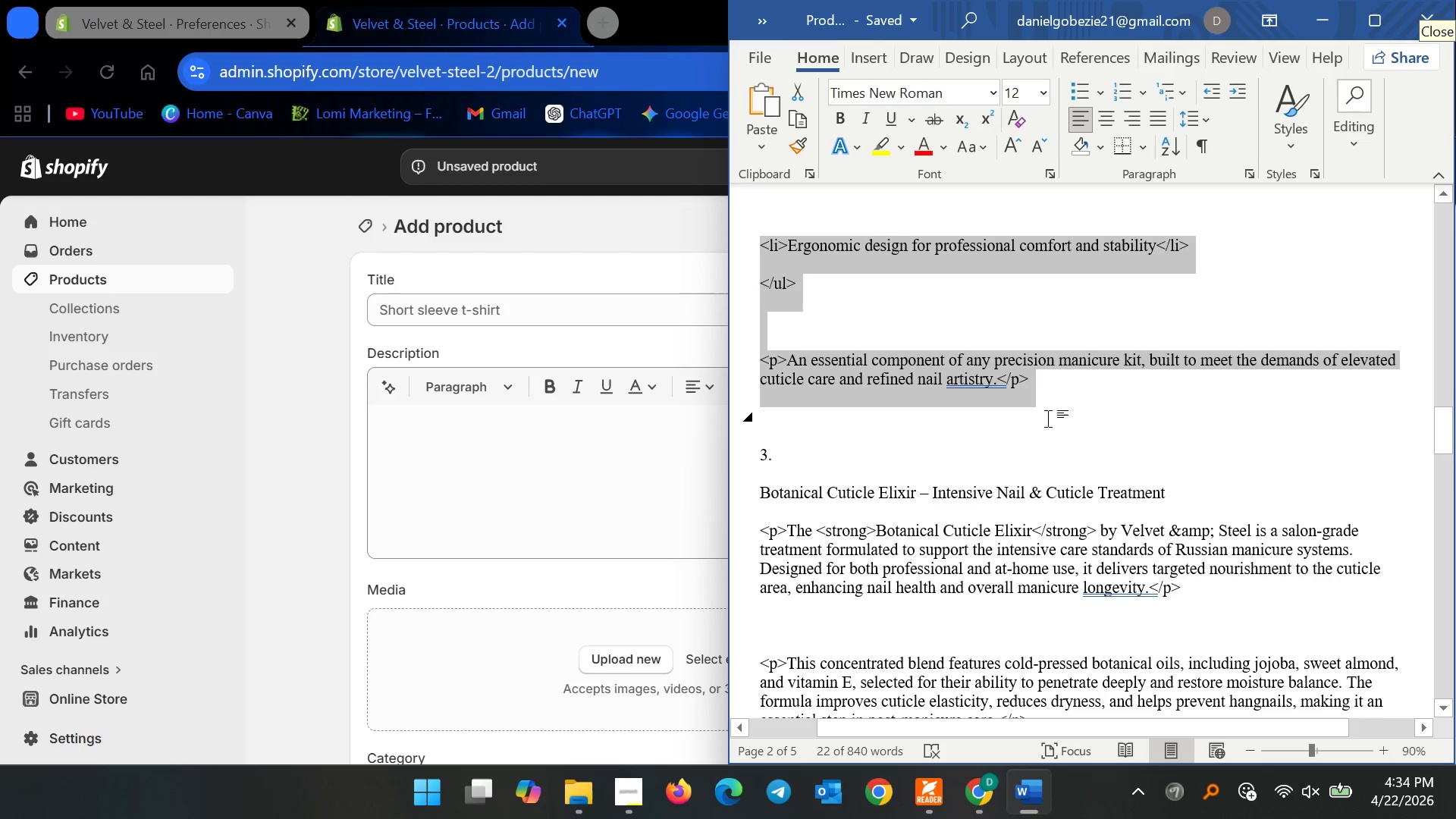 
key(Control+C)
 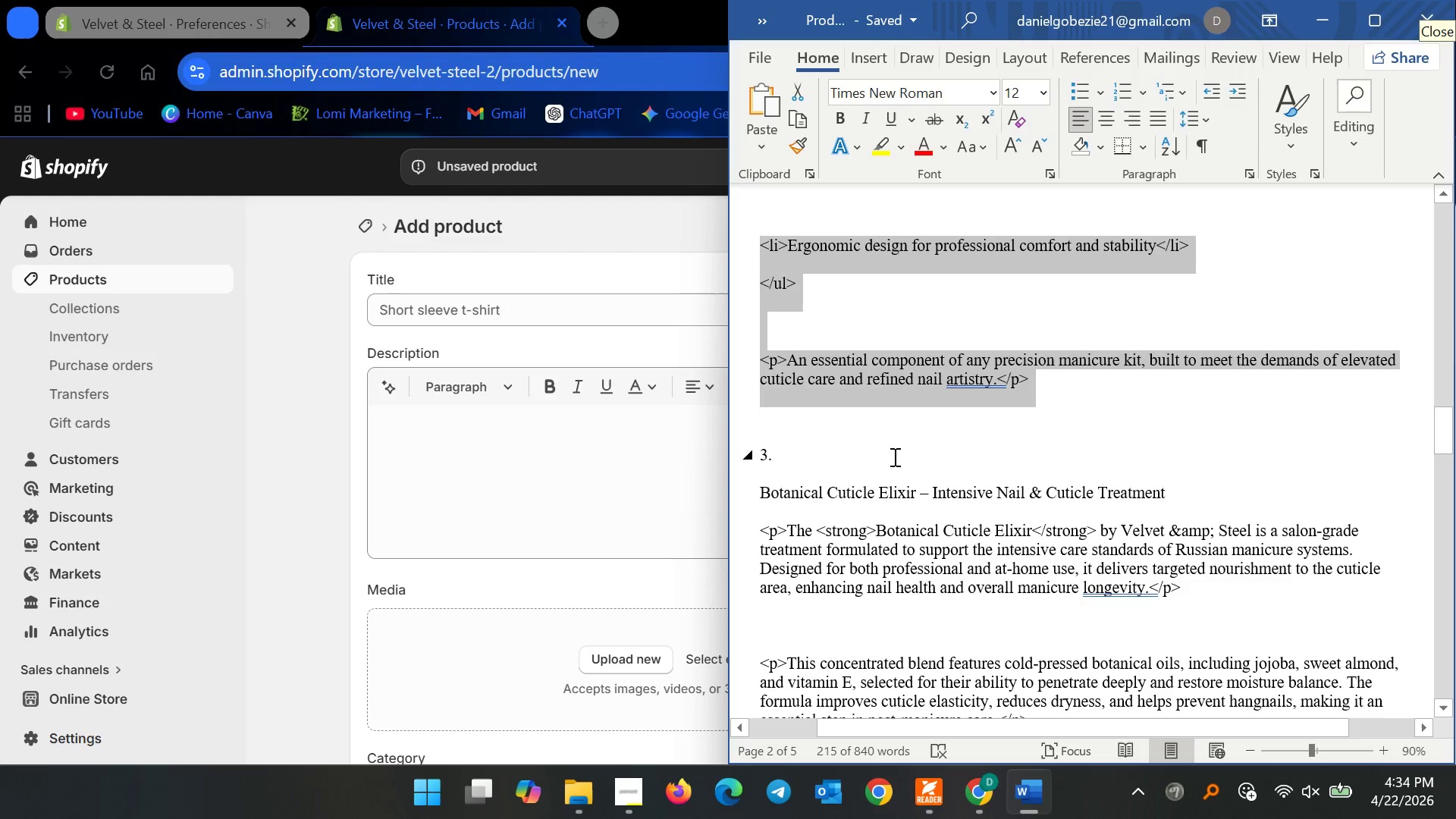 
key(Control+C)
 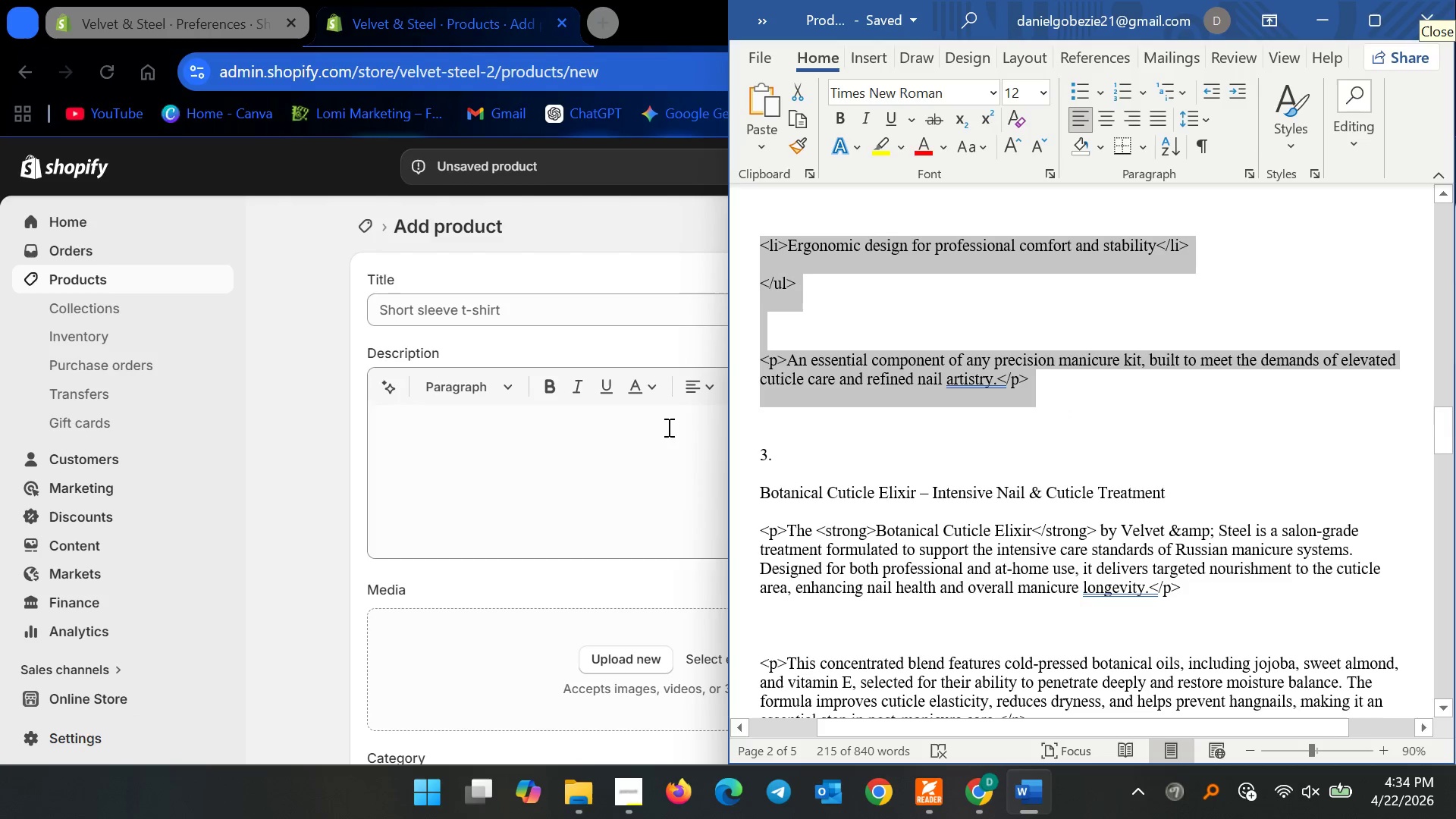 
key(Control+C)
 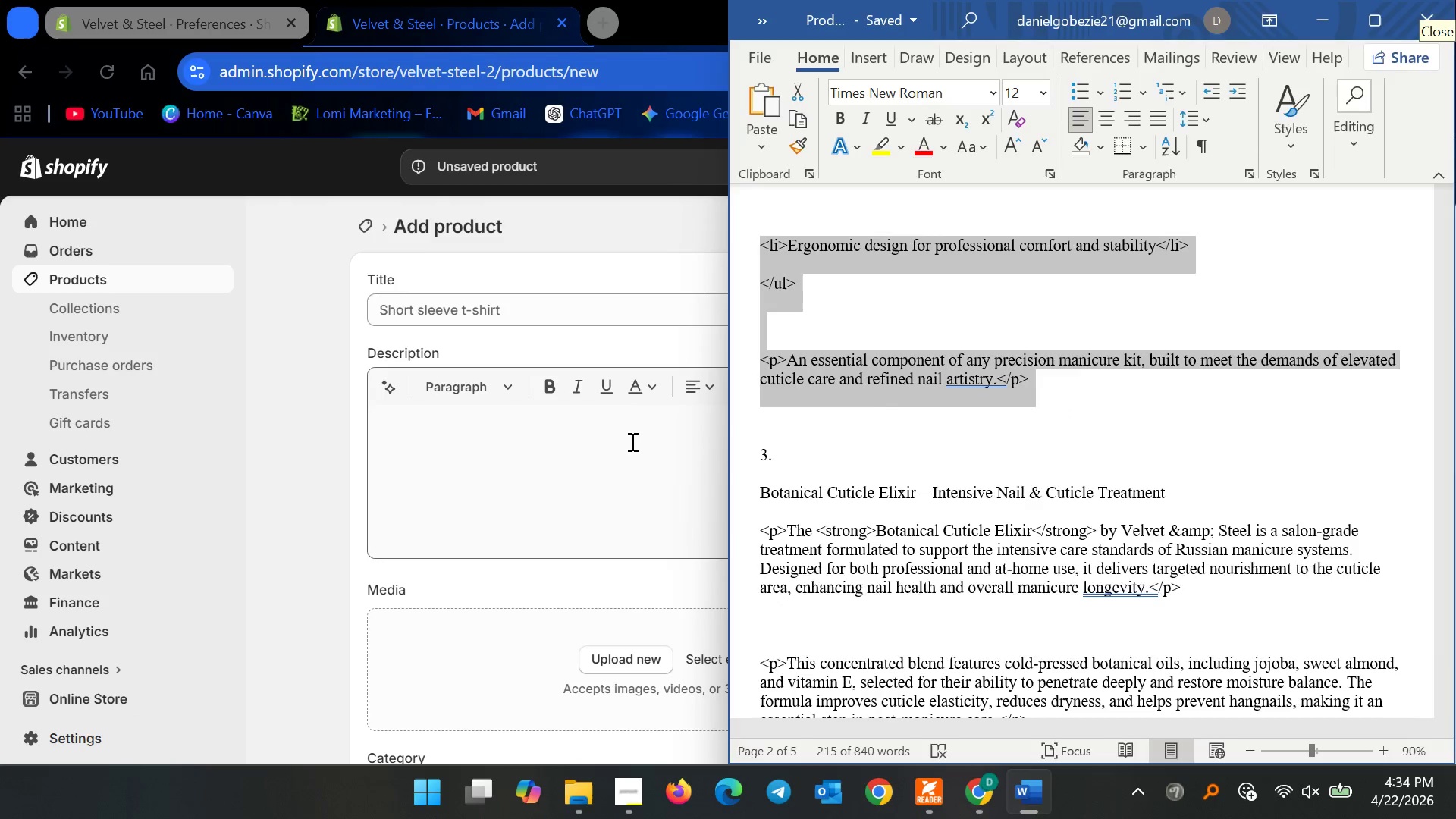 
left_click([631, 441])
 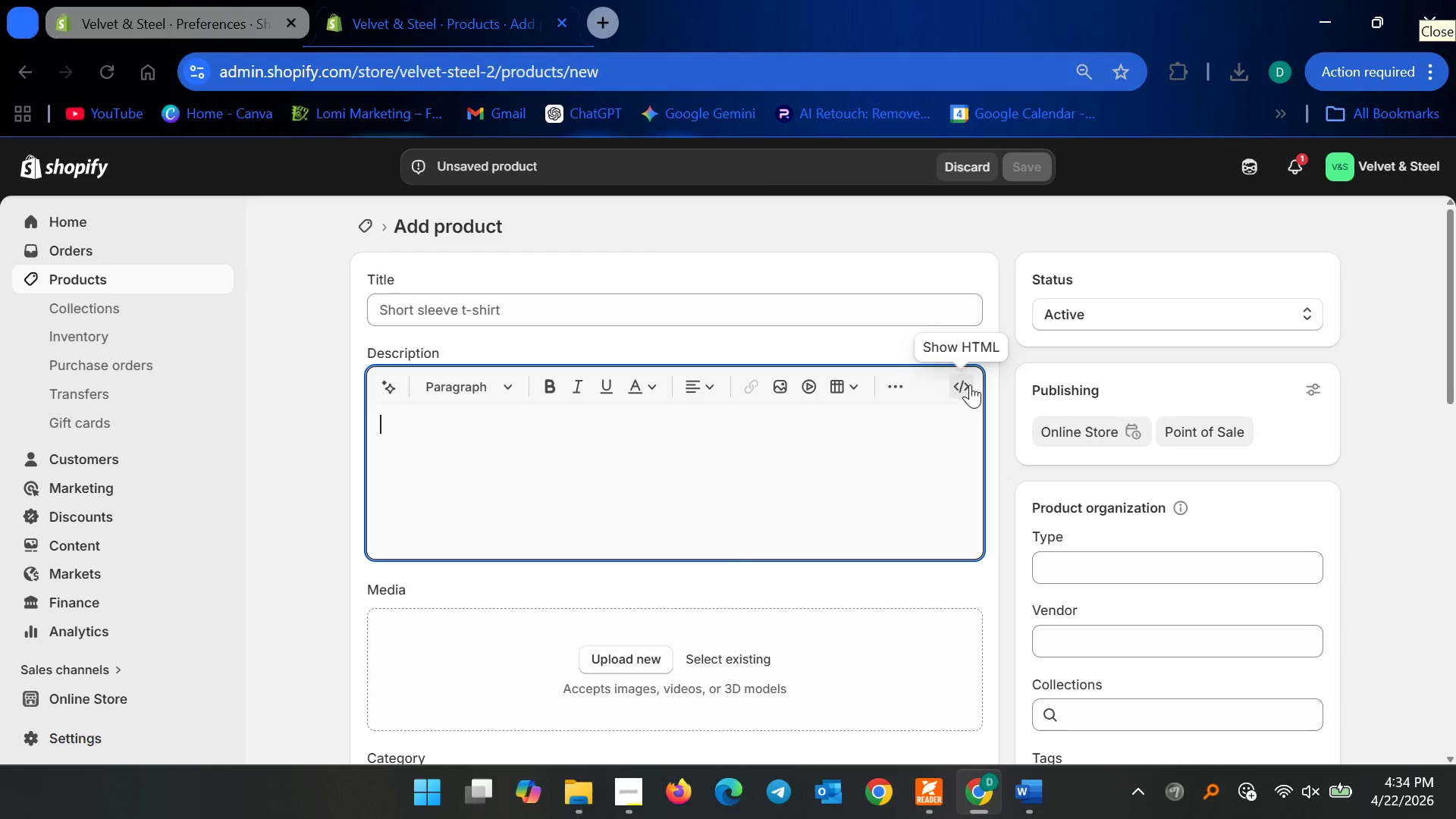 
double_click([807, 476])
 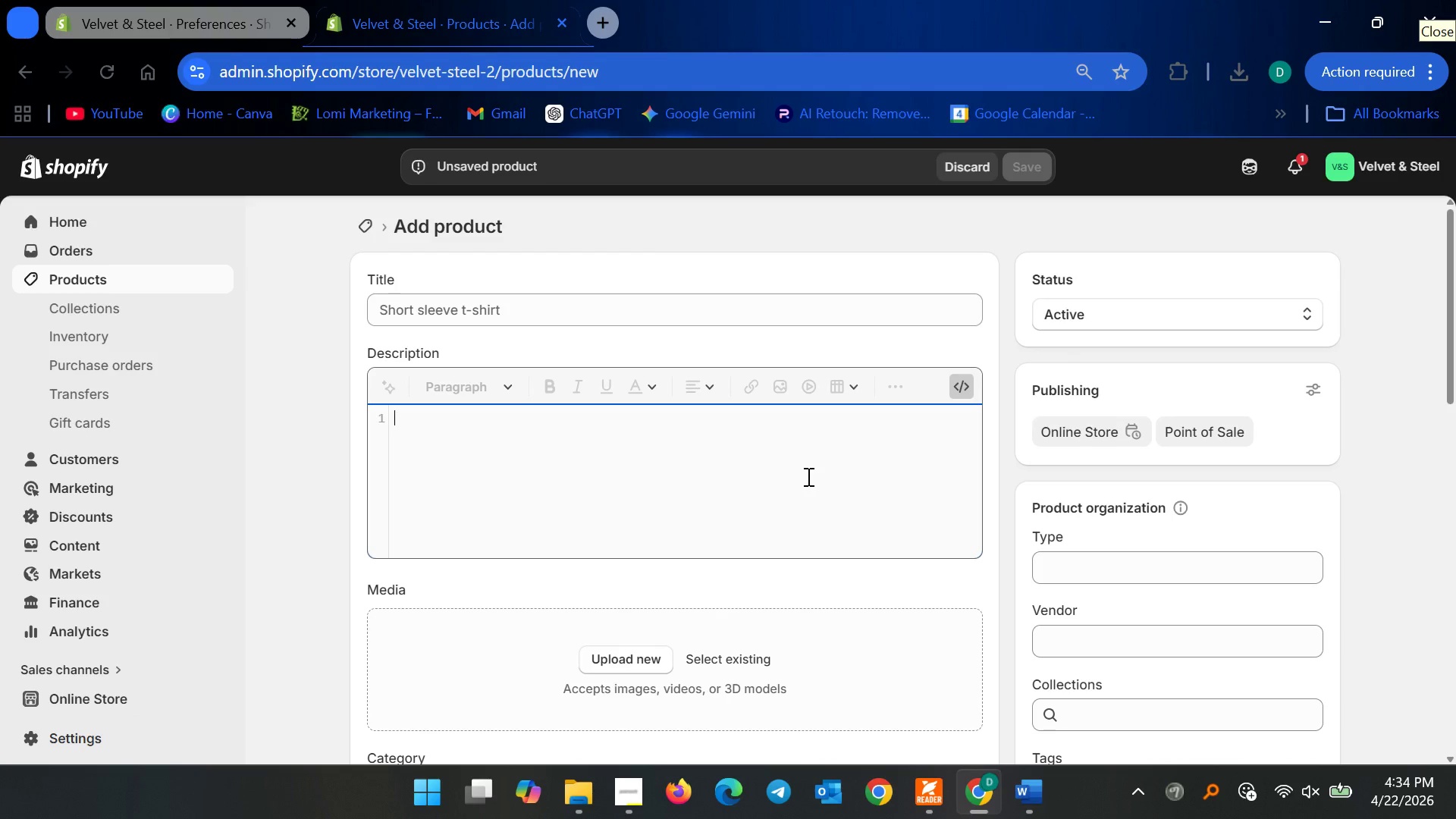 
key(Control+V)
 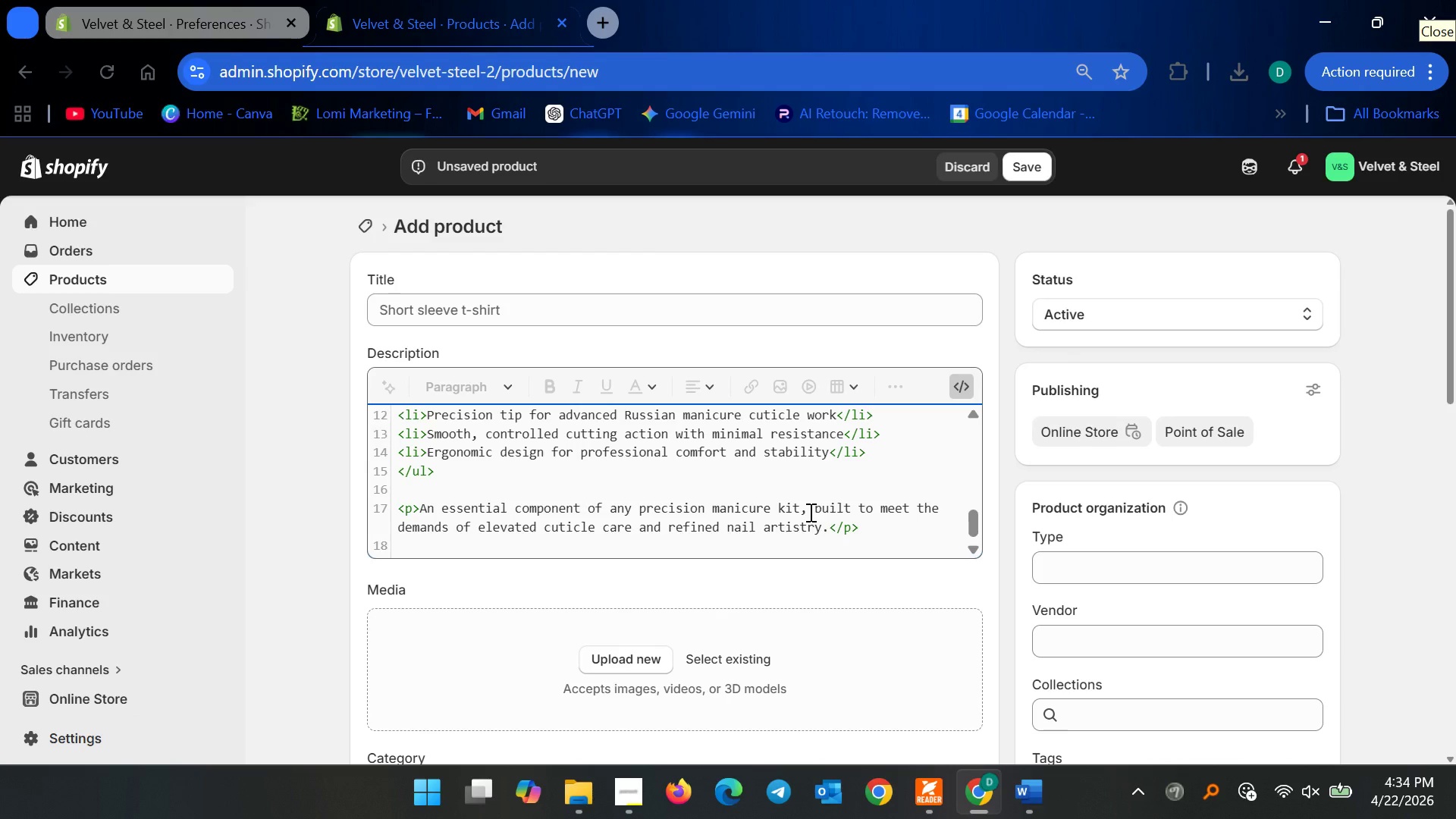 
key(Backspace)
 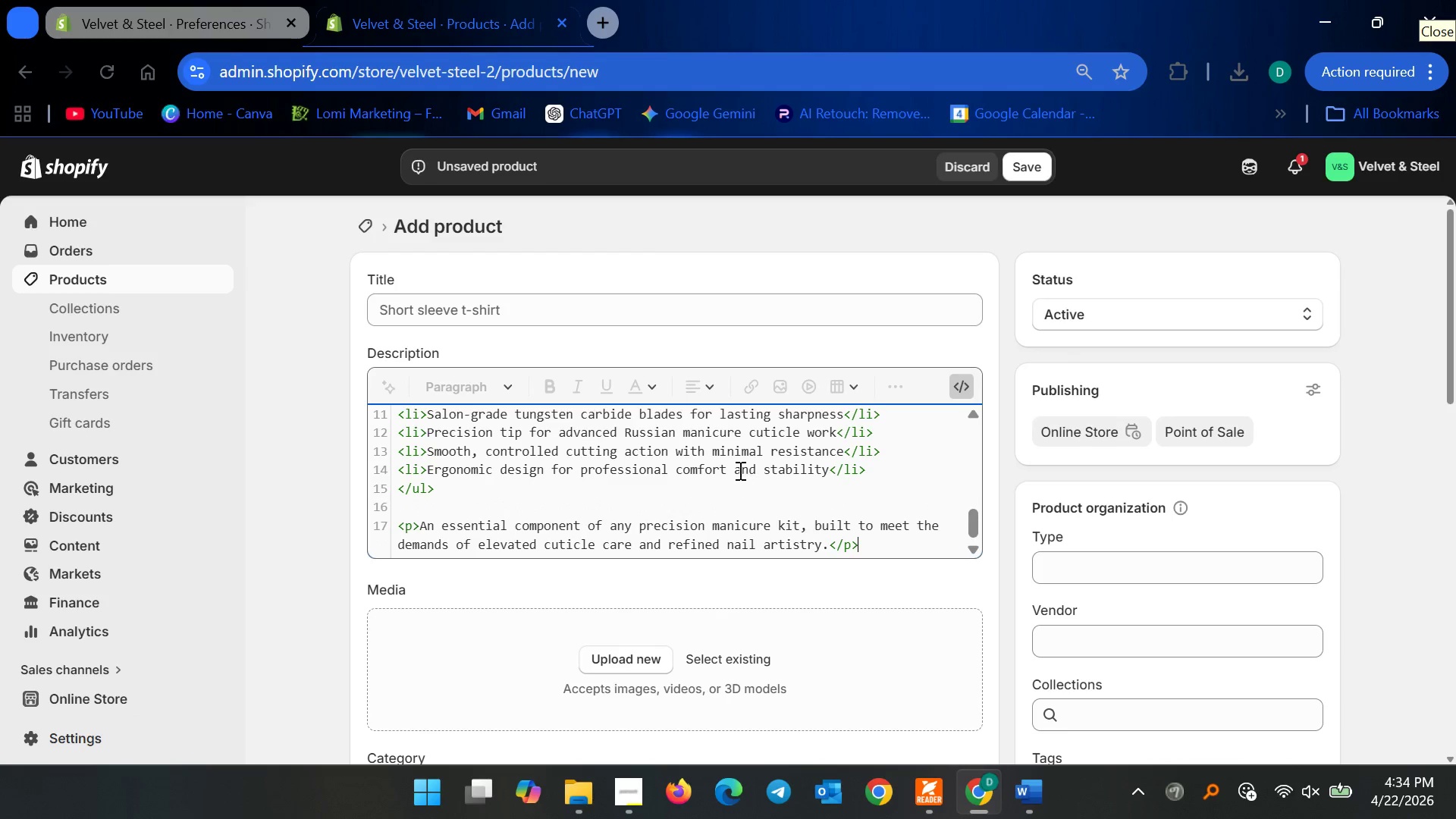 
scroll: coordinate [739, 469], scroll_direction: up, amount: 15.0
 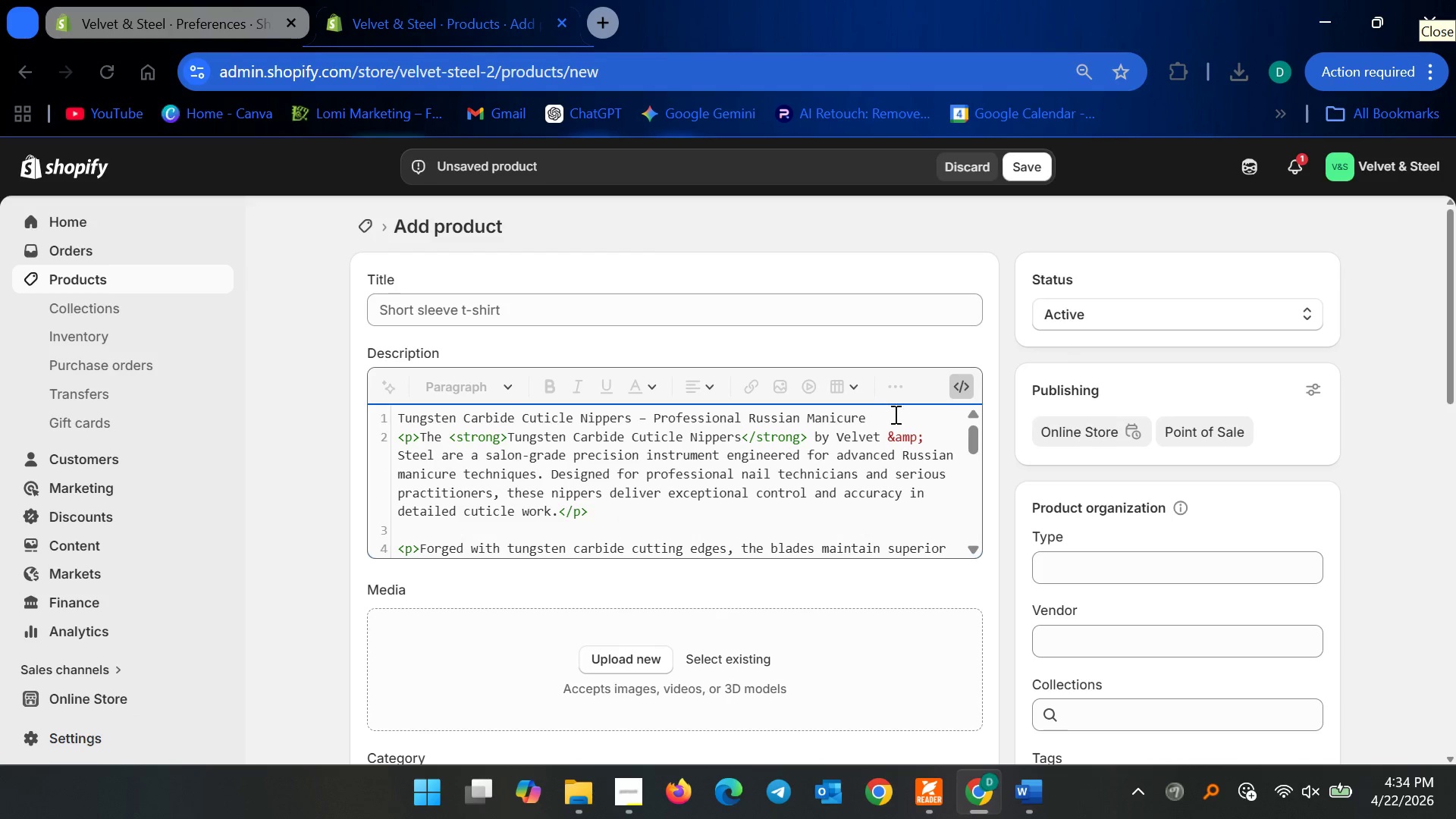 
left_click_drag(start_coordinate=[898, 413], to_coordinate=[360, 408])
 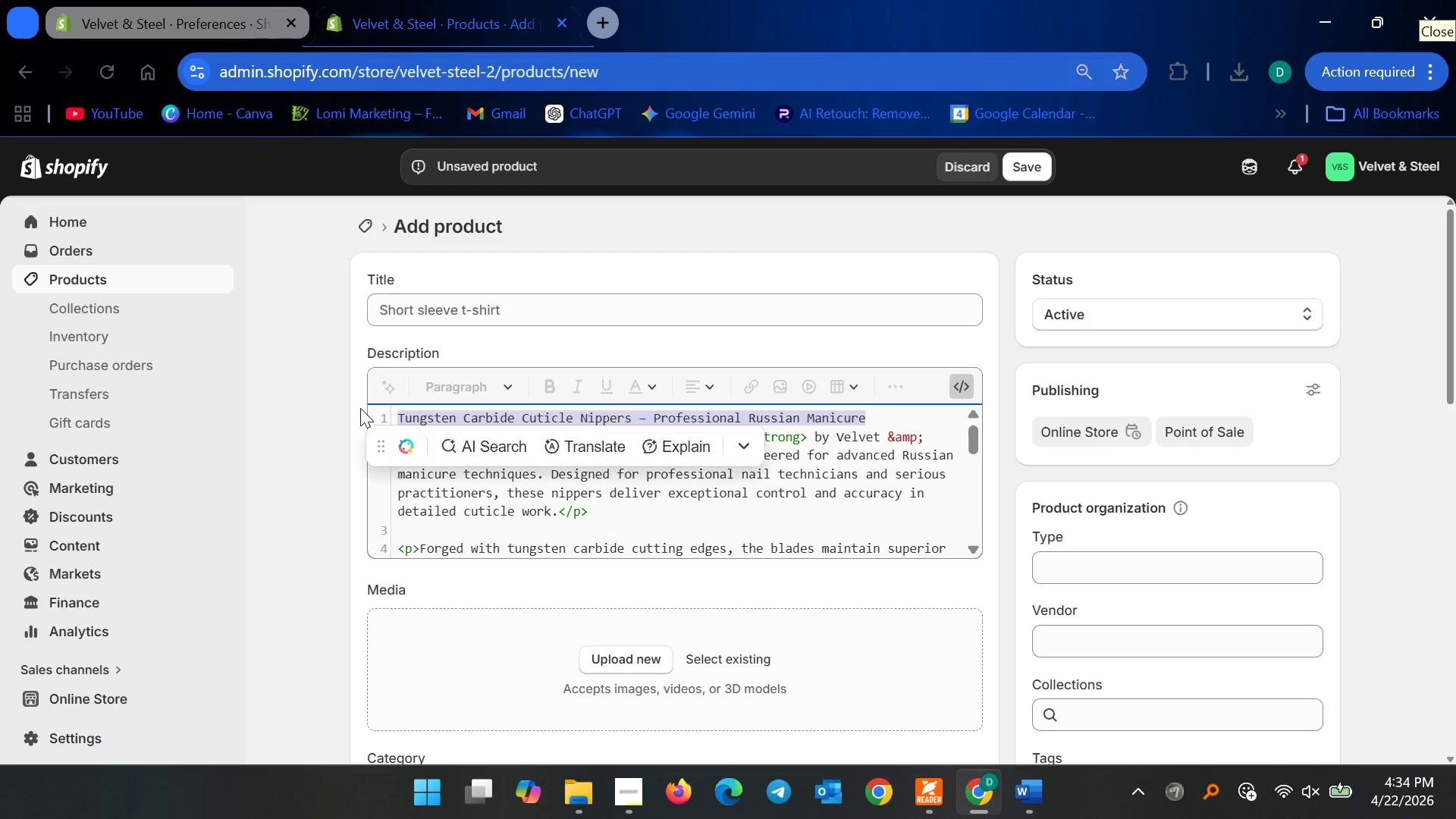 
key(Control+X)
 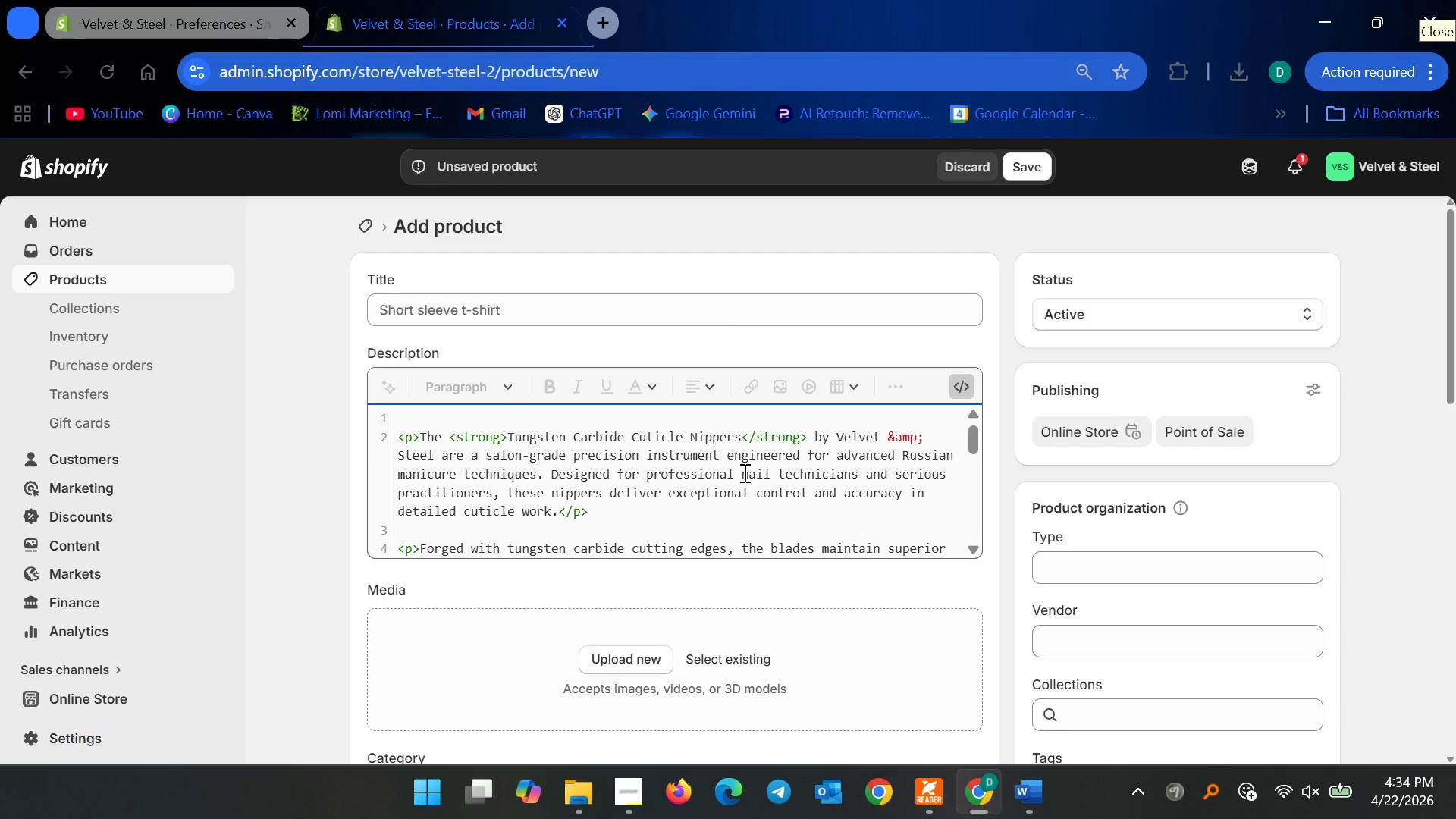 
key(Delete)
 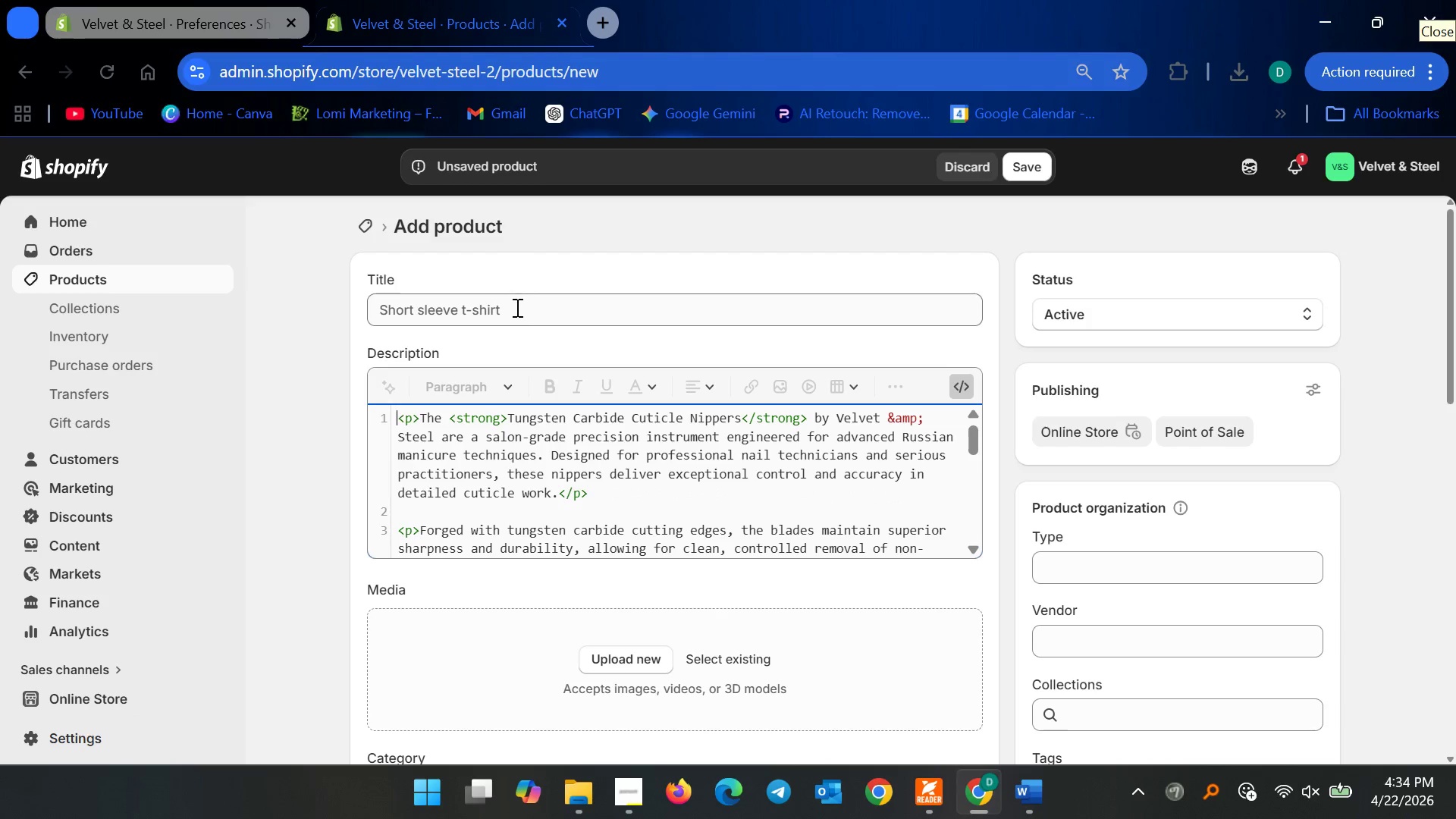 
left_click([515, 306])
 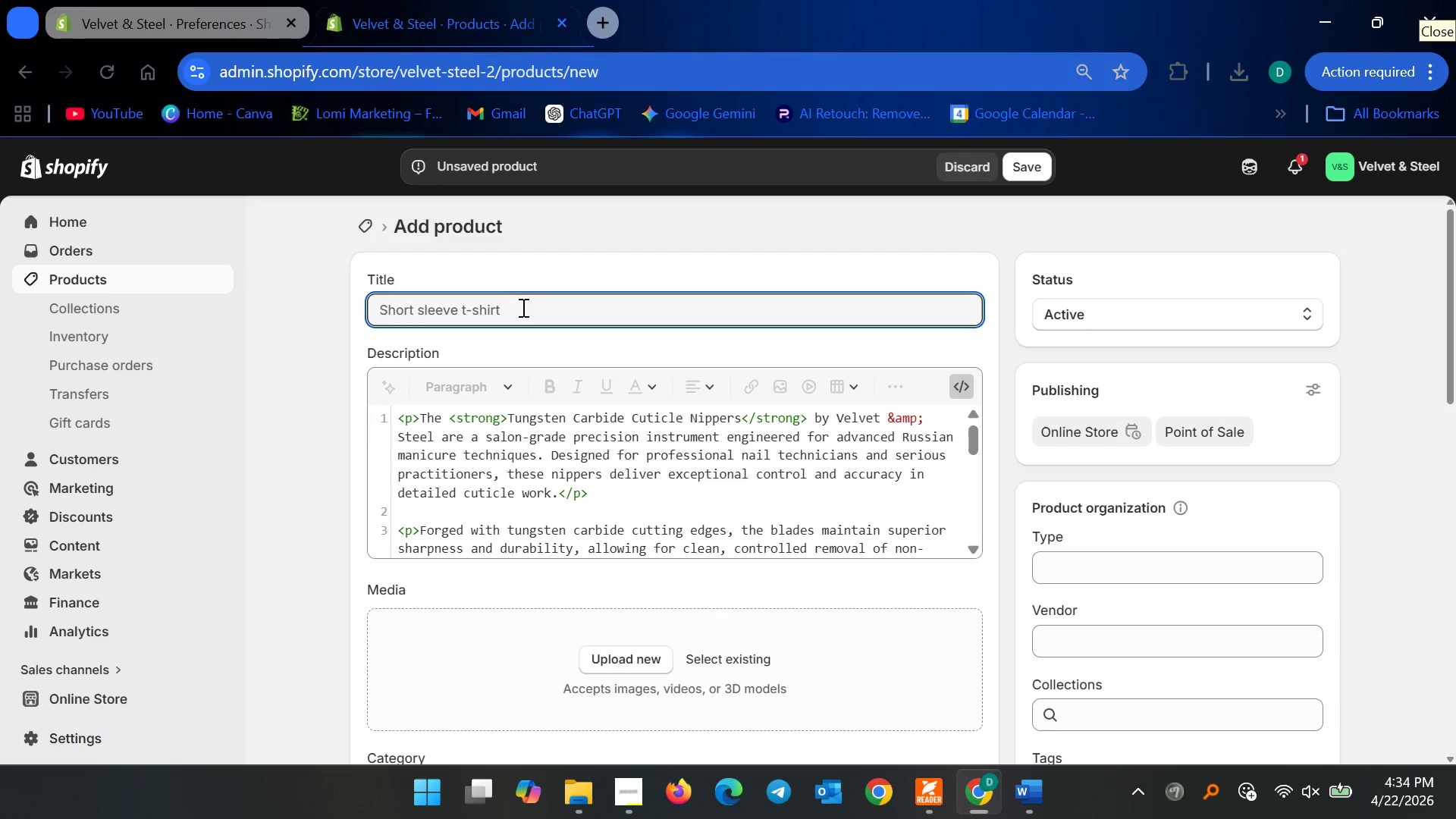 
key(Control+V)
 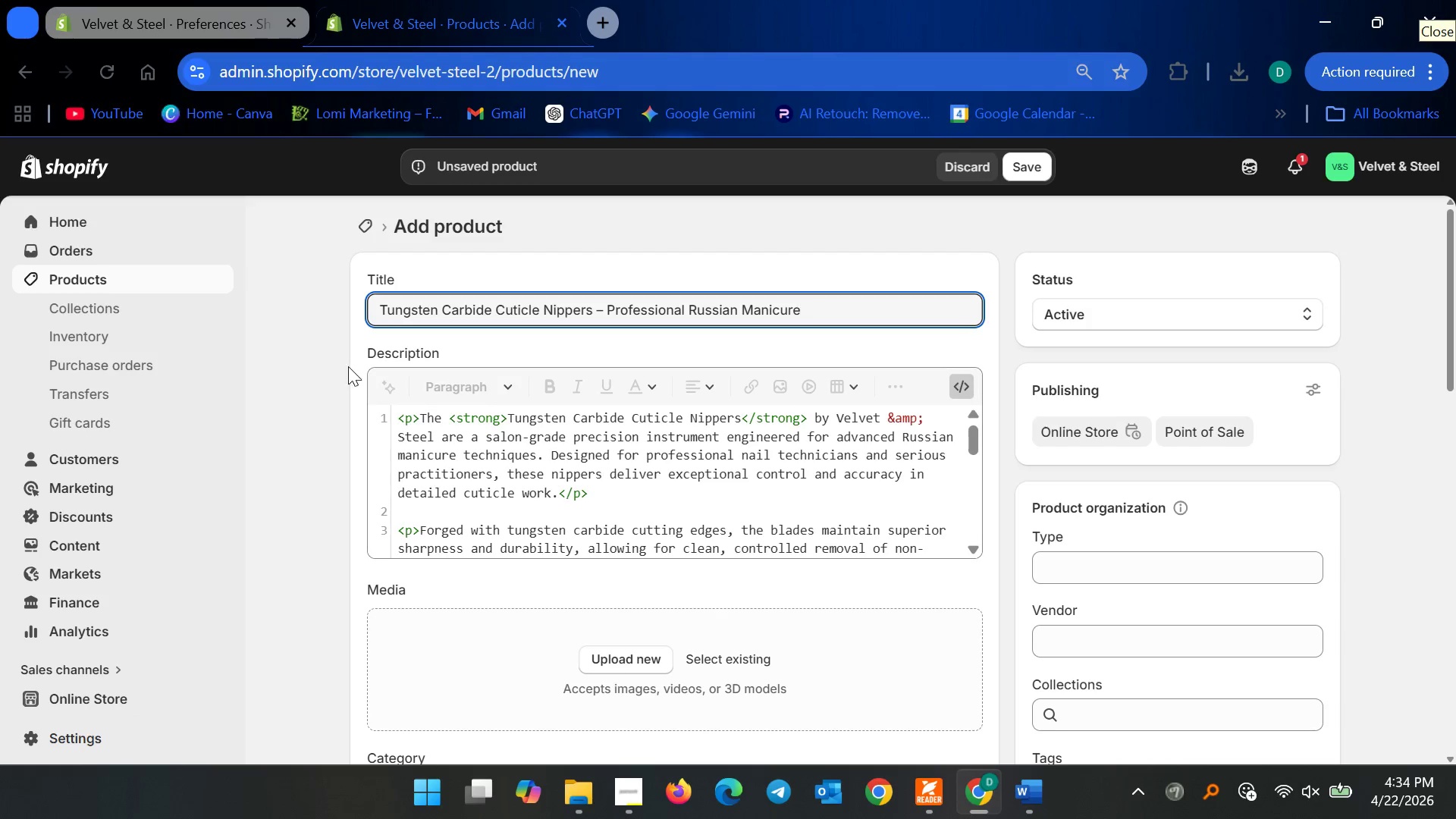 
left_click([327, 361])
 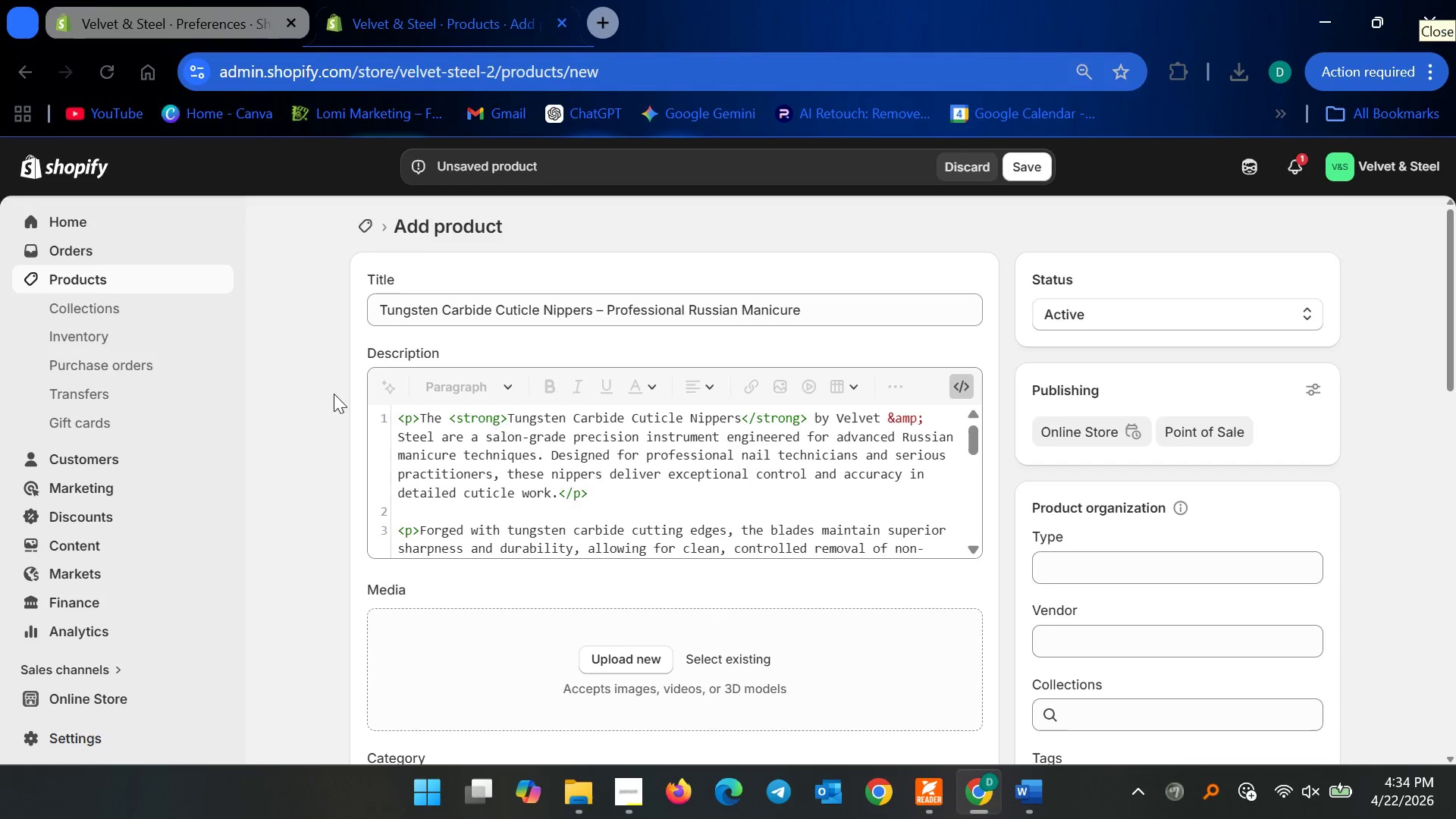 
scroll: coordinate [472, 444], scroll_direction: down, amount: 5.0
 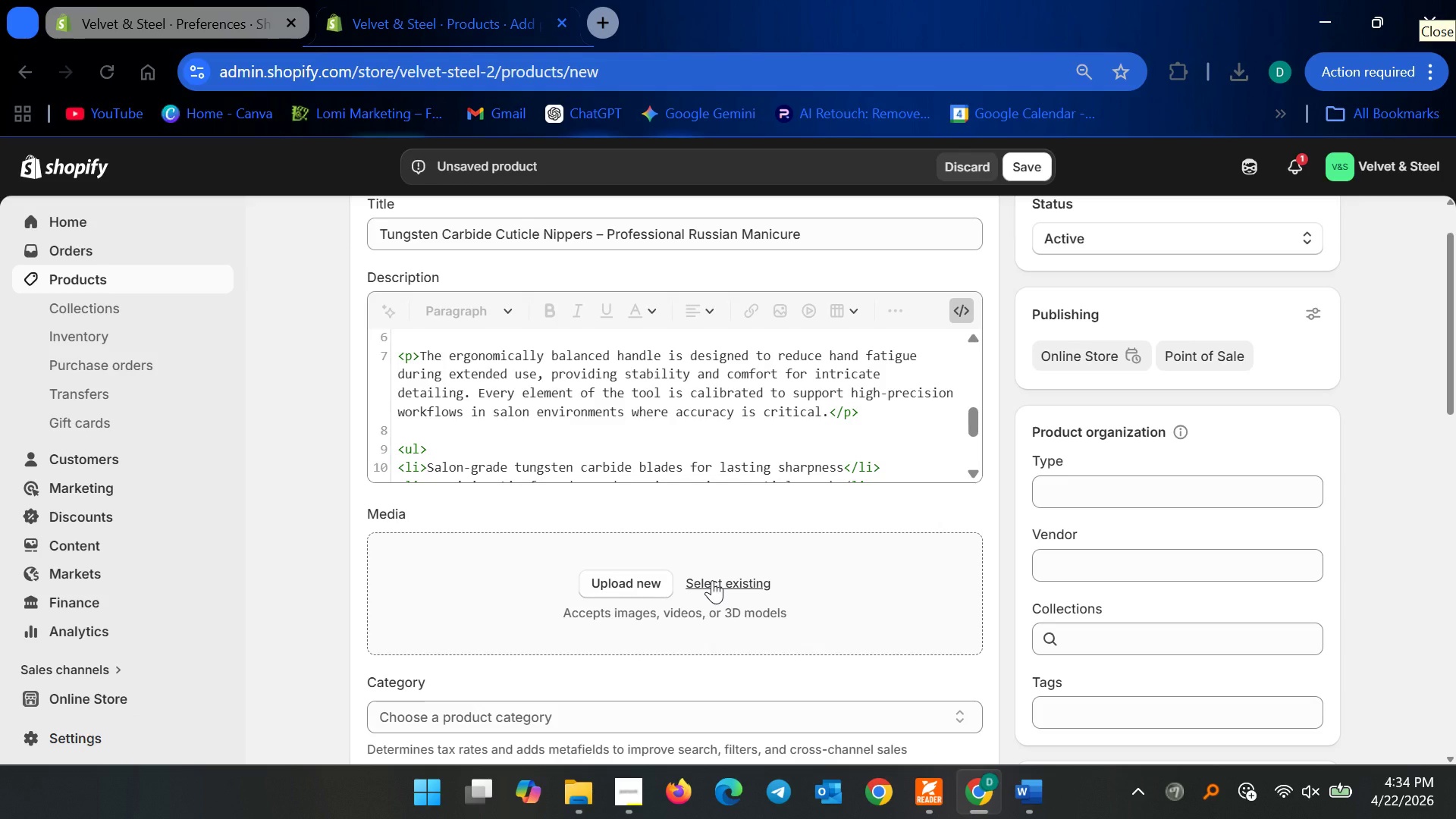 
left_click([712, 580])
 